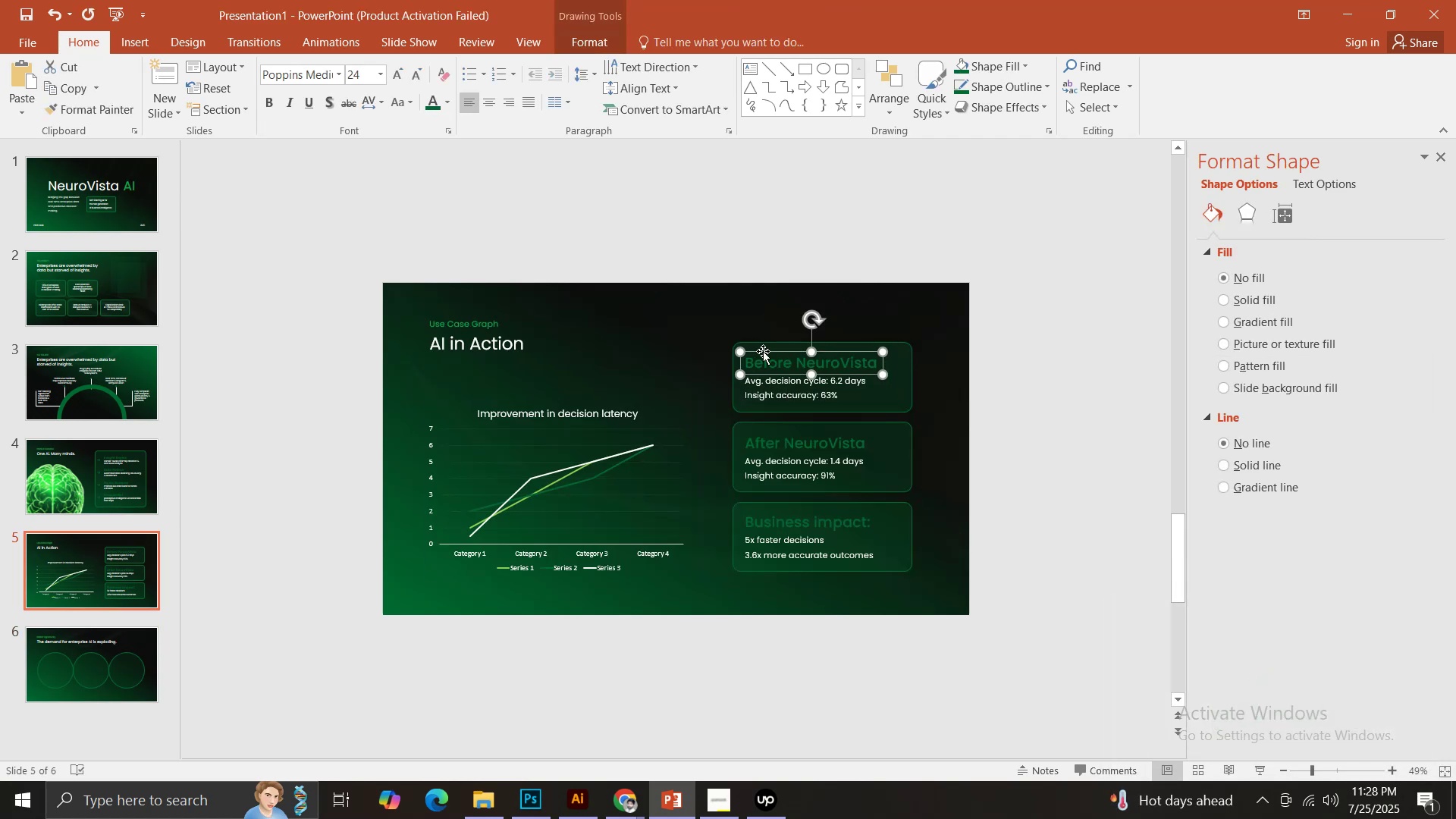 
key(Control+C)
 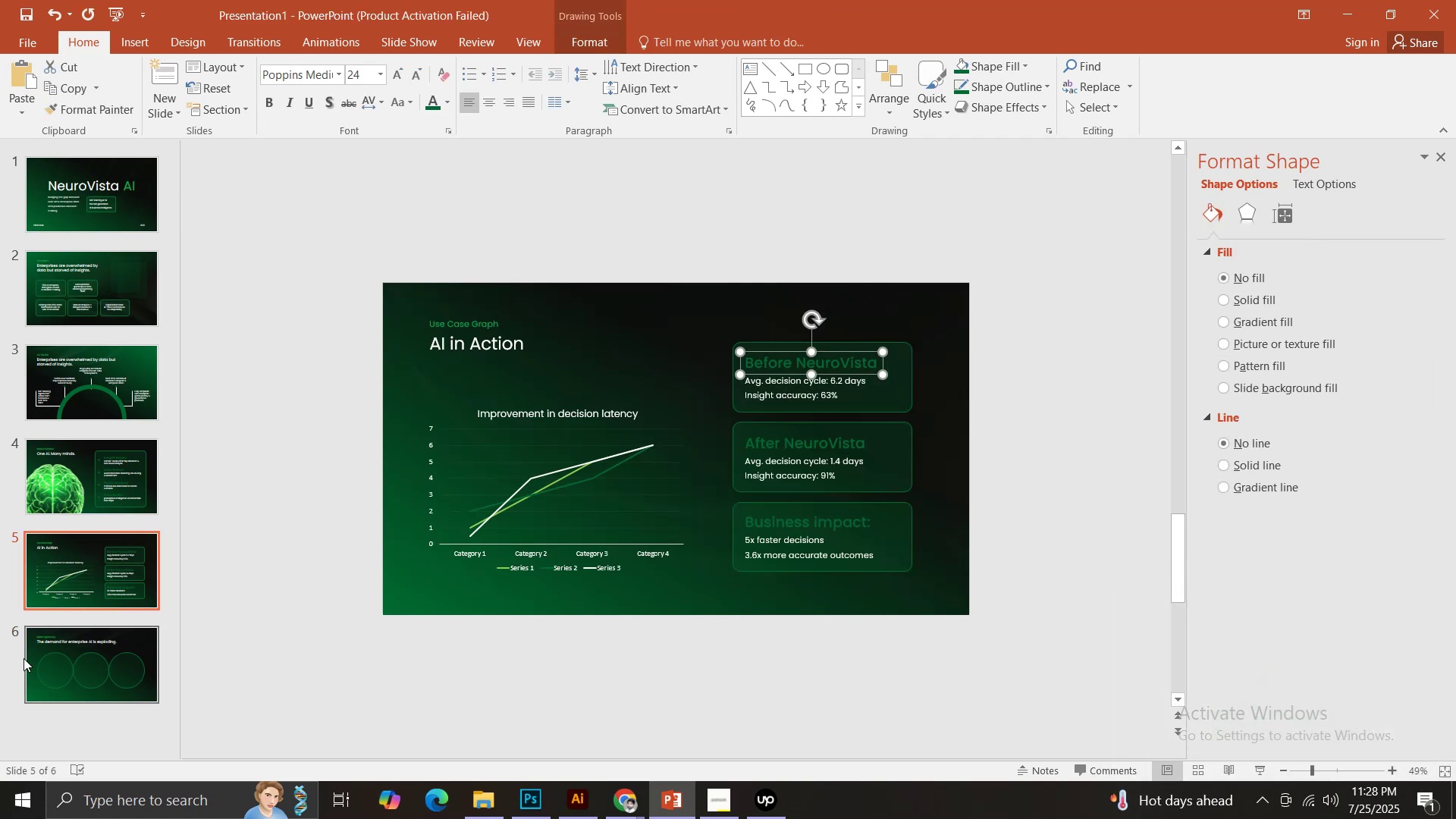 
left_click([24, 658])
 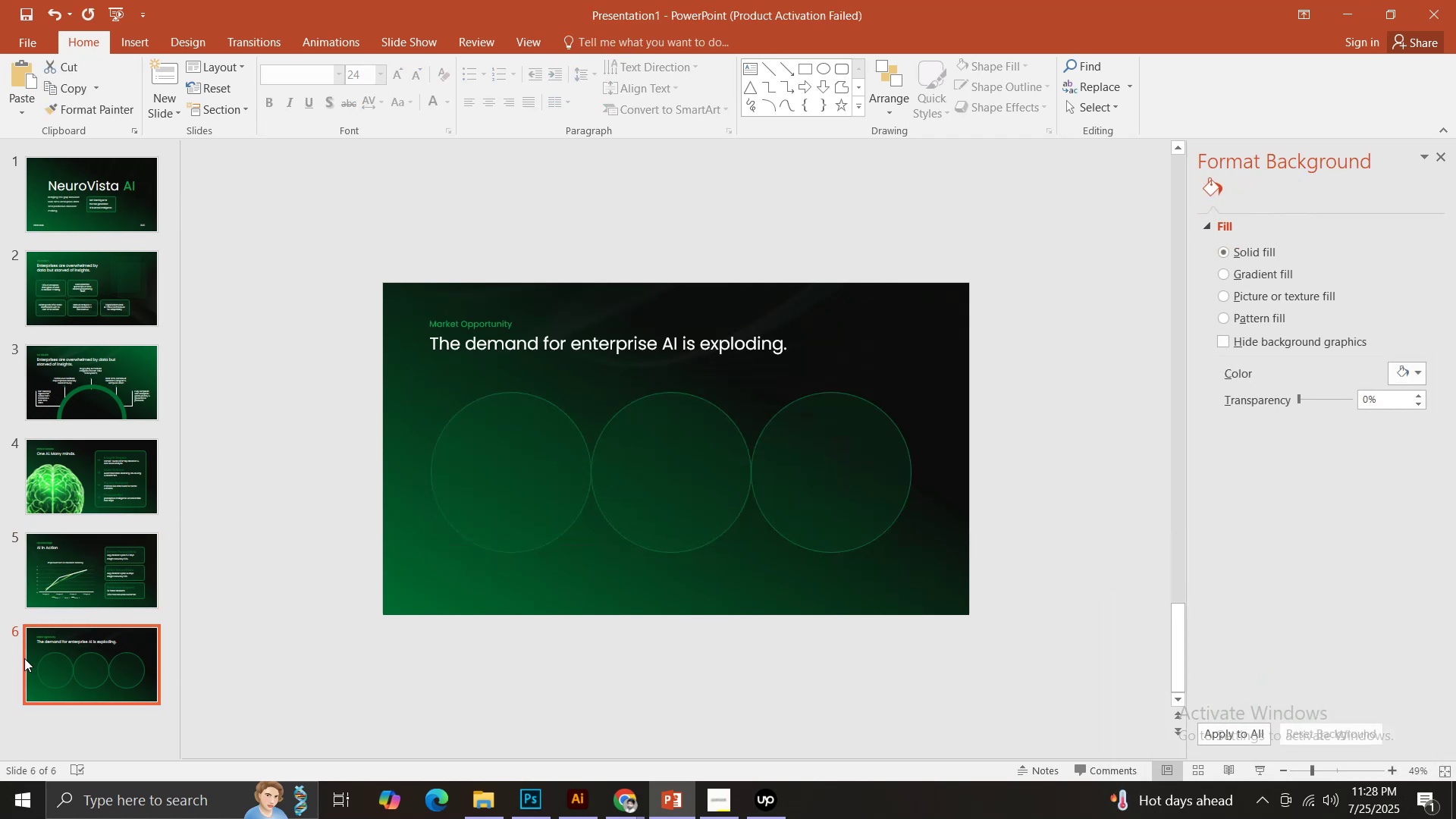 
left_click([54, 667])
 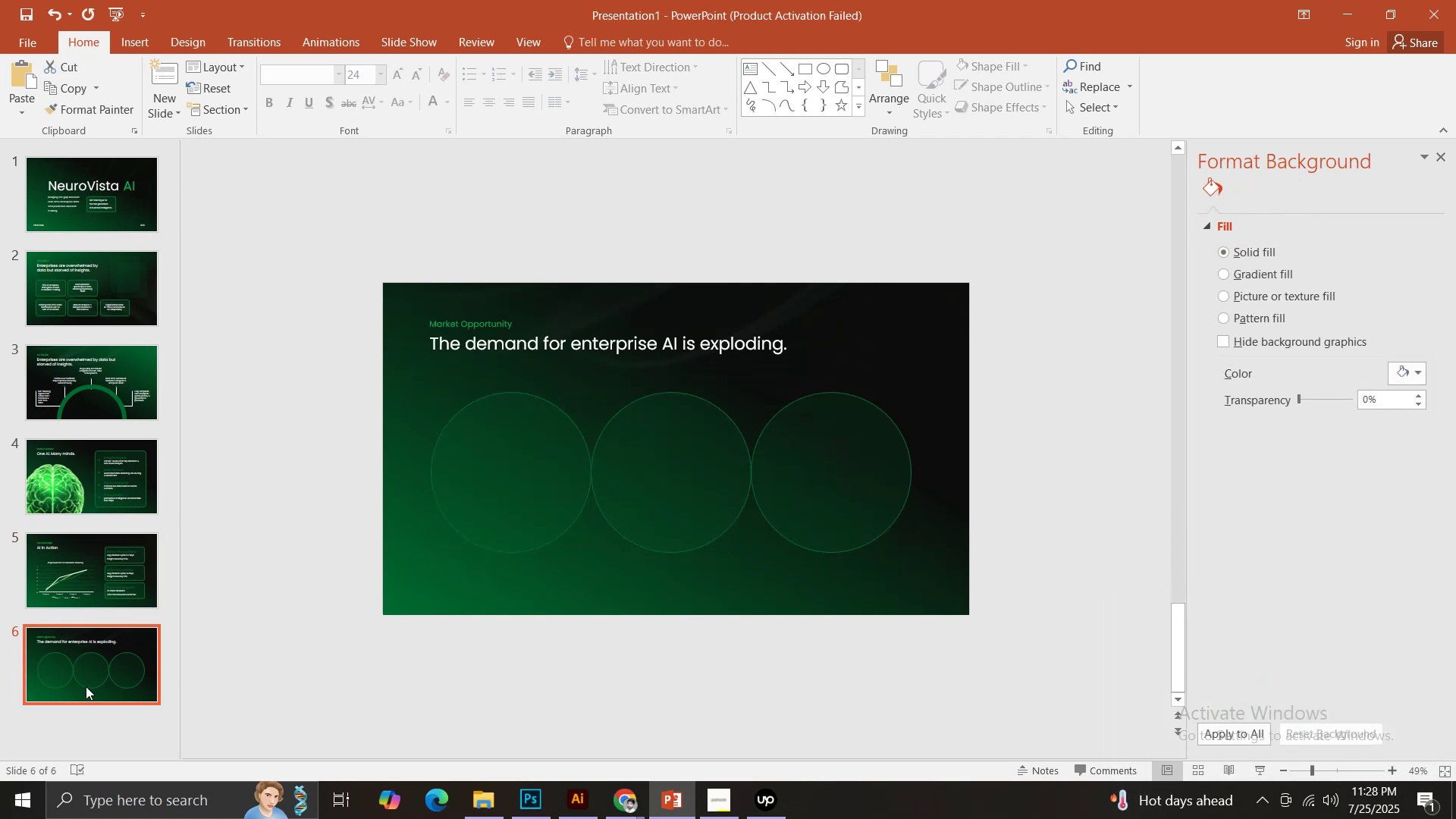 
key(Control+V)
 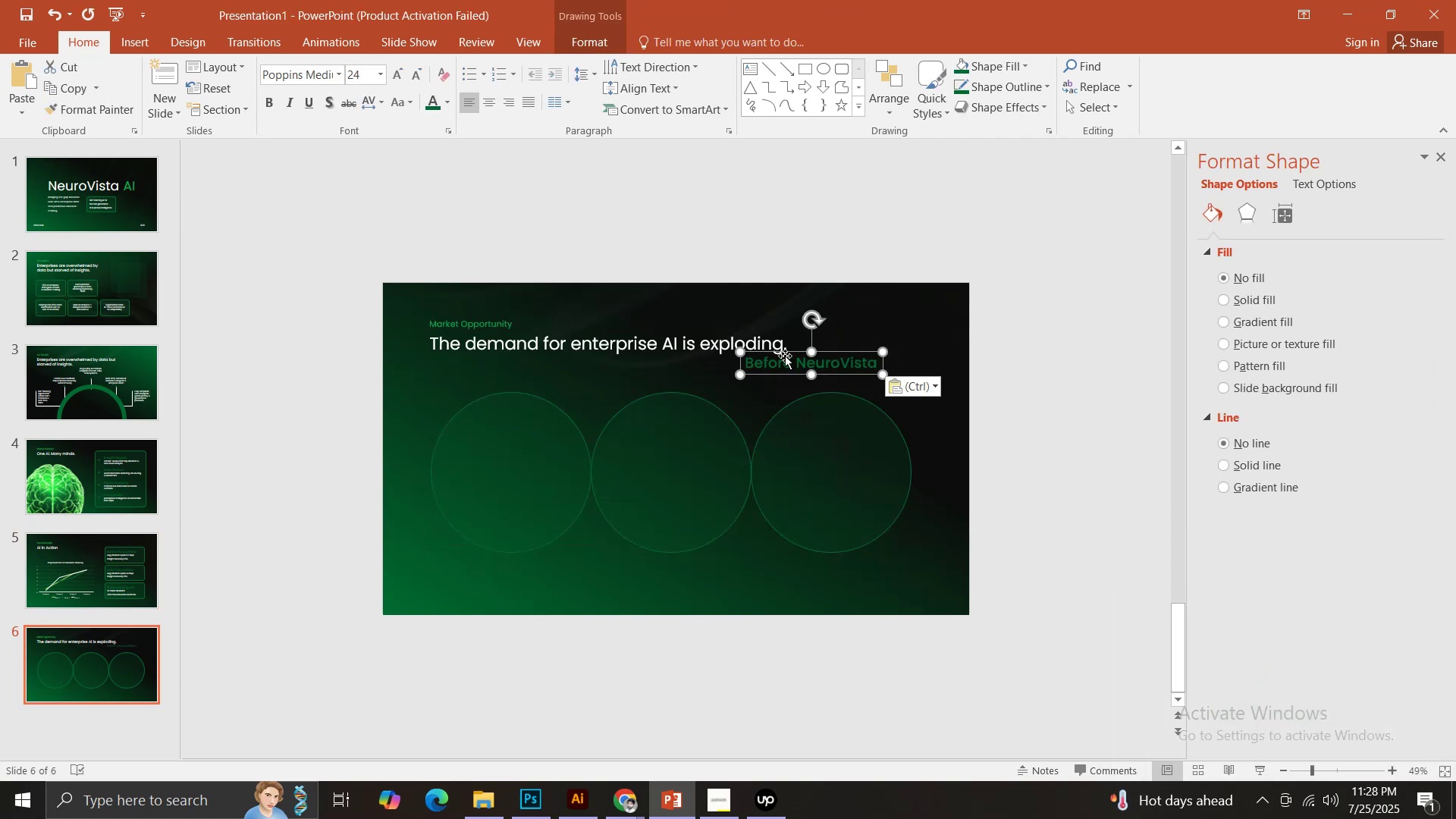 
left_click_drag(start_coordinate=[791, 350], to_coordinate=[496, 447])
 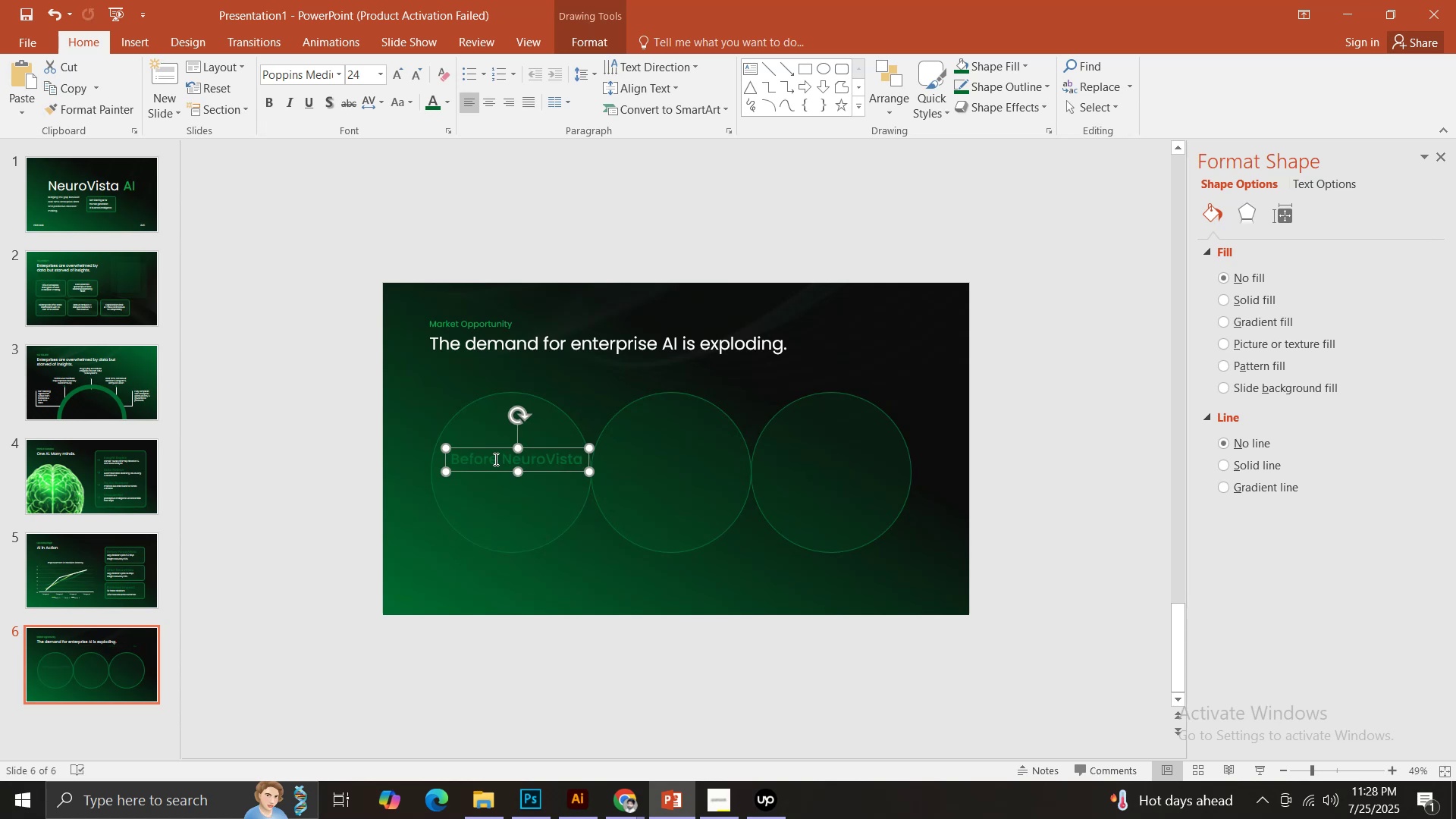 
key(Control+ControlLeft)
 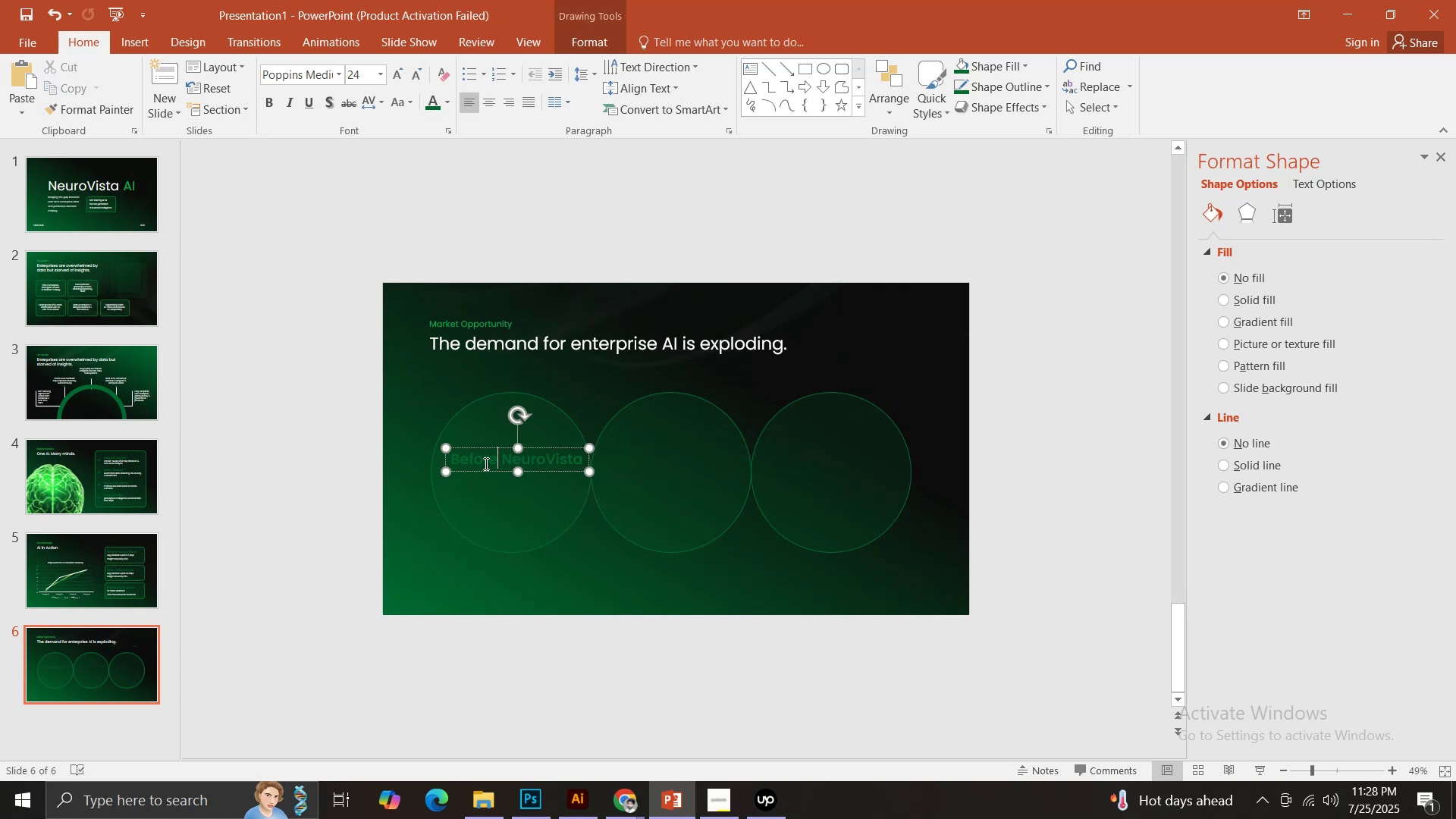 
key(Control+A)
 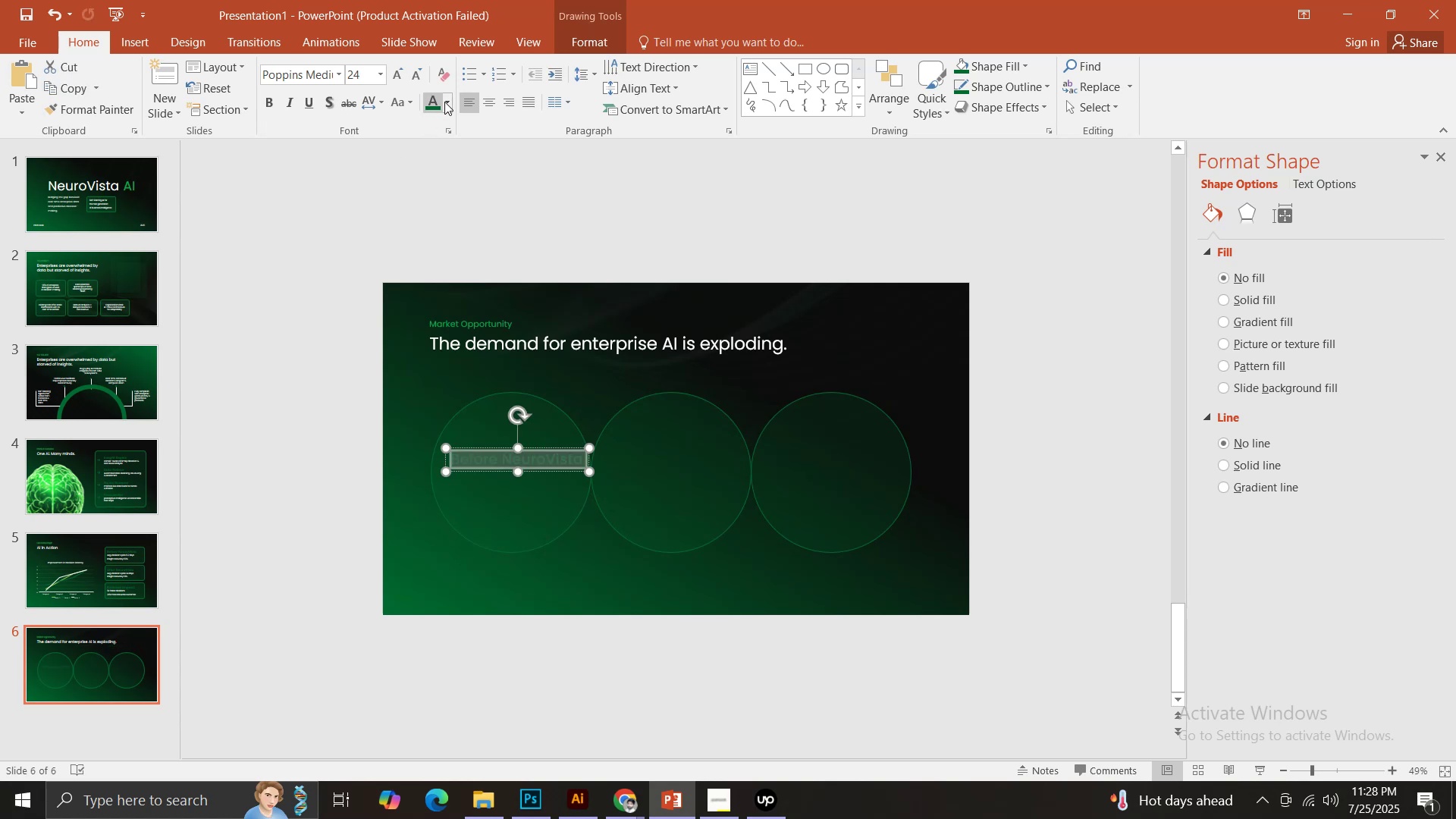 
left_click([447, 99])
 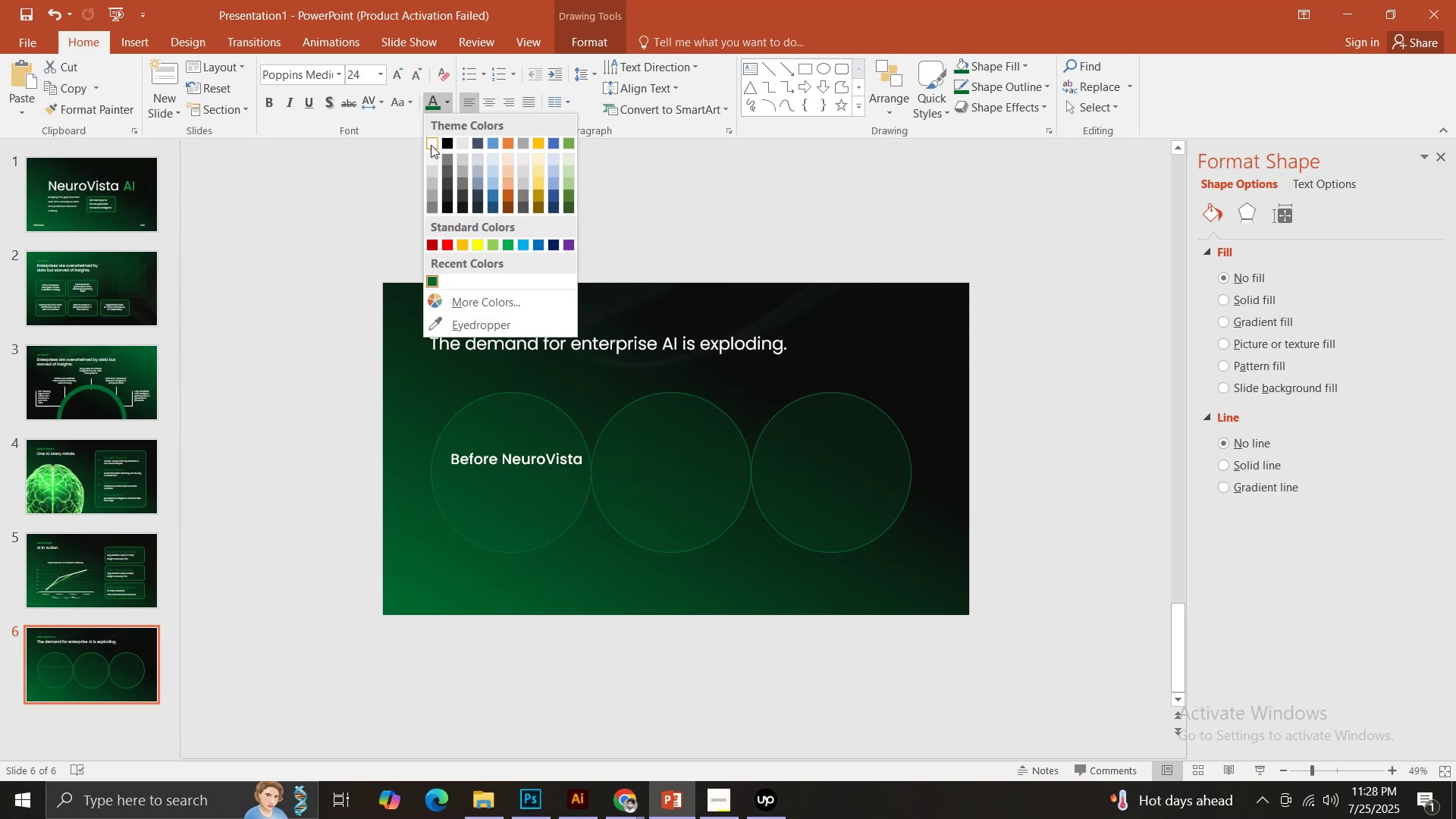 
left_click([434, 144])
 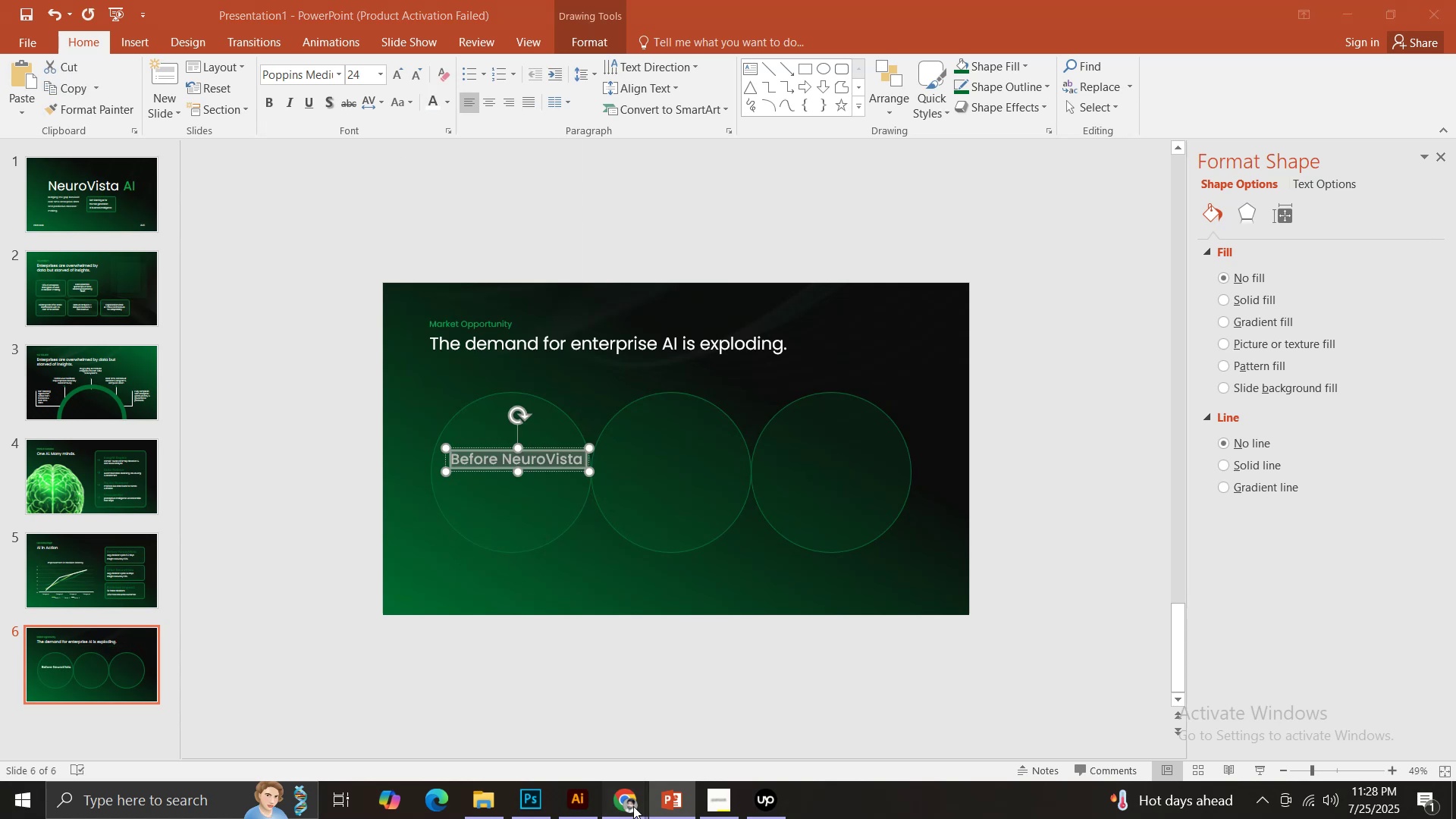 
double_click([554, 727])
 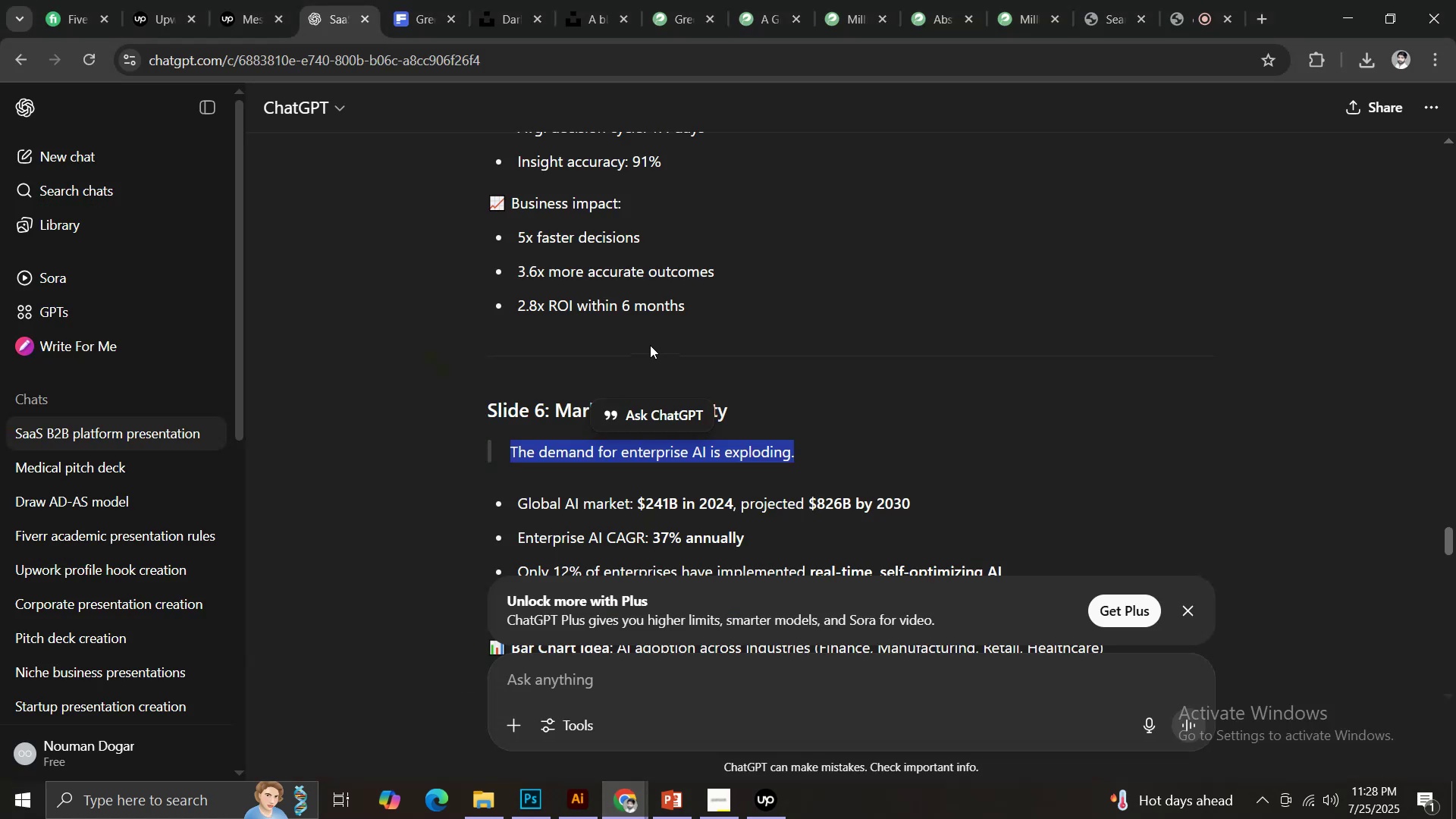 
scroll: coordinate [665, 383], scroll_direction: down, amount: 2.0
 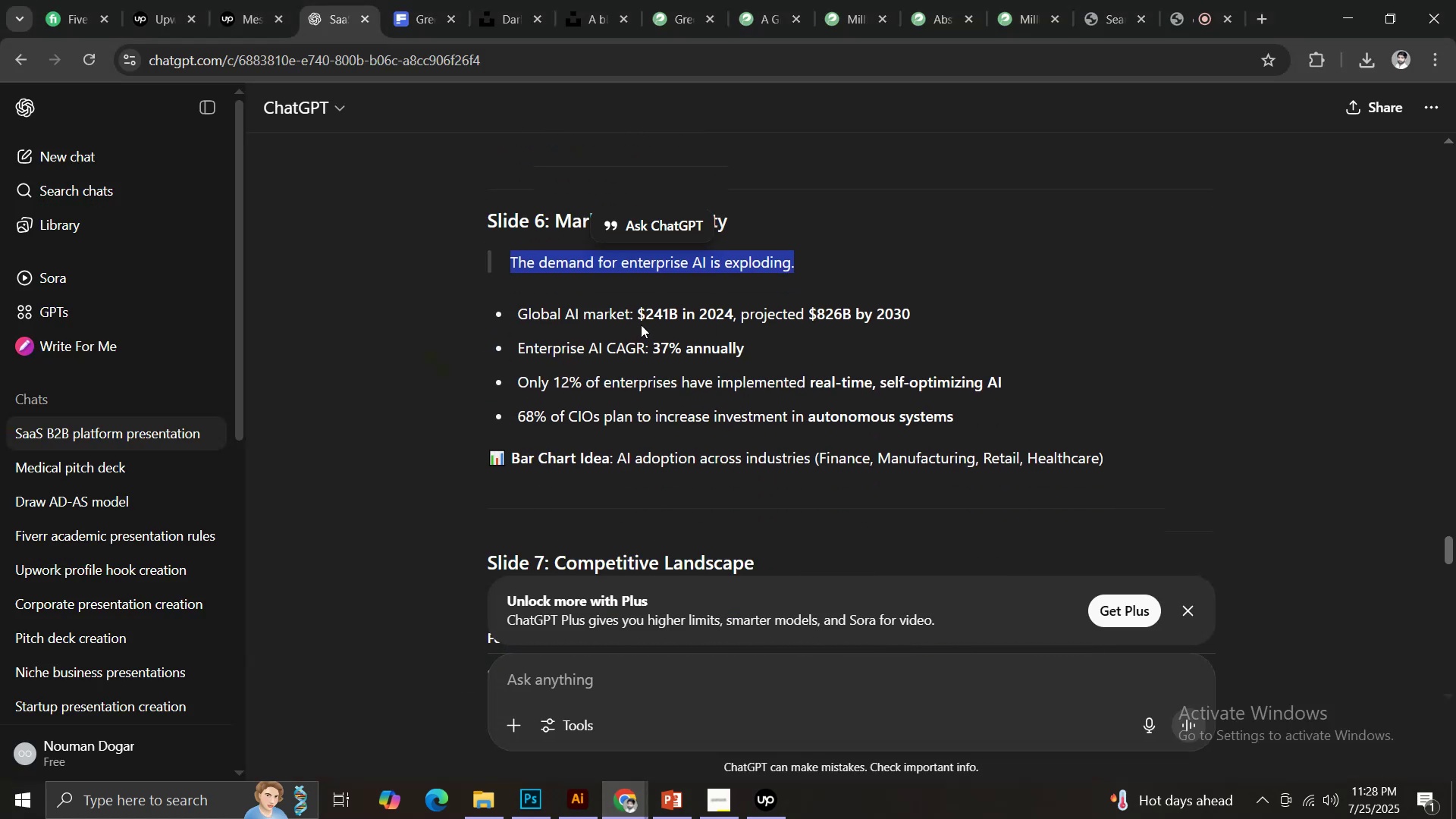 
left_click_drag(start_coordinate=[639, 315], to_coordinate=[676, 308])
 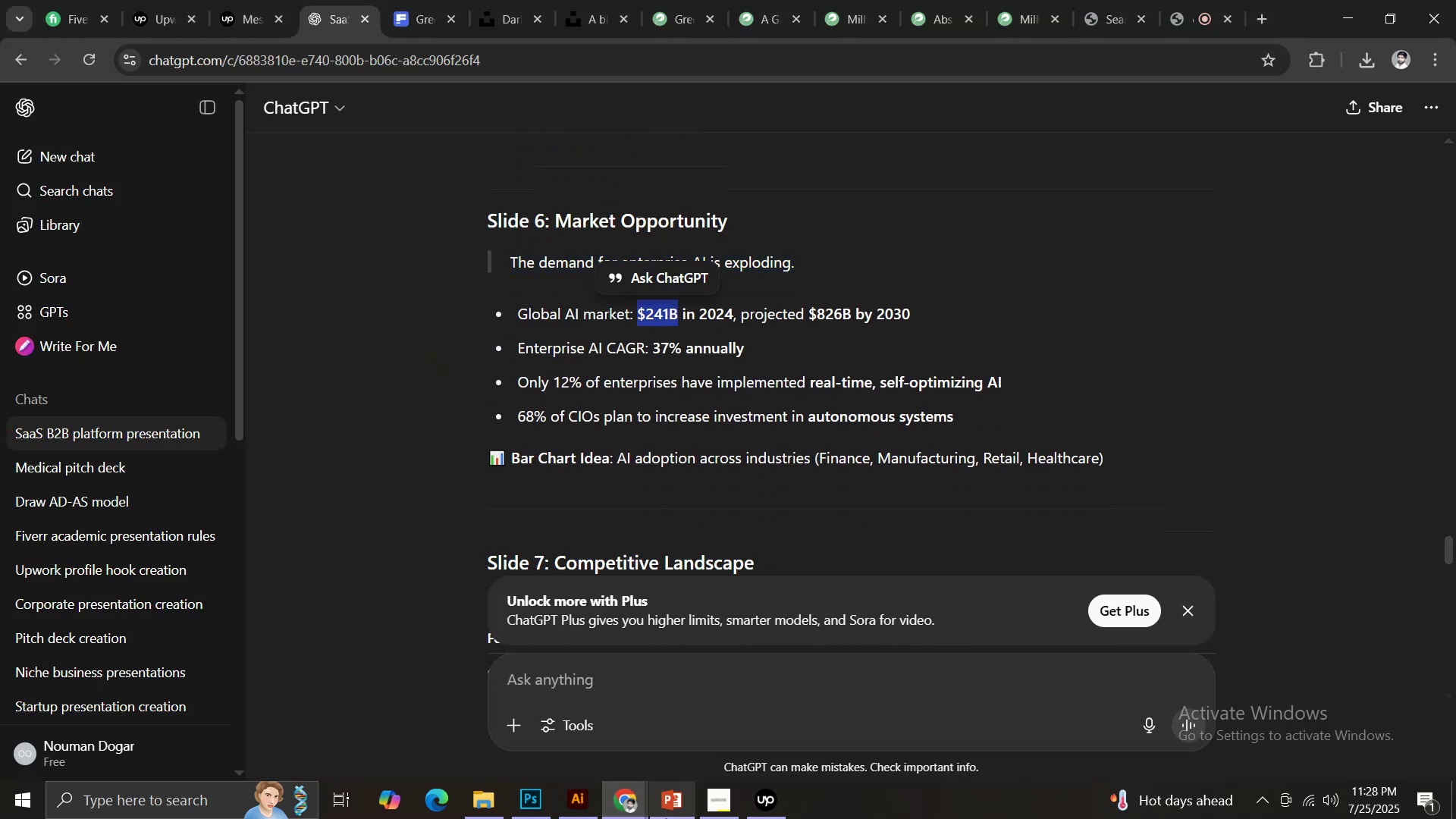 
key(Control+C)
 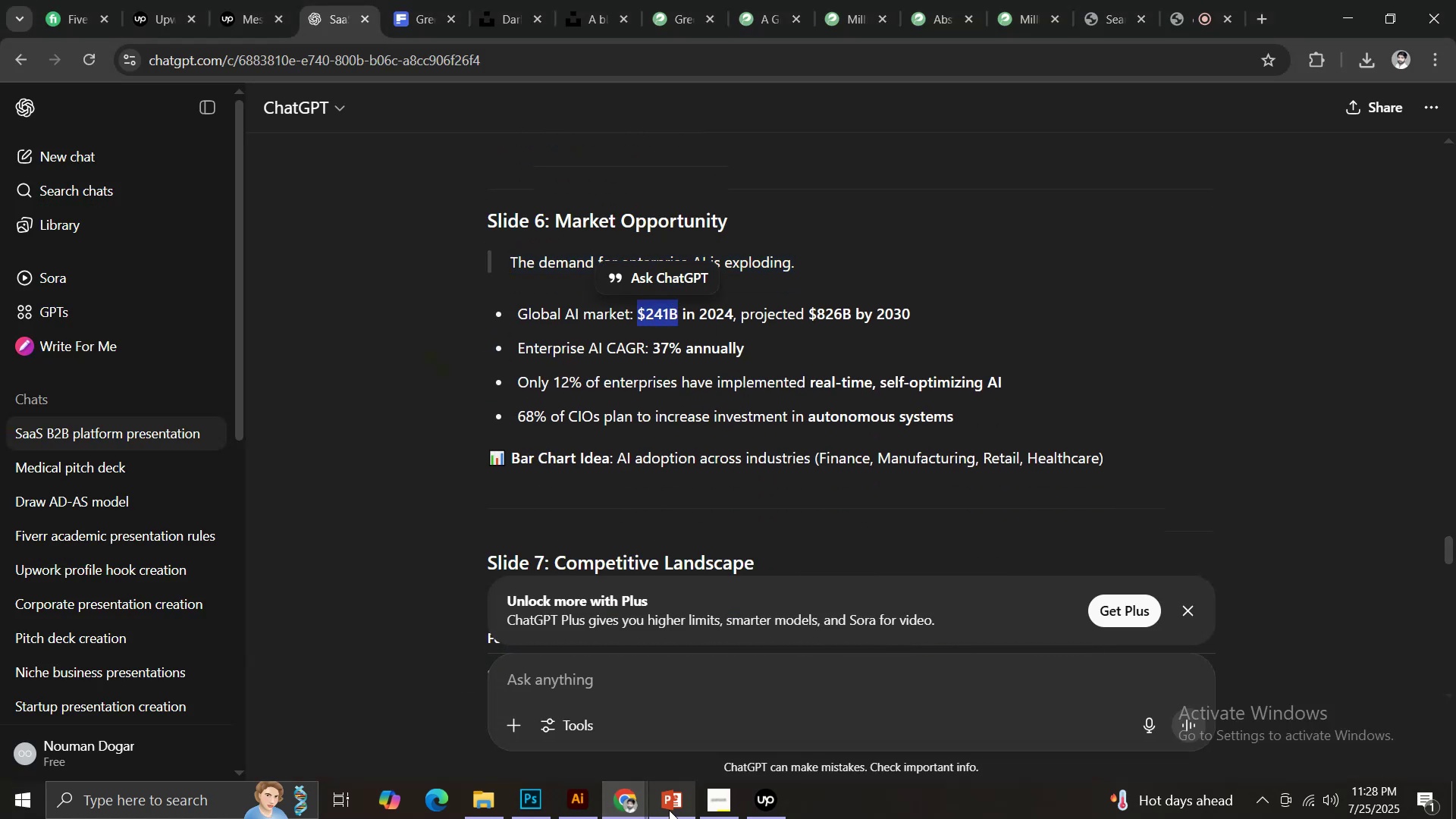 
left_click([670, 805])
 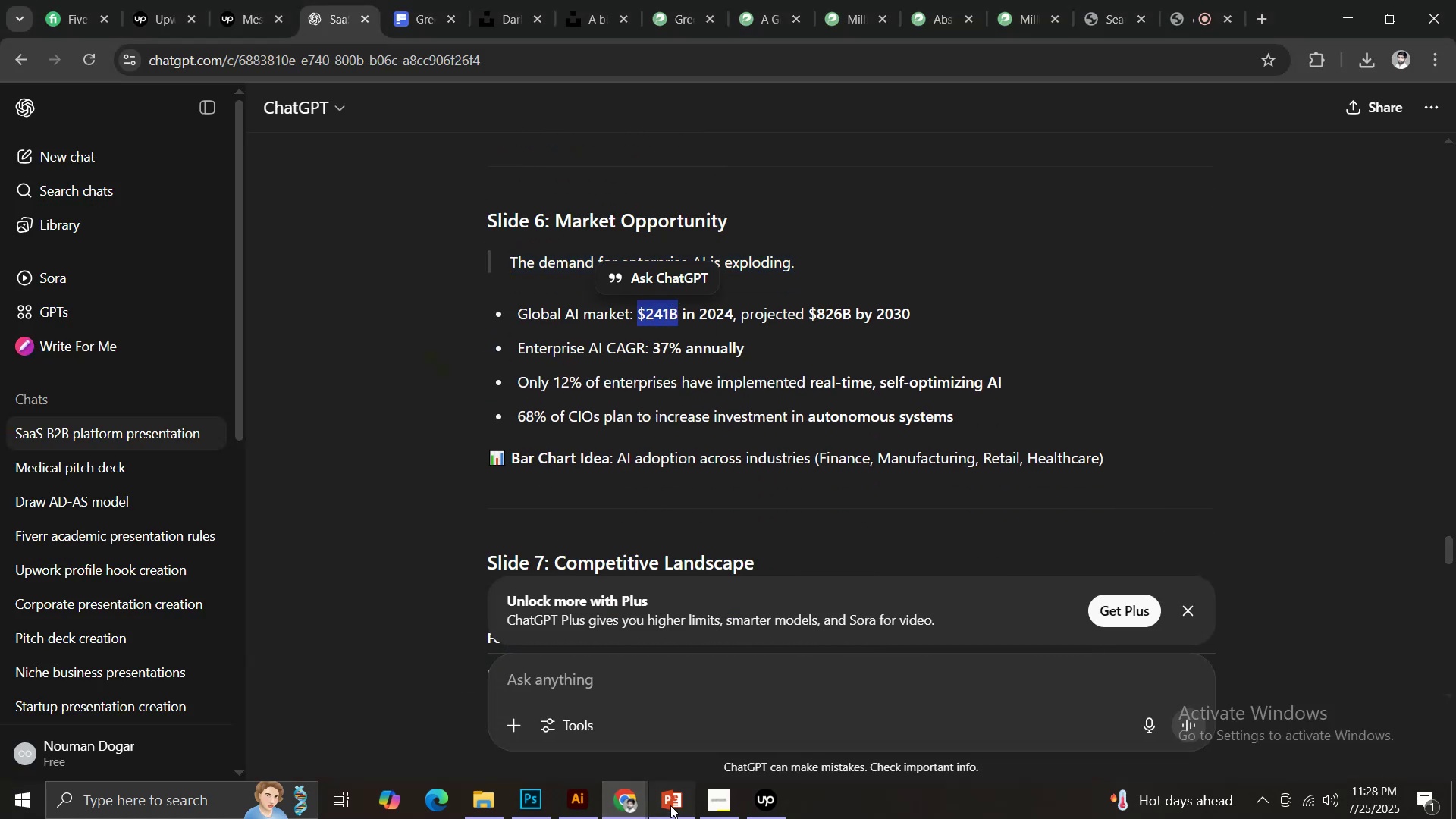 
key(Control+V)
 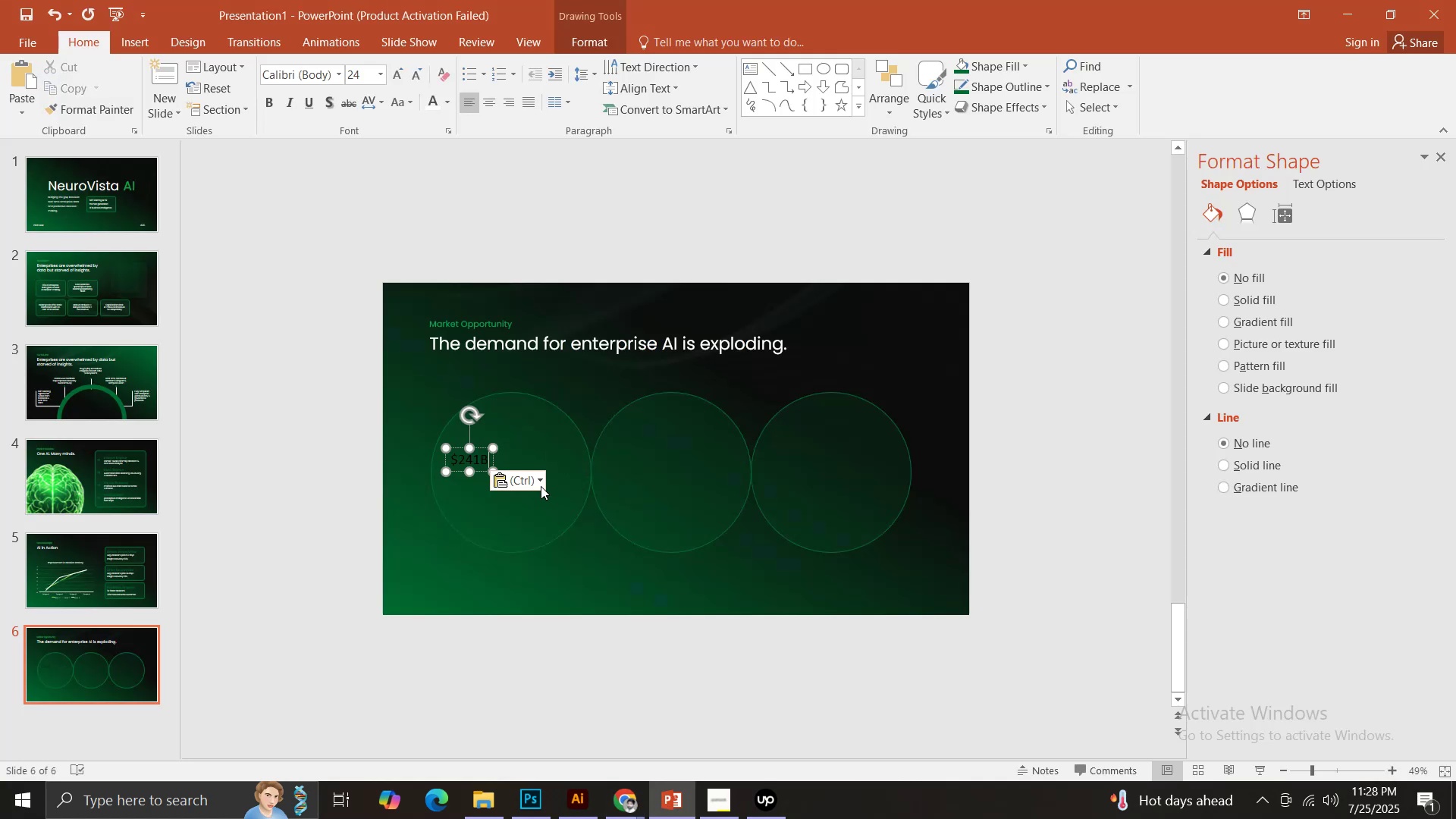 
left_click([535, 483])
 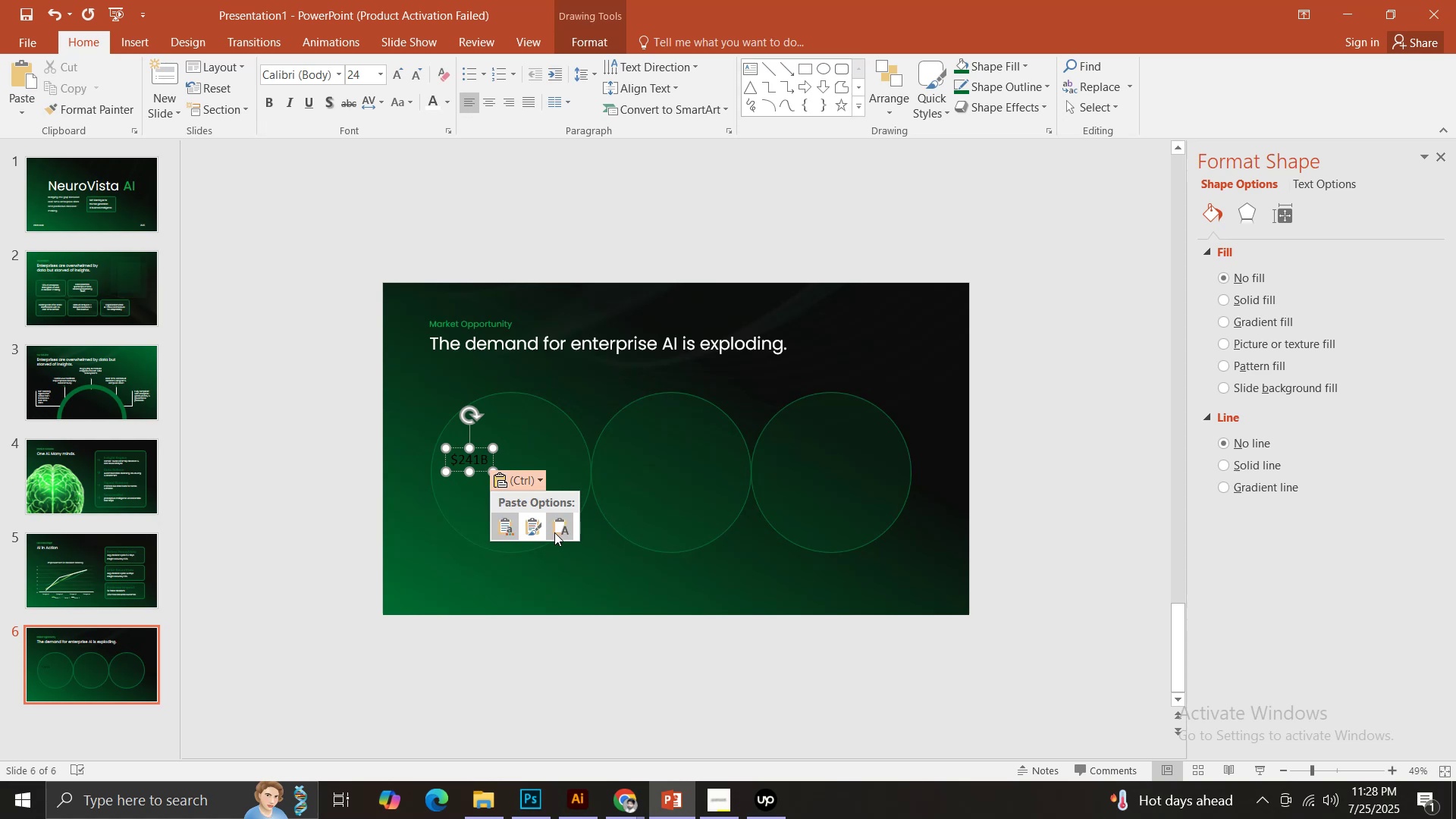 
left_click([562, 532])
 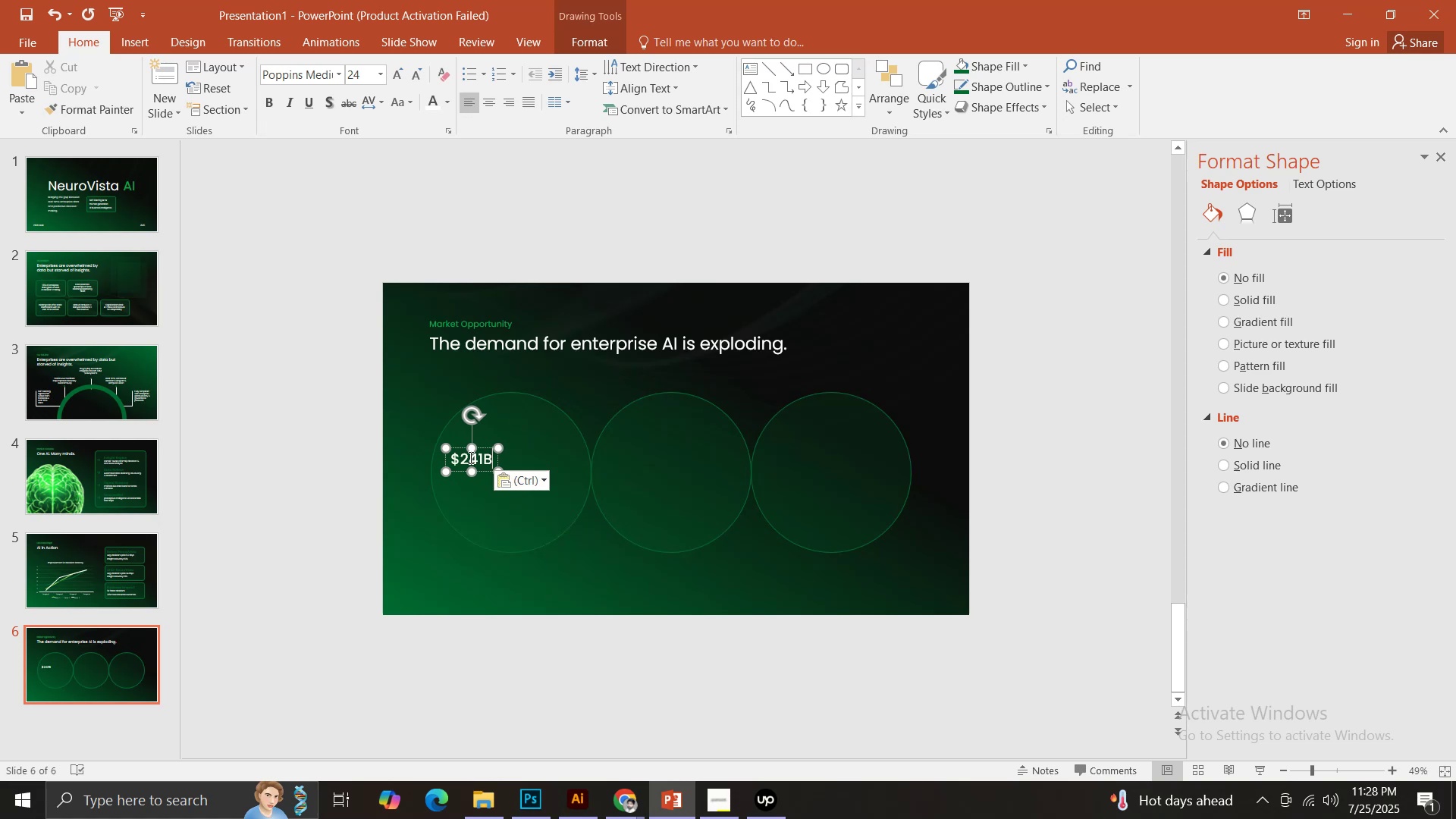 
left_click([469, 457])
 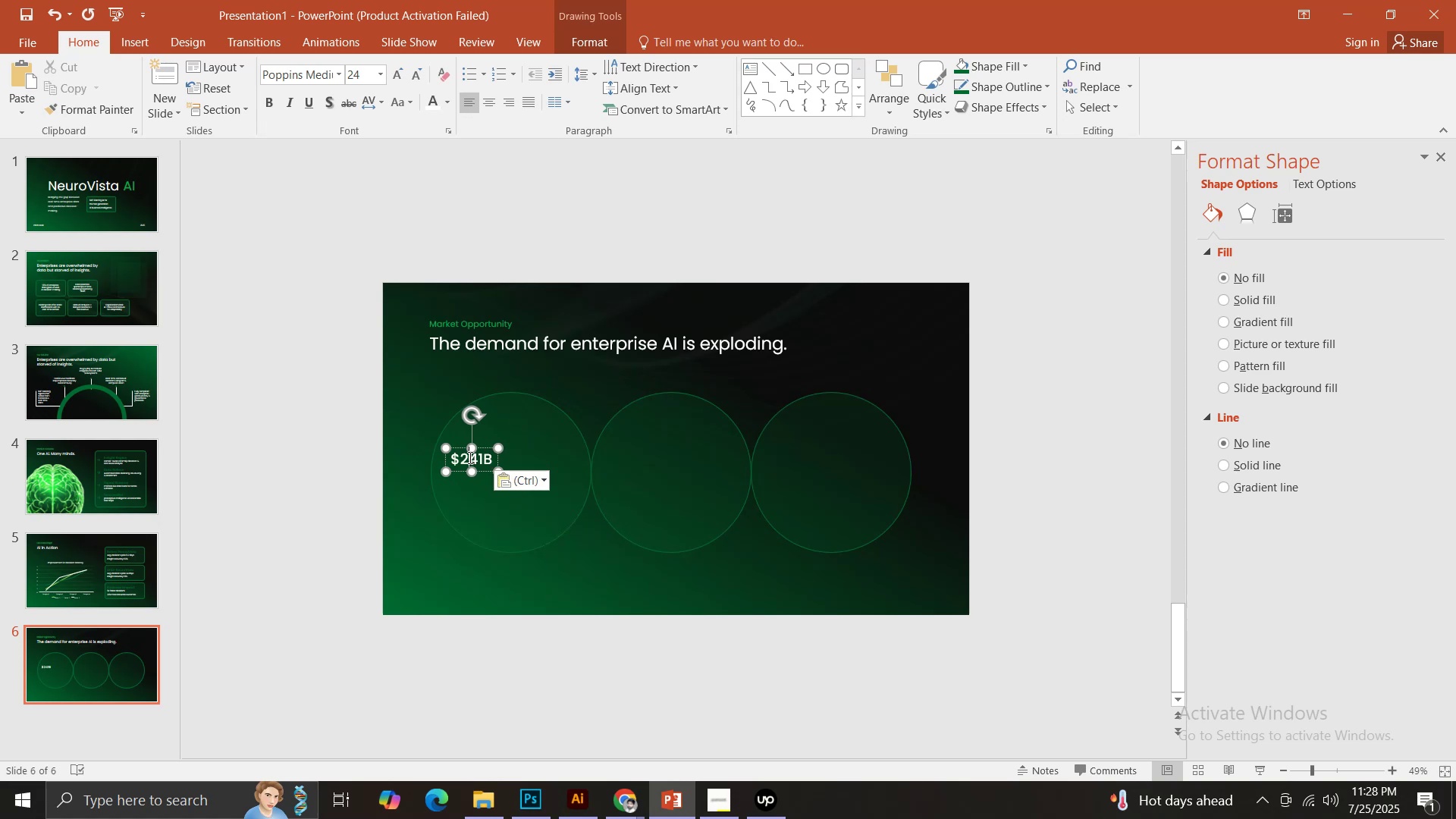 
key(Control+ControlLeft)
 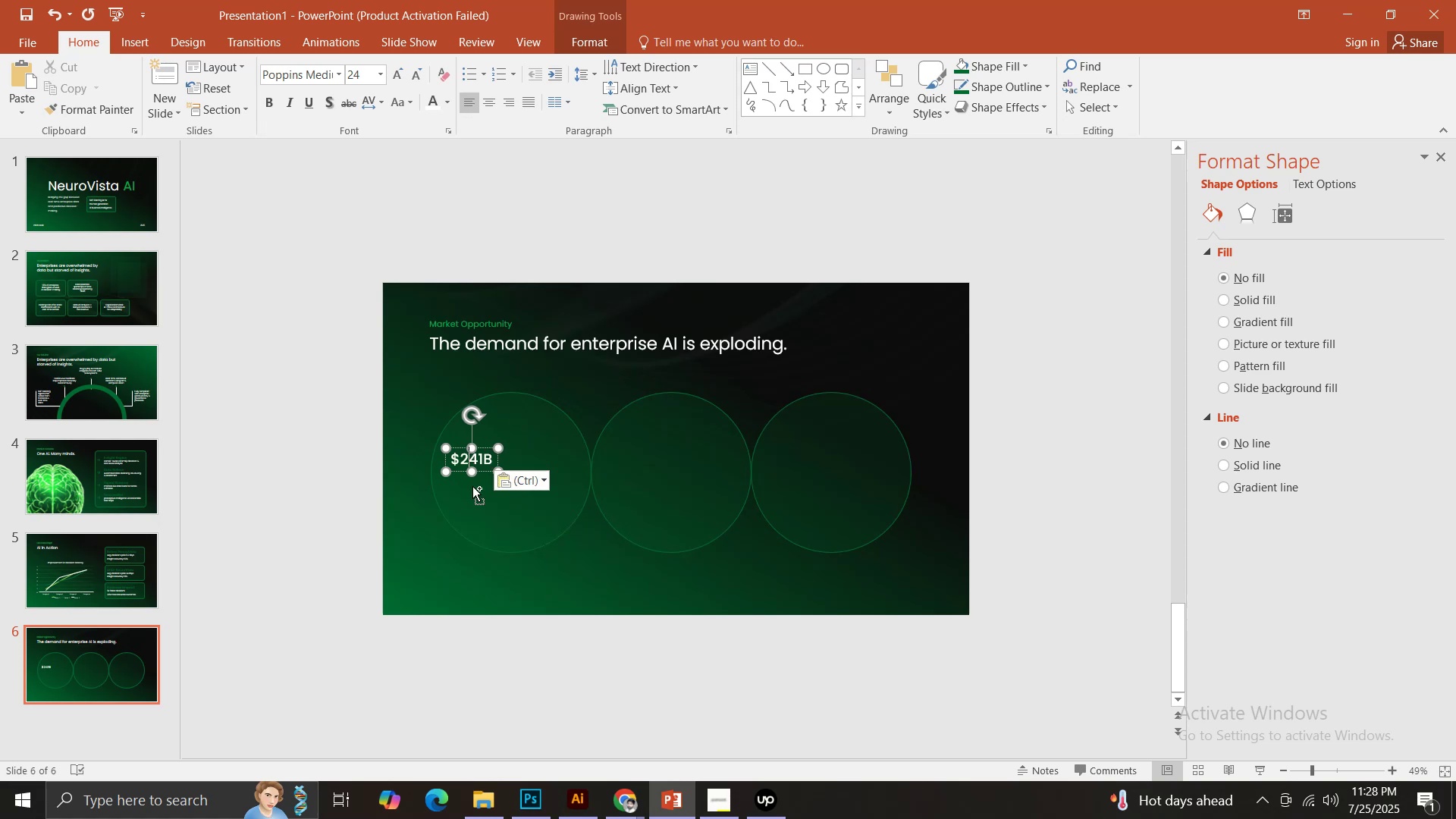 
key(Control+A)
 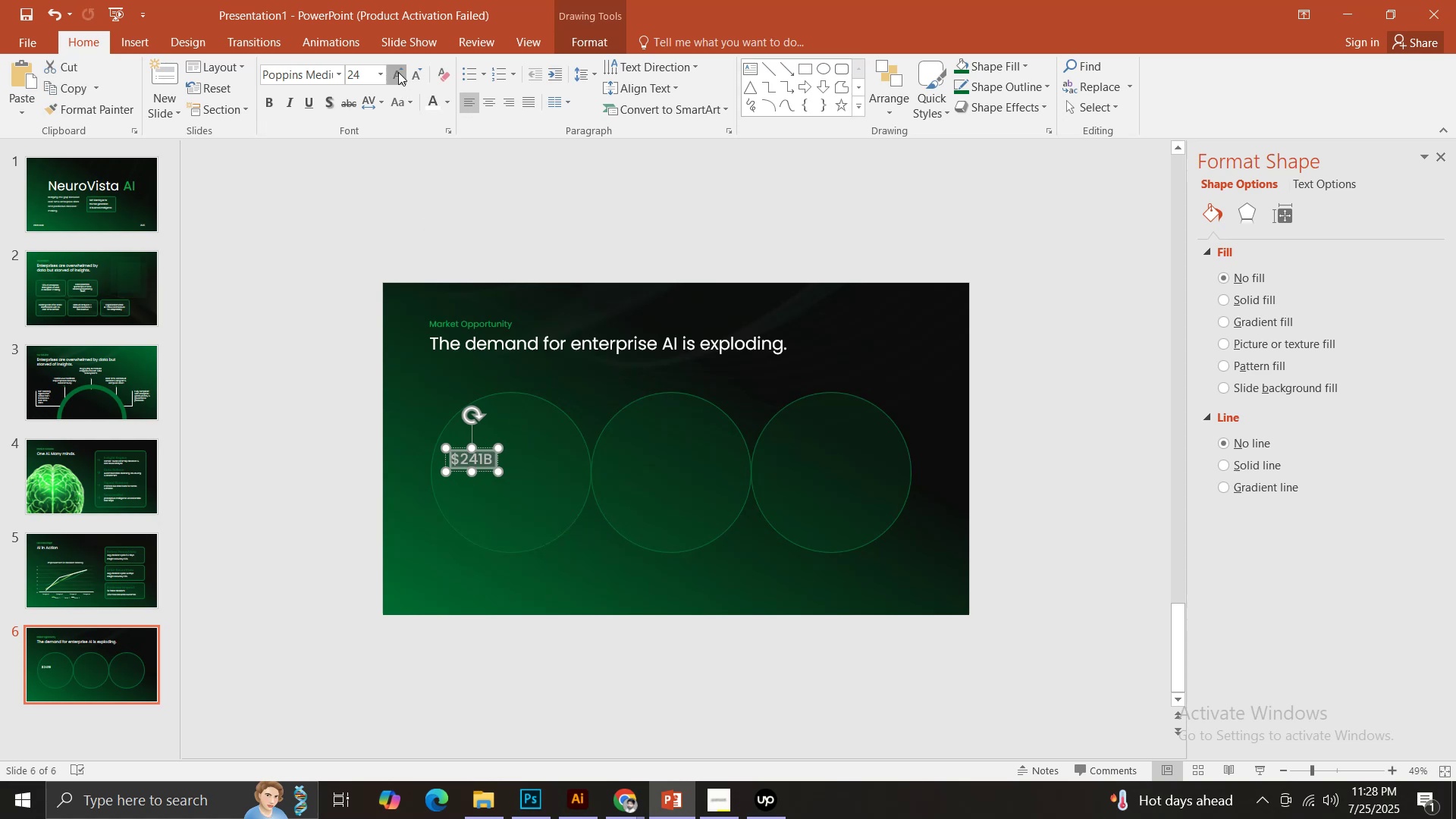 
double_click([398, 71])
 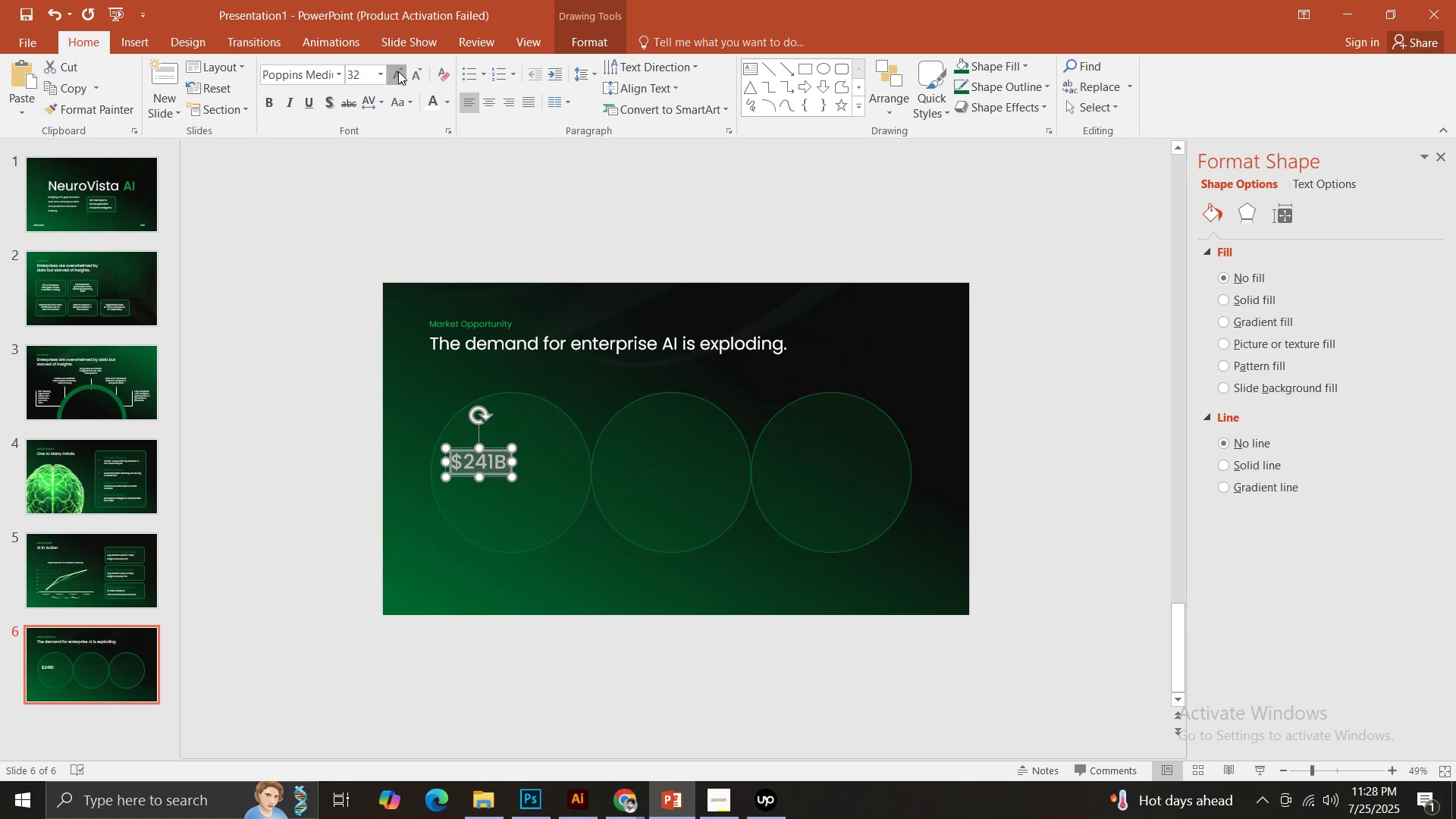 
triple_click([398, 71])
 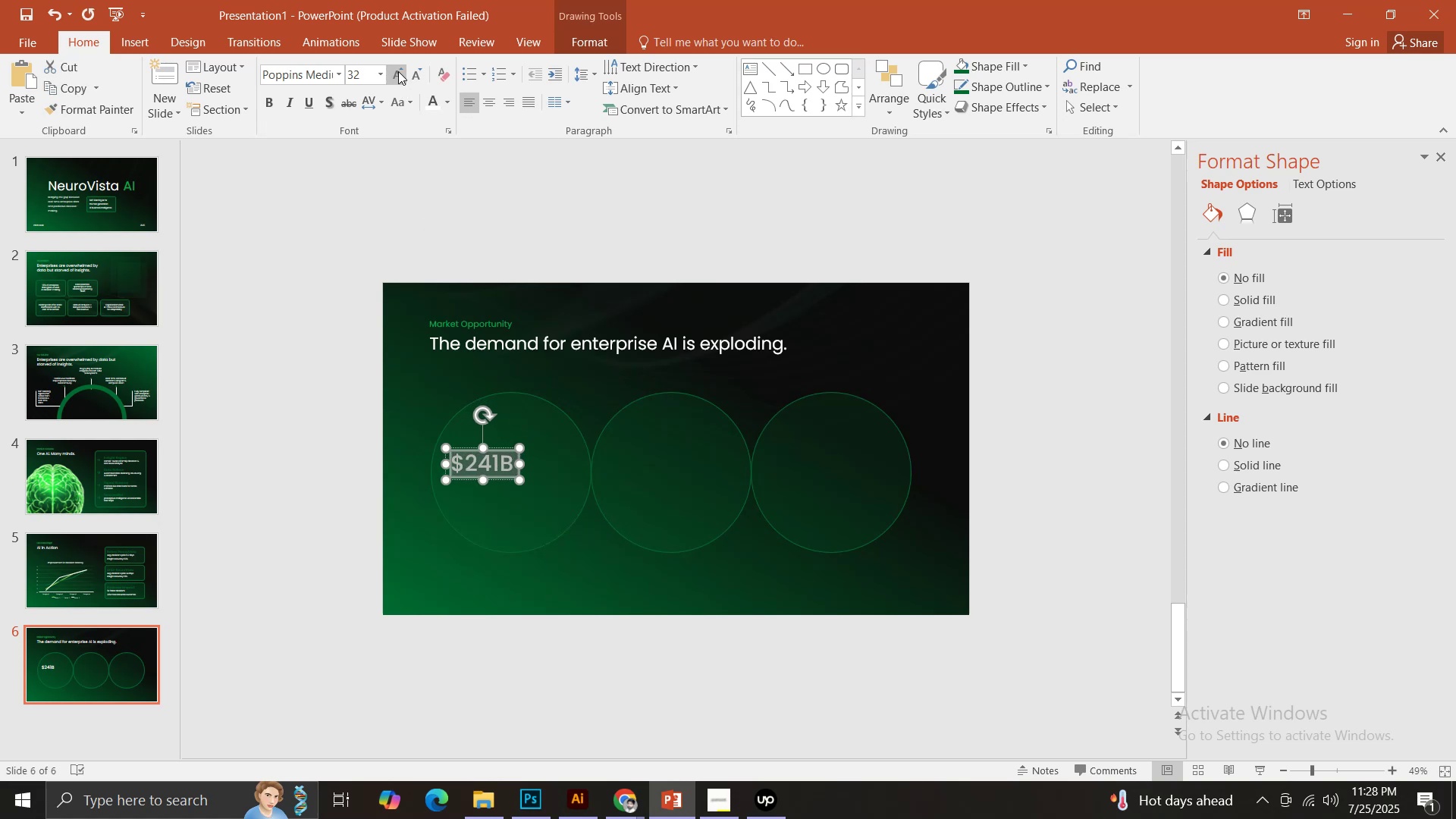 
triple_click([398, 71])
 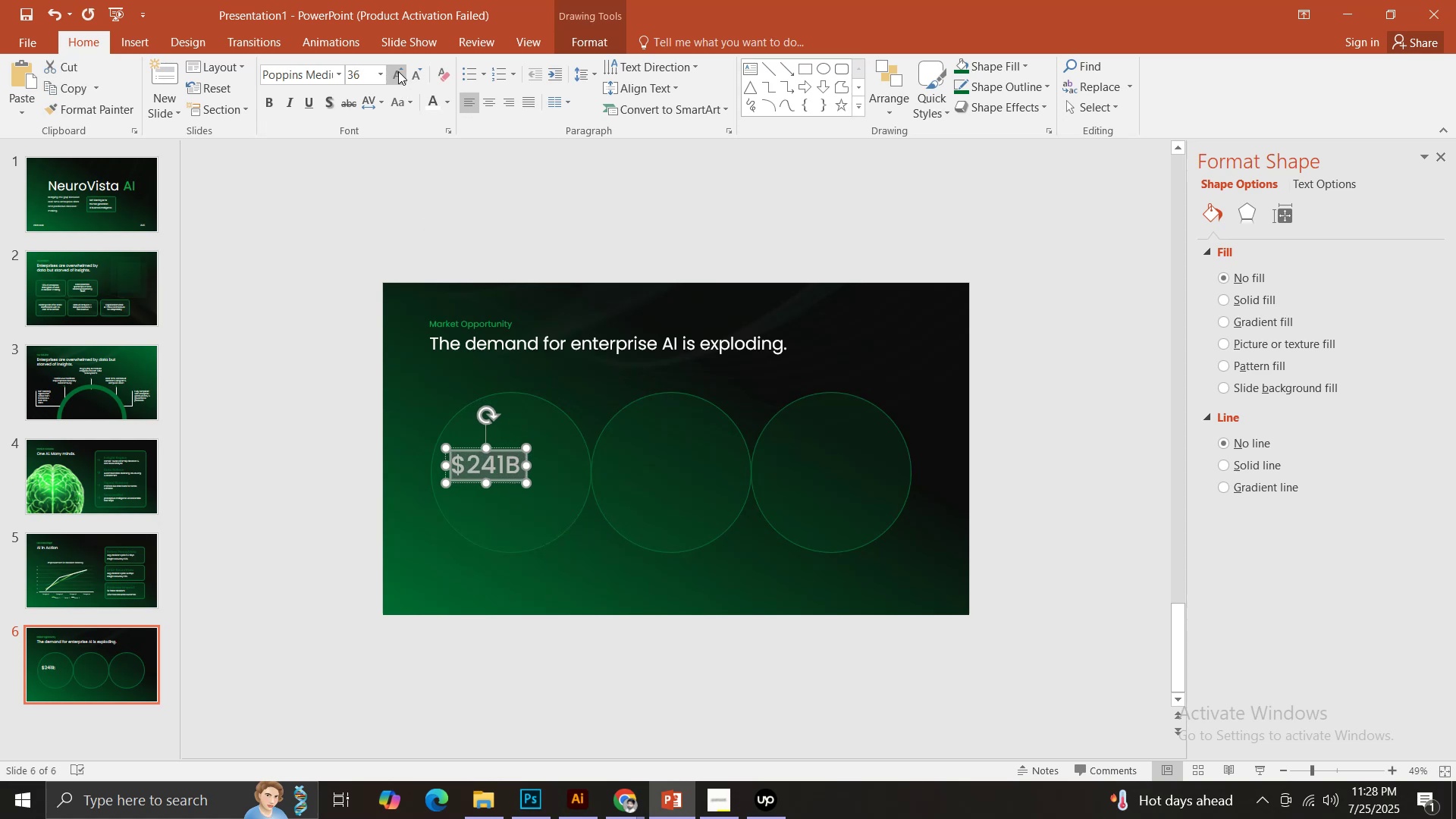 
triple_click([398, 71])
 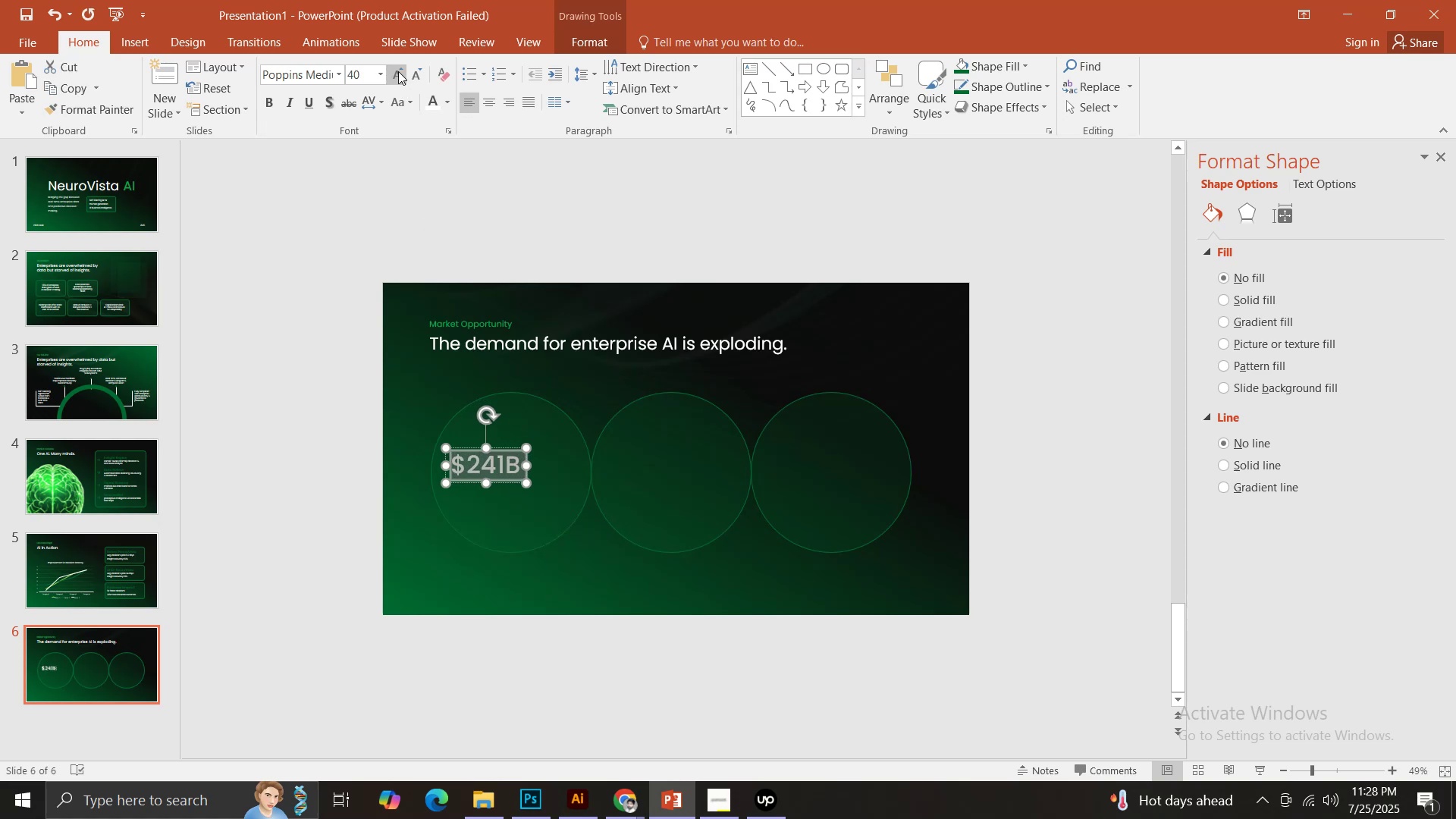 
triple_click([398, 71])
 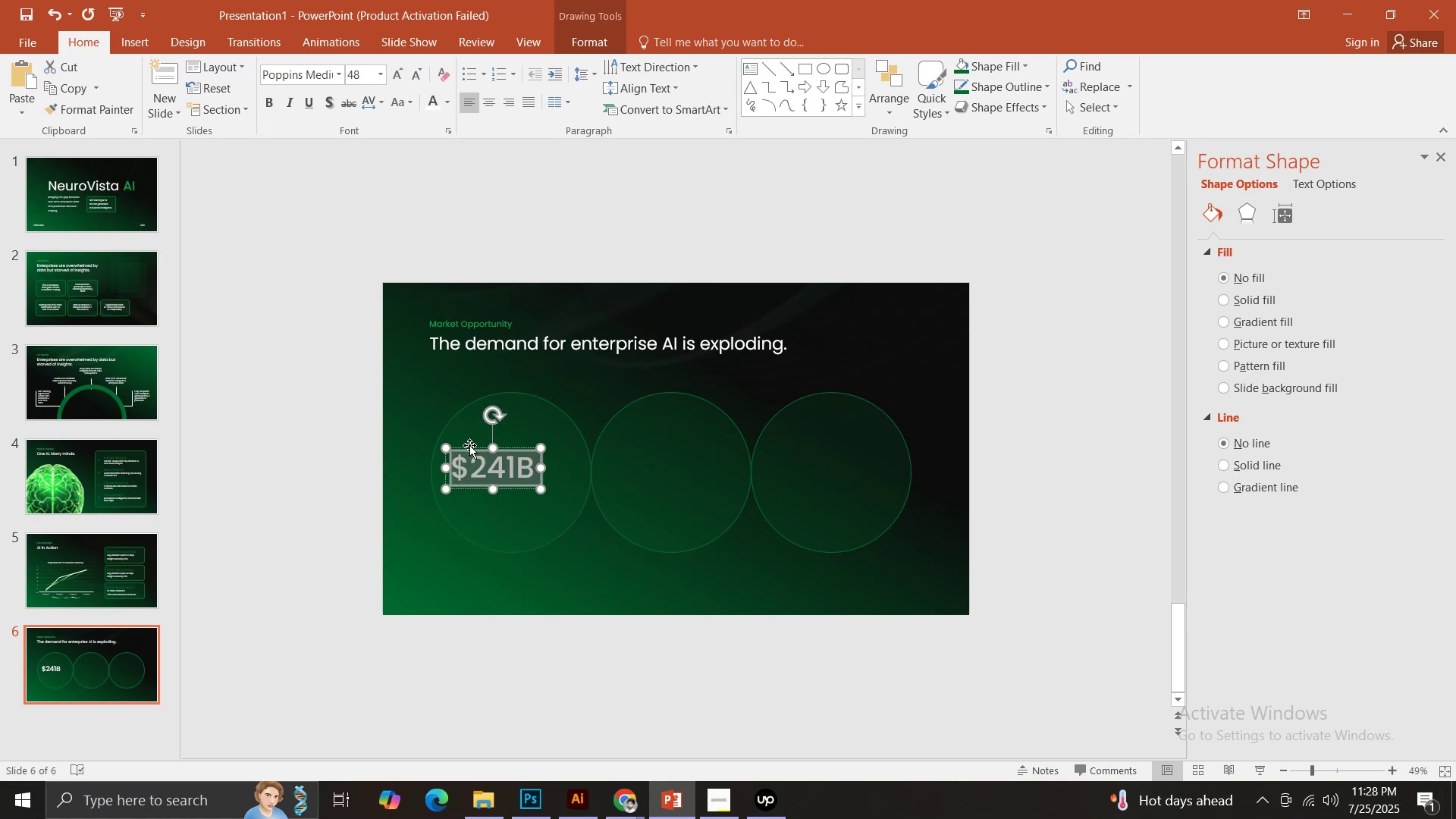 
left_click_drag(start_coordinate=[469, 447], to_coordinate=[488, 443])
 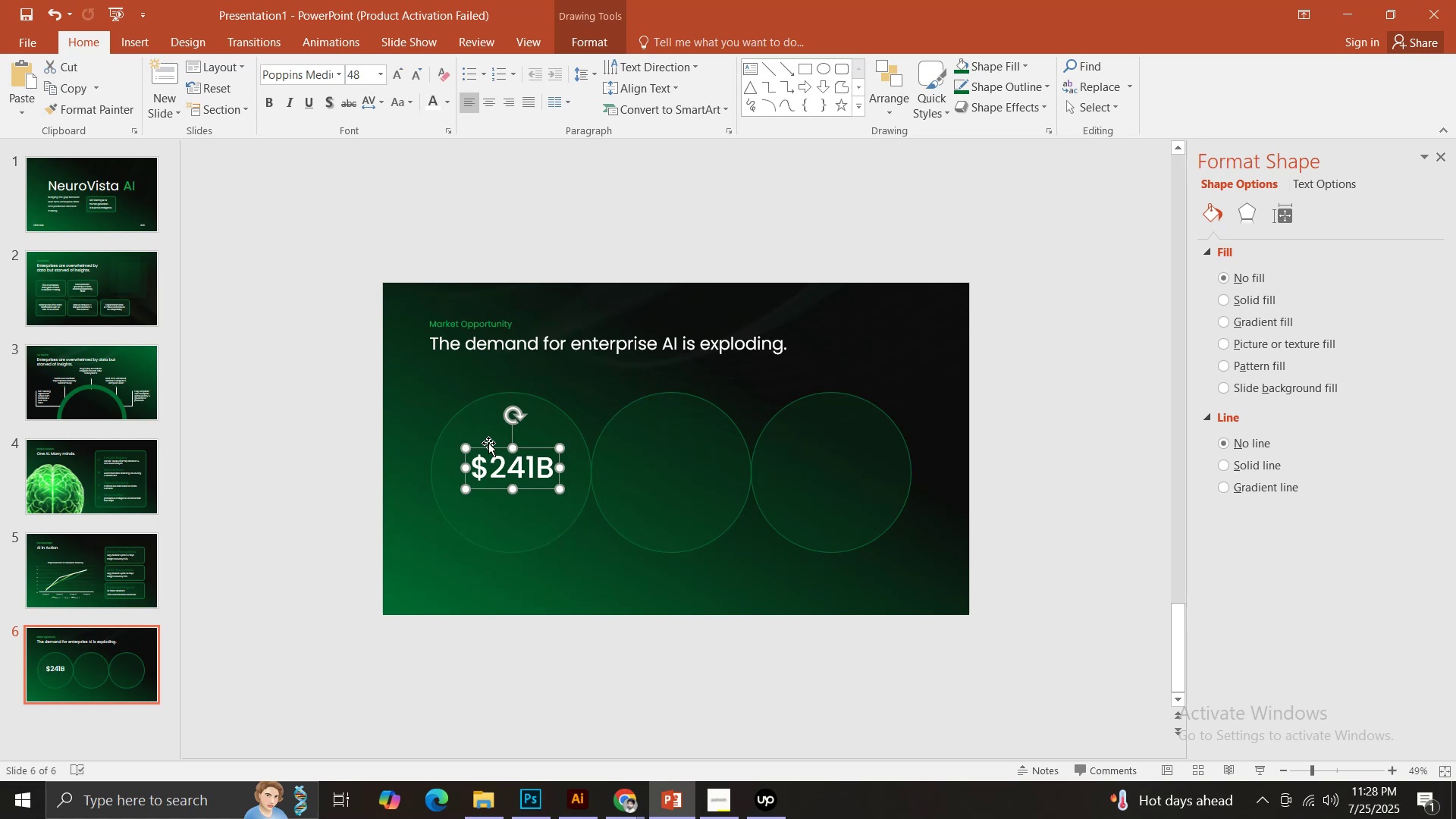 
hold_key(key=ShiftLeft, duration=0.7)
 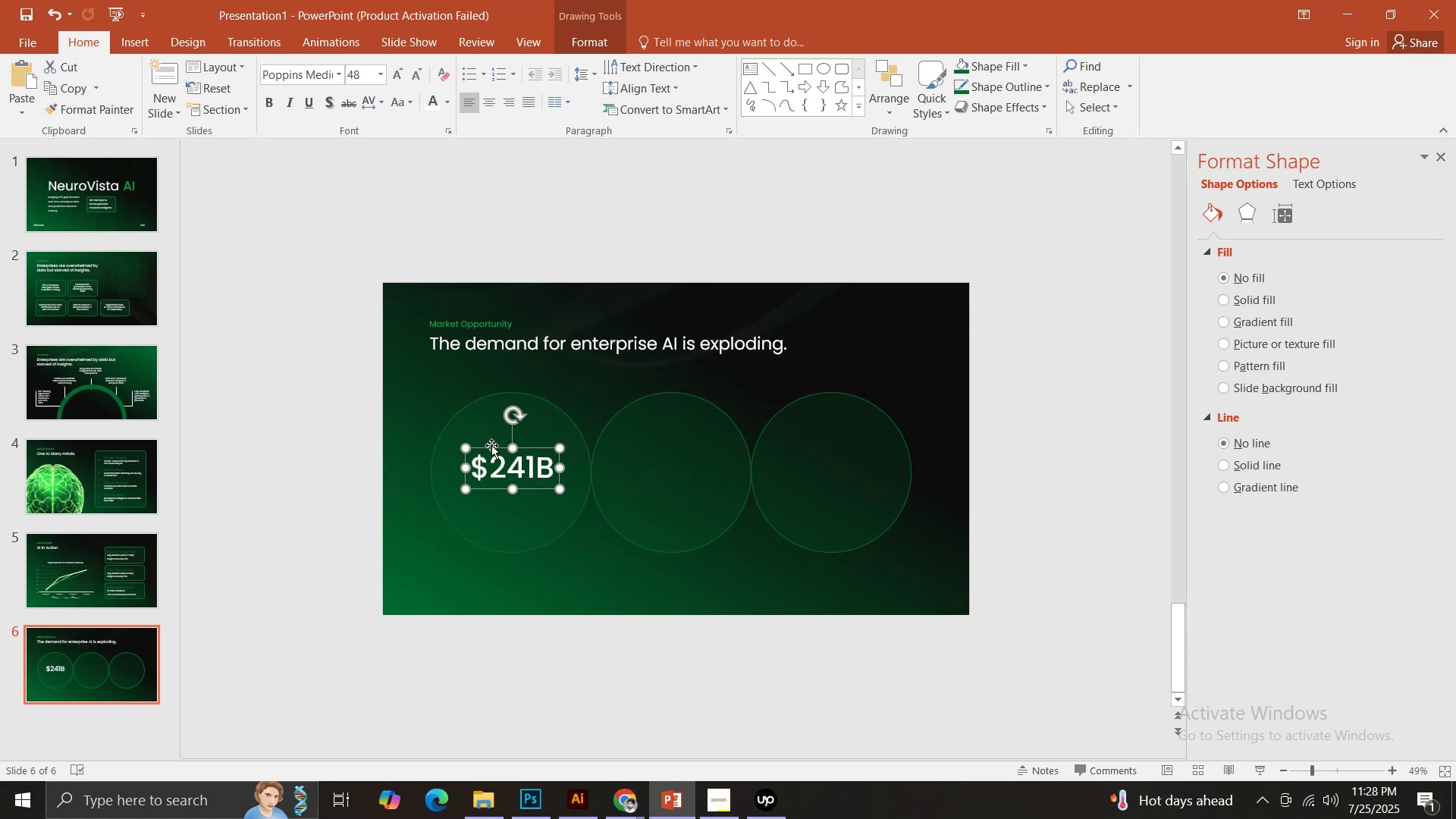 
left_click_drag(start_coordinate=[492, 447], to_coordinate=[482, 450])
 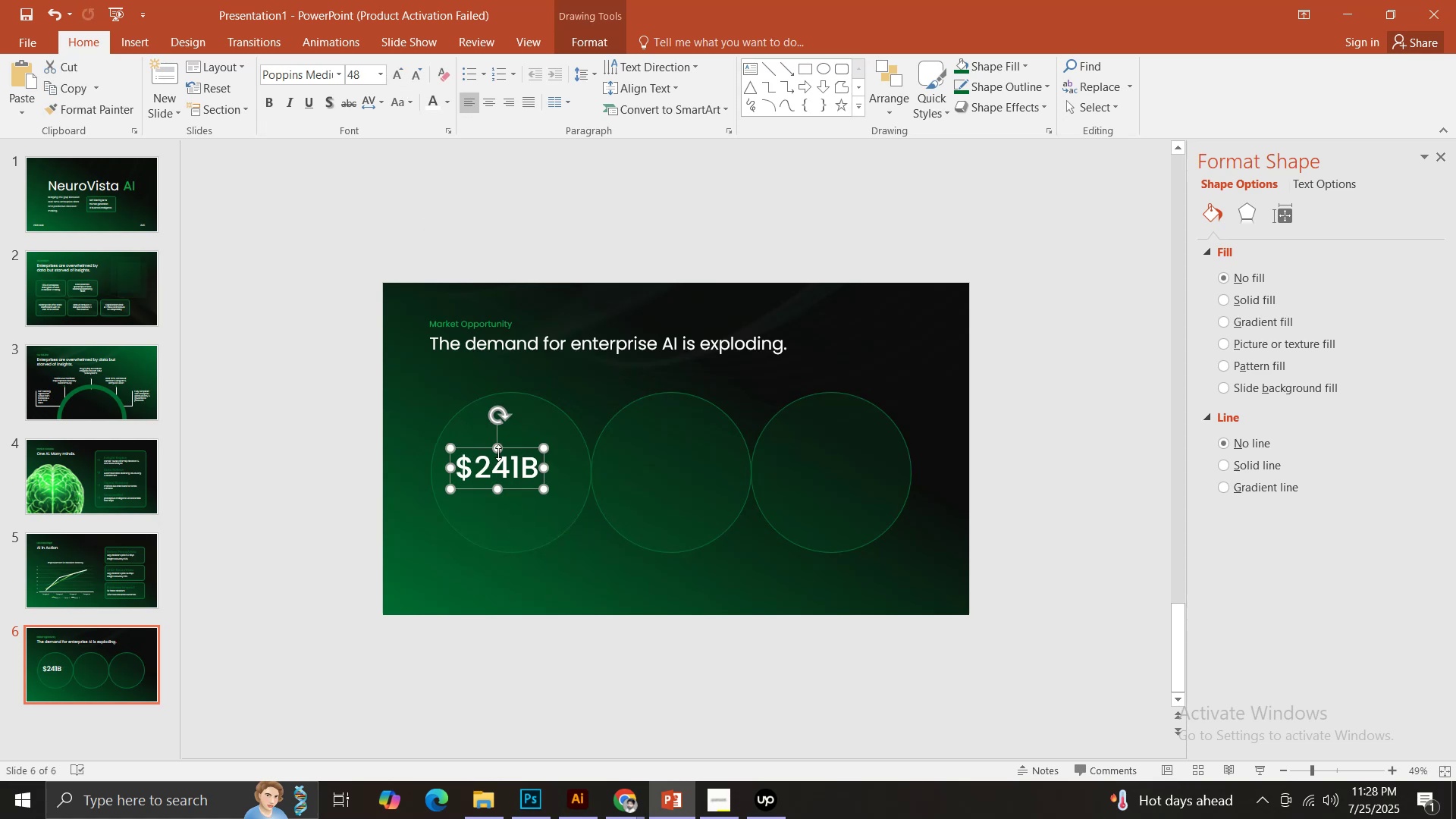 
hold_key(key=ShiftLeft, duration=0.59)
 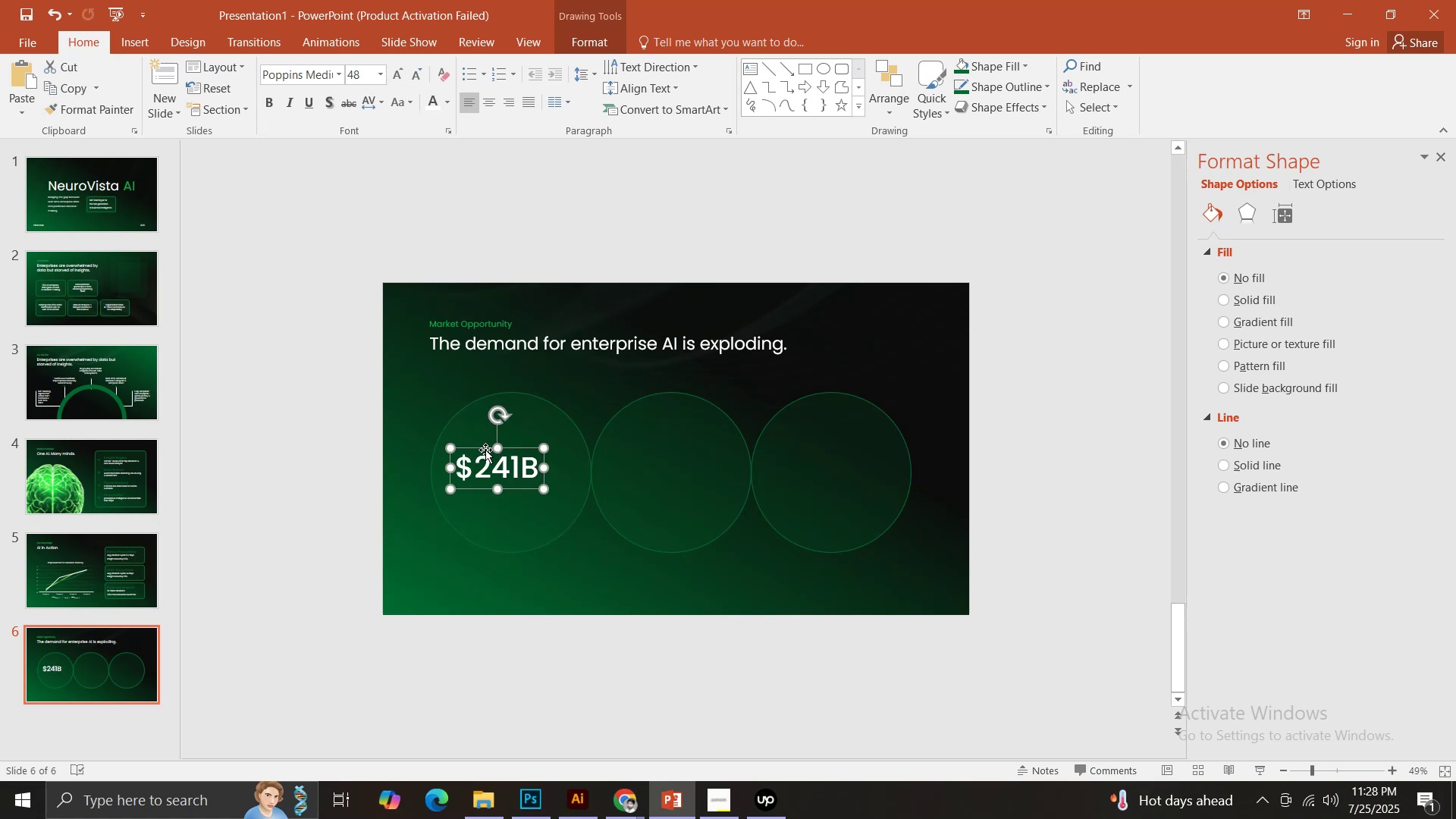 
left_click_drag(start_coordinate=[484, 450], to_coordinate=[494, 439])
 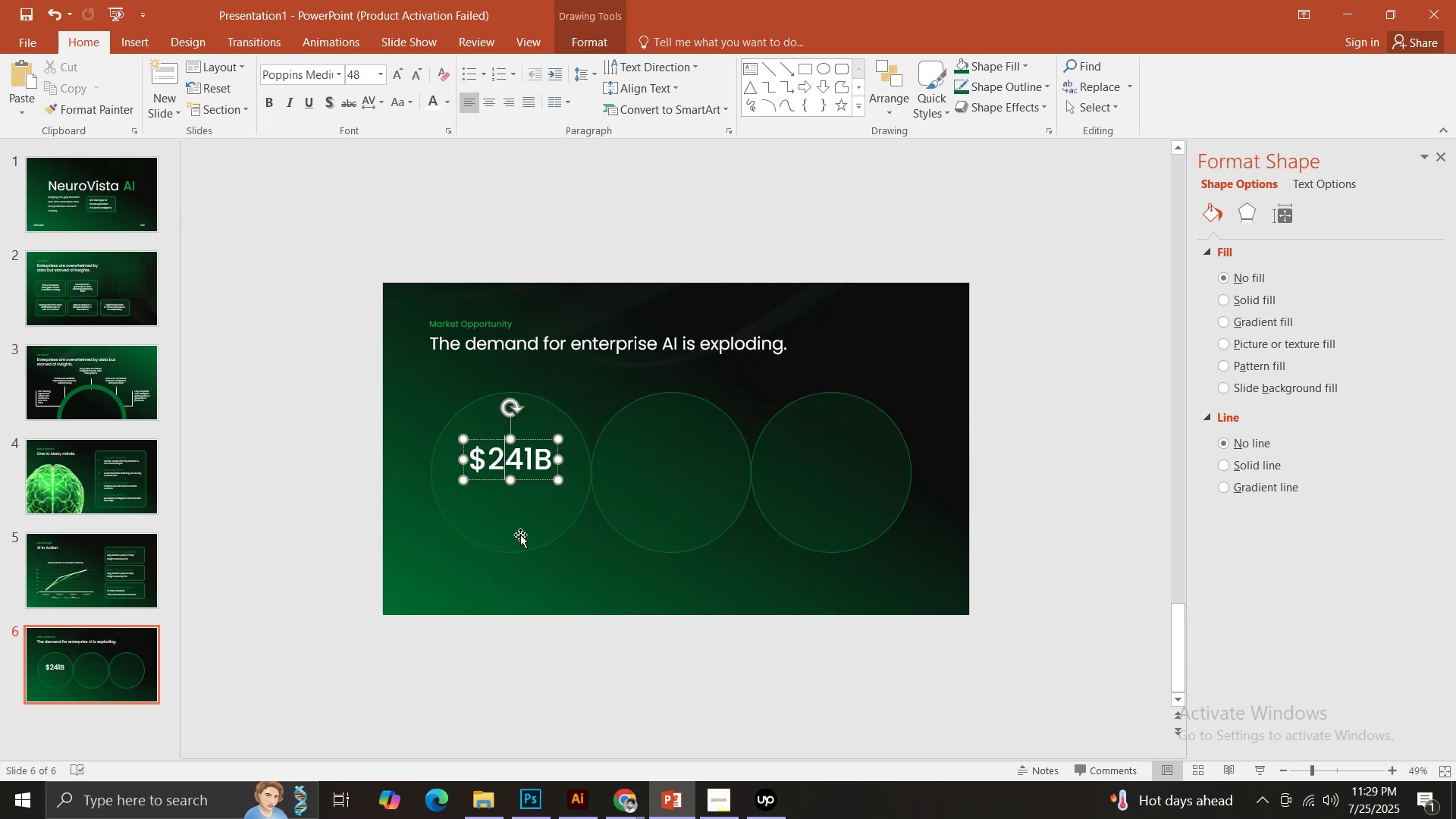 
hold_key(key=ShiftLeft, duration=0.92)
 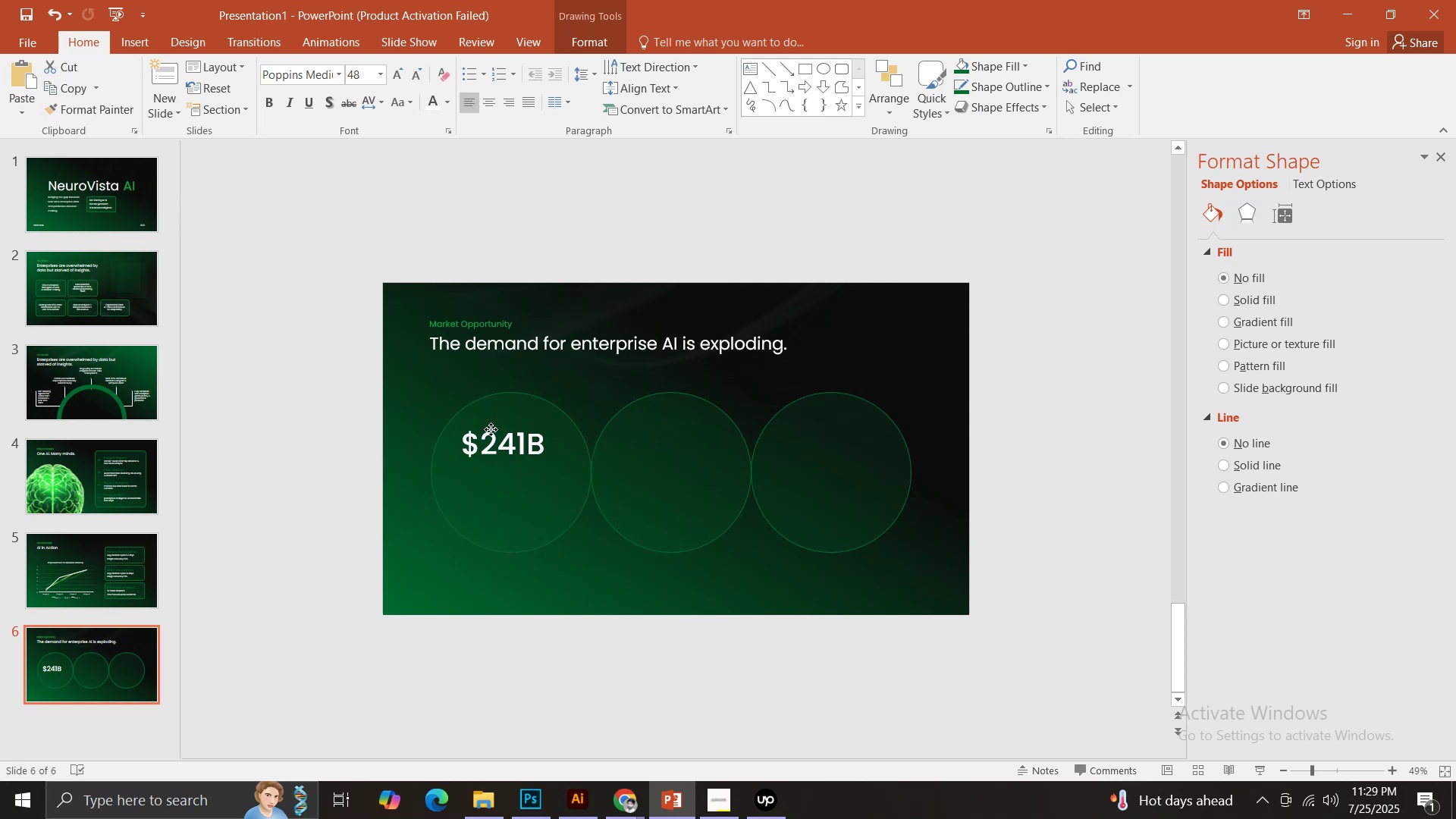 
left_click([497, 460])
 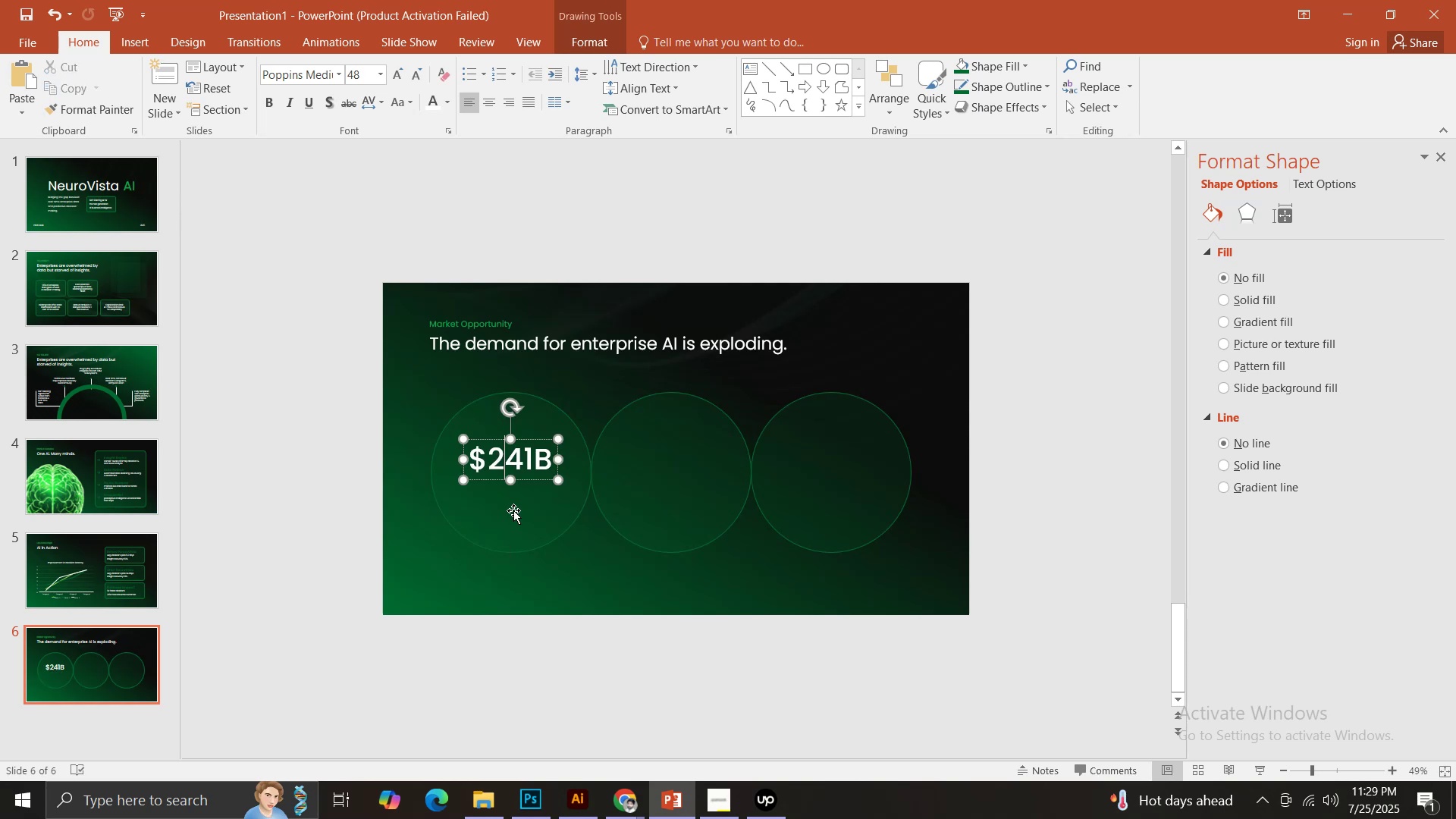 
key(Control+ControlLeft)
 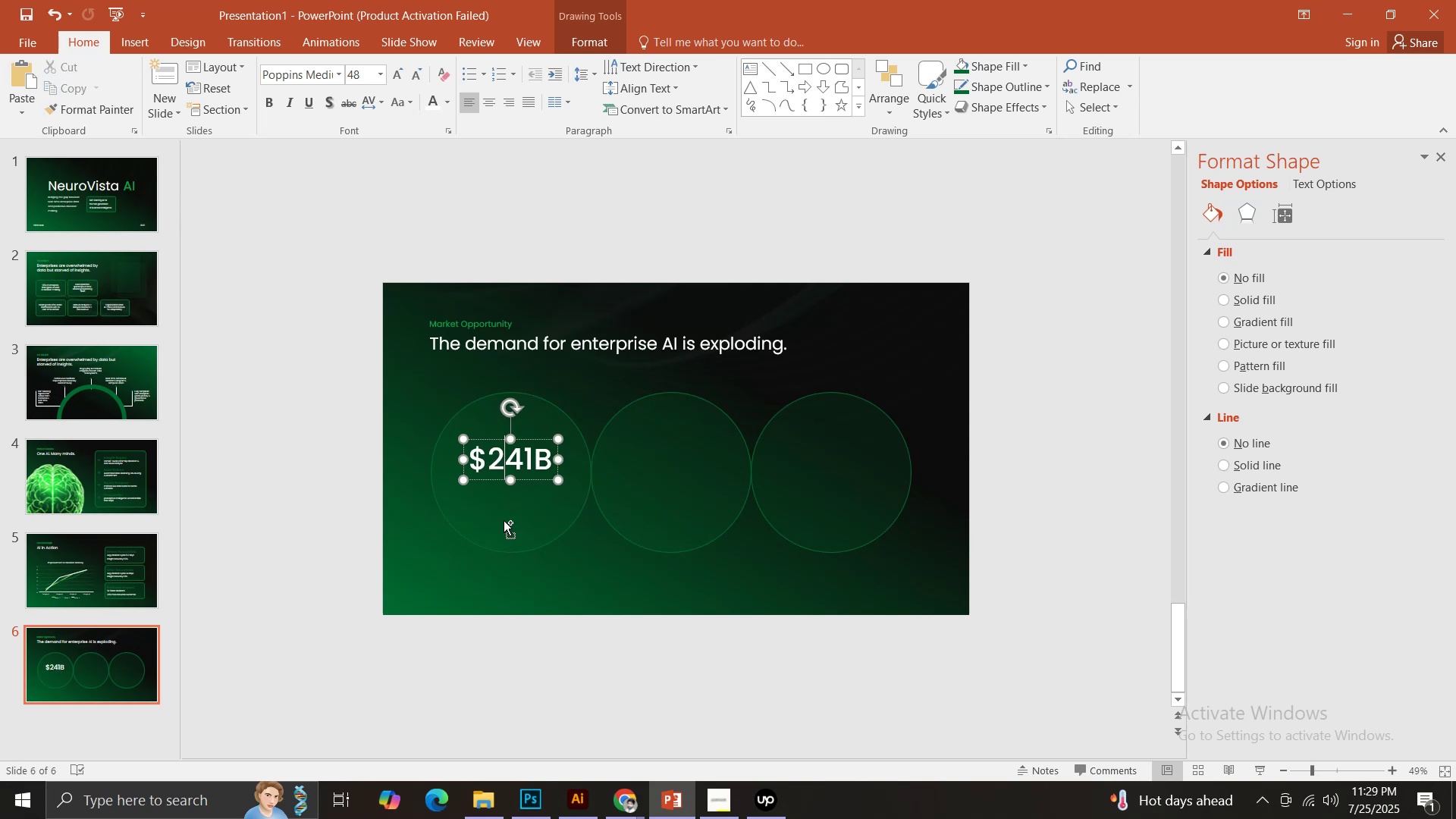 
key(Control+A)
 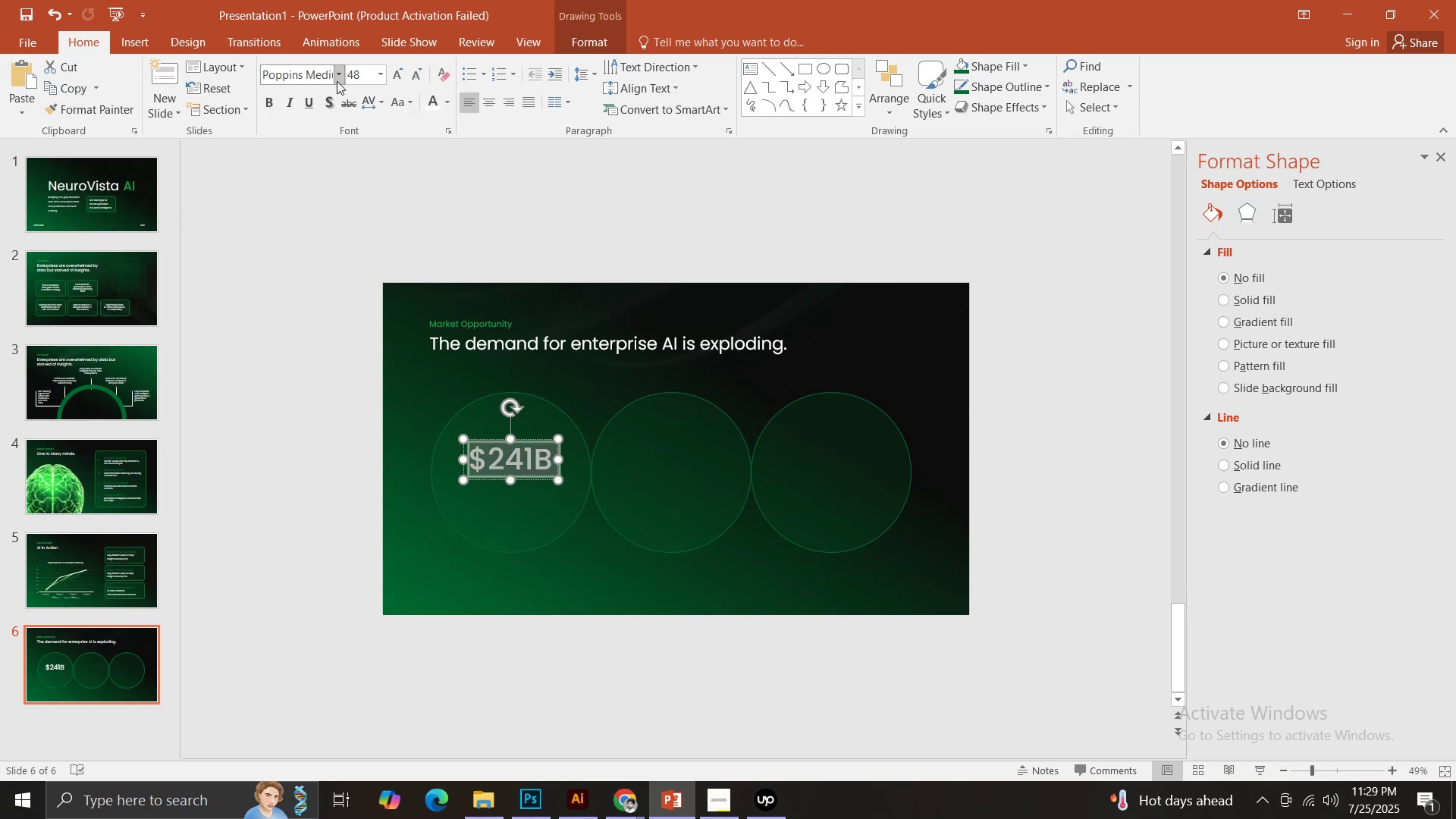 
left_click([340, 72])
 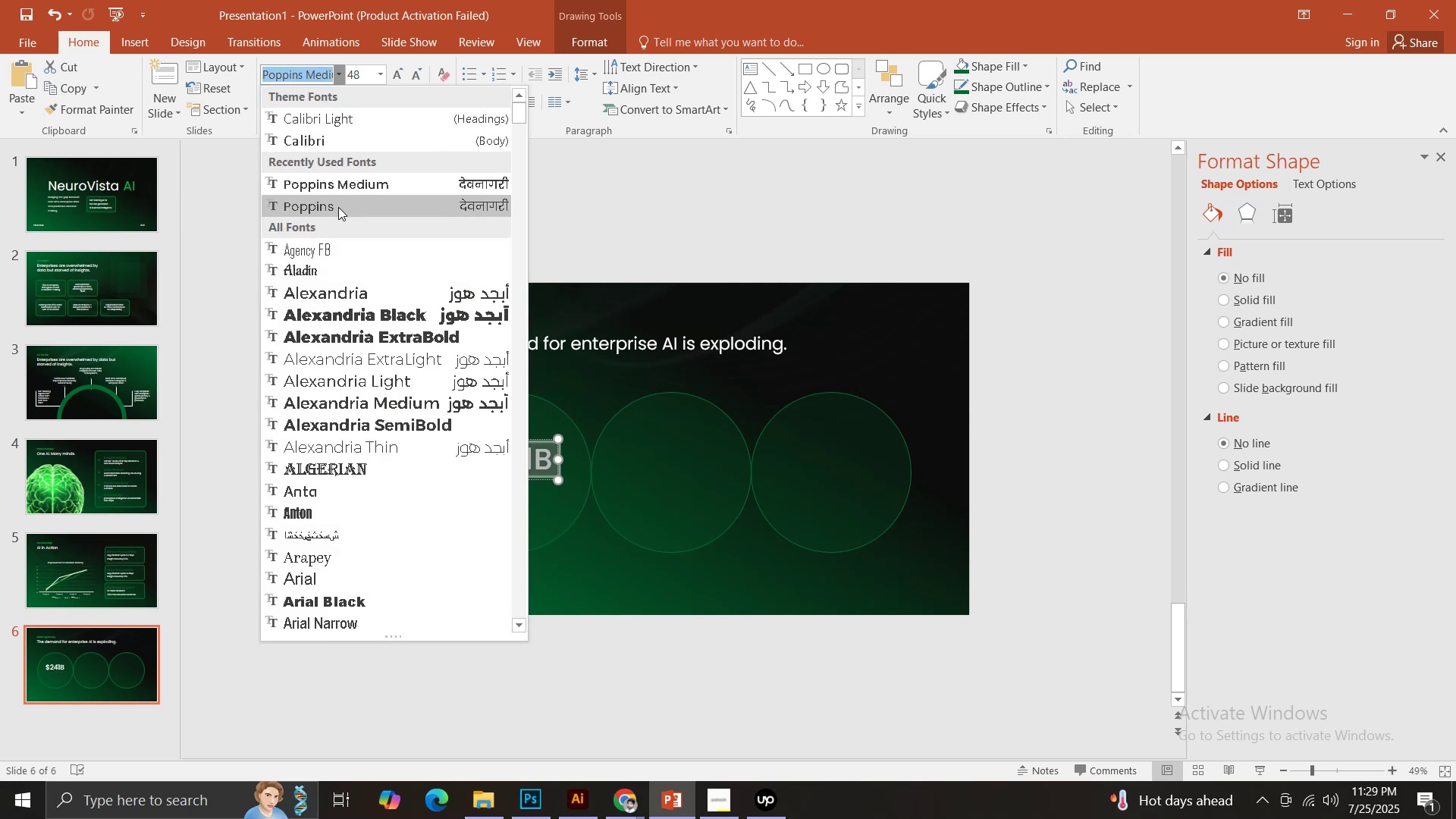 
left_click([338, 209])
 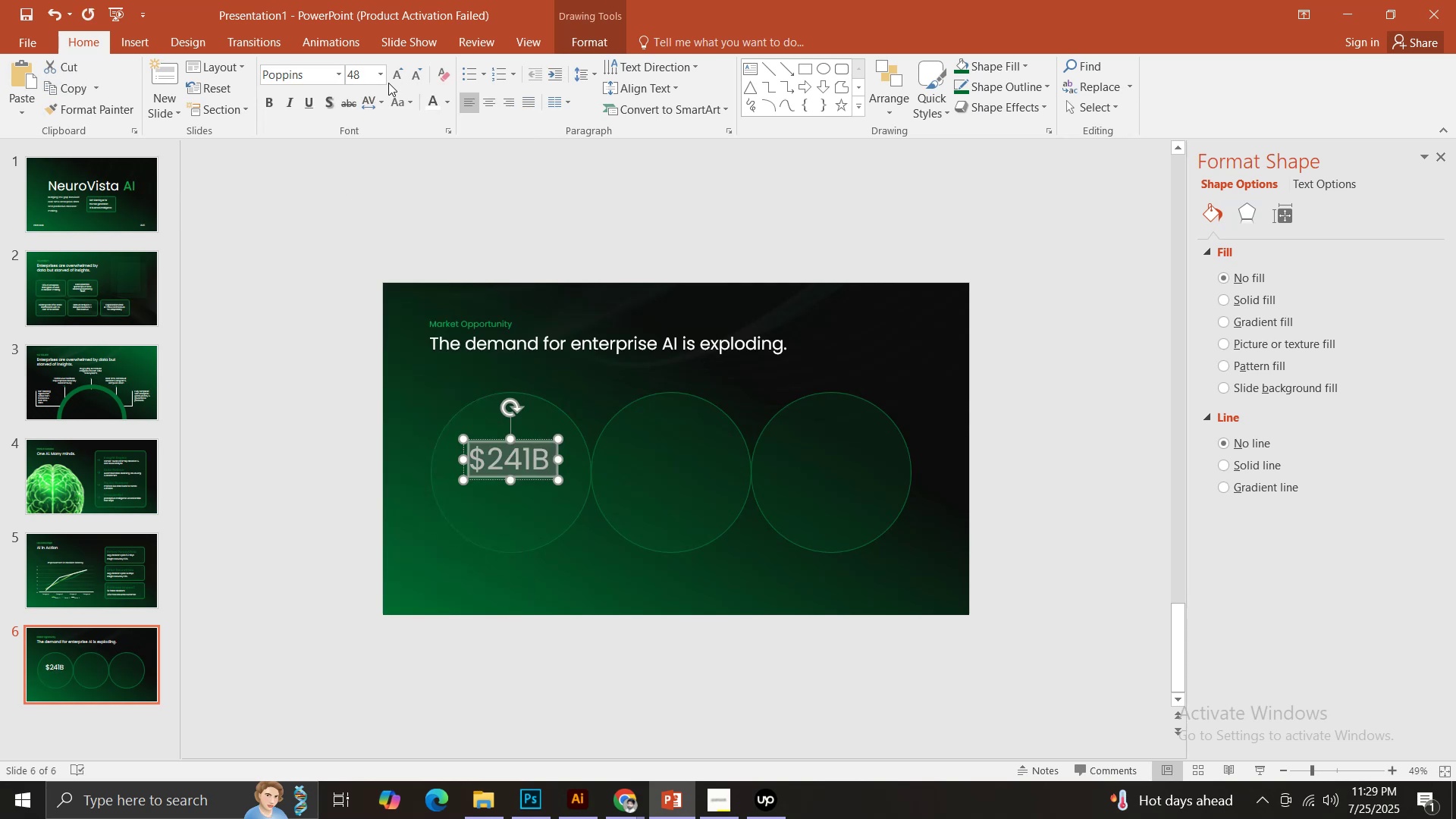 
double_click([393, 76])
 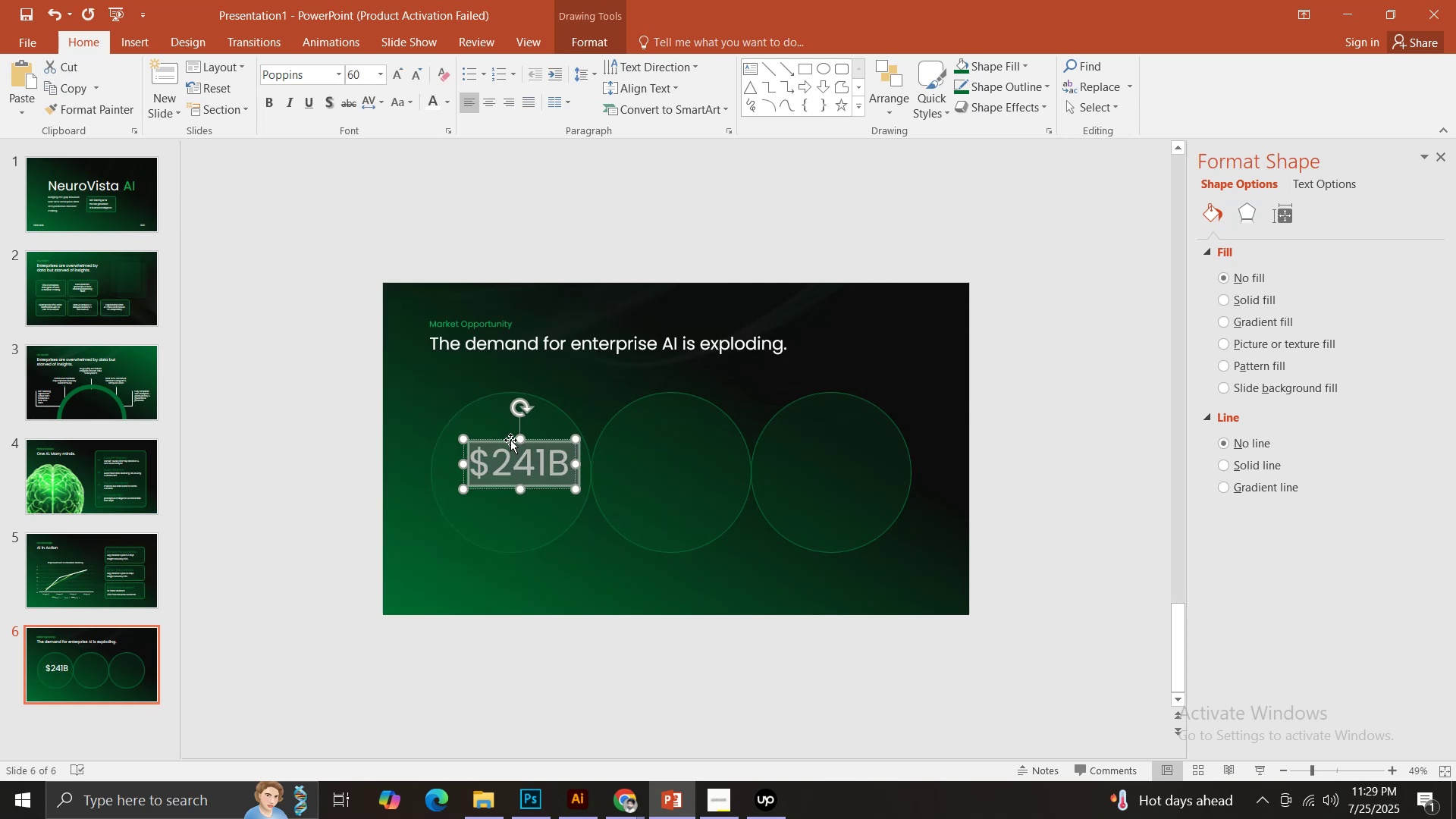 
left_click_drag(start_coordinate=[510, 440], to_coordinate=[501, 444])
 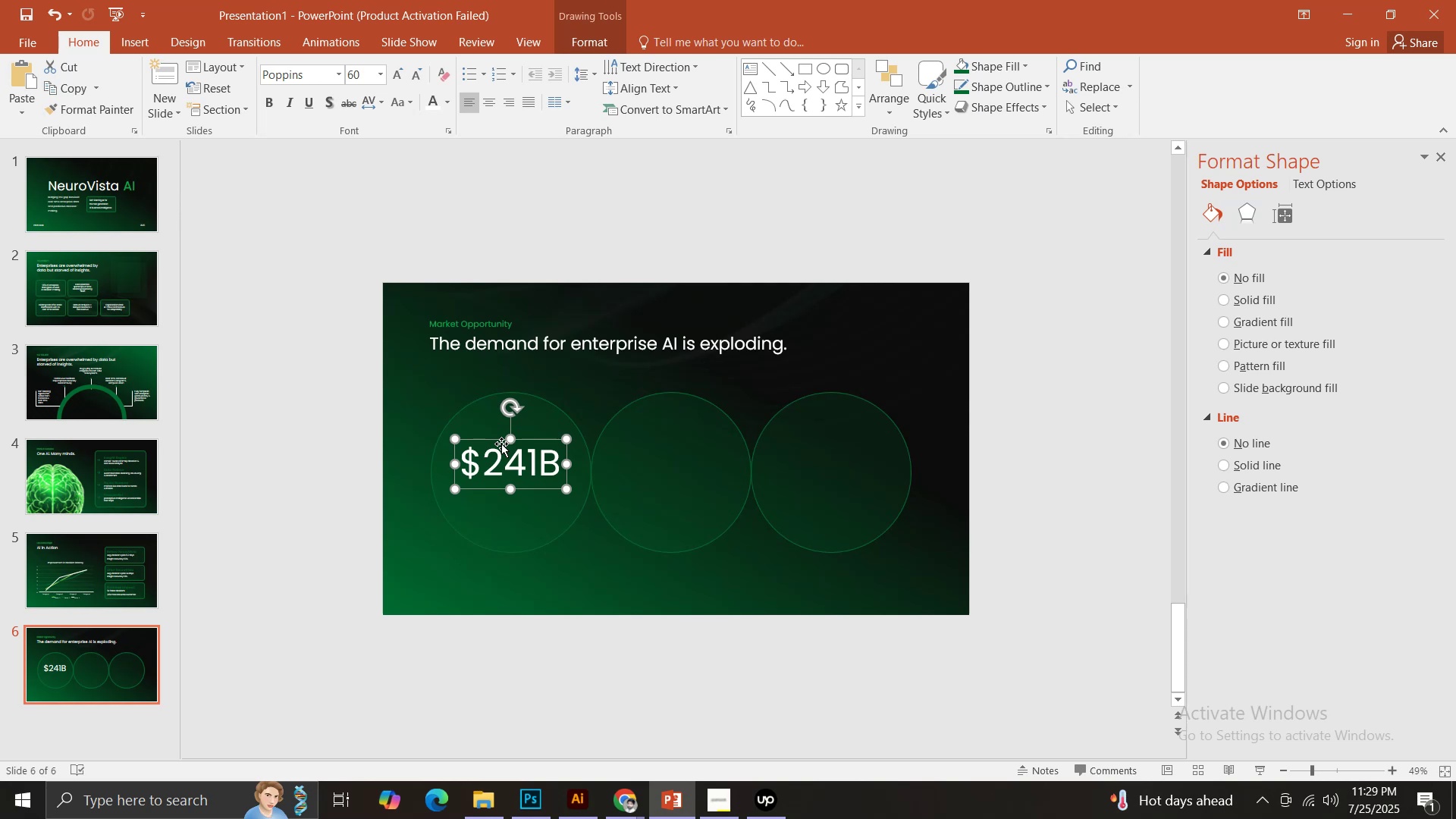 
hold_key(key=ShiftLeft, duration=1.54)
 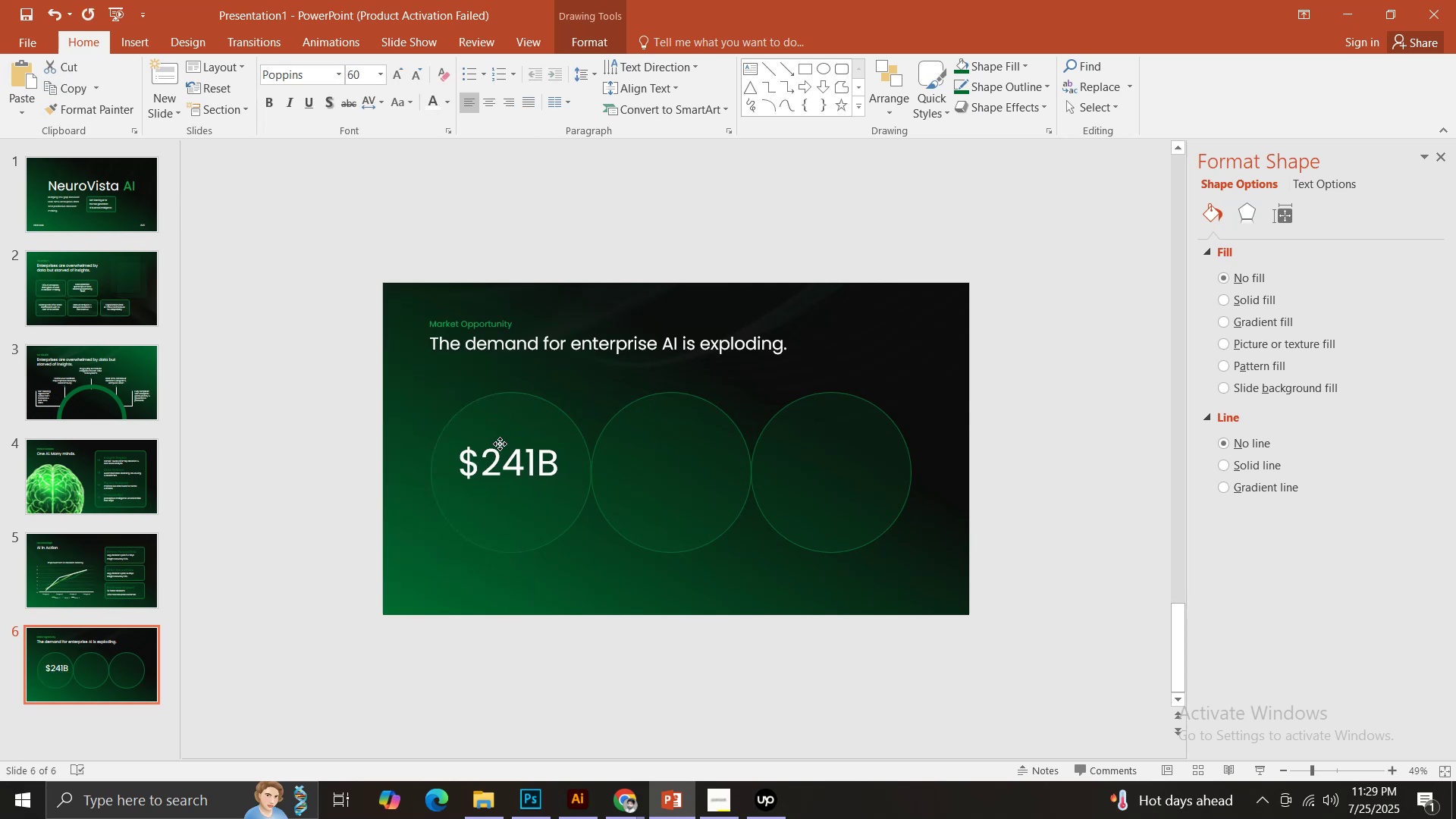 
hold_key(key=ShiftLeft, duration=1.51)
 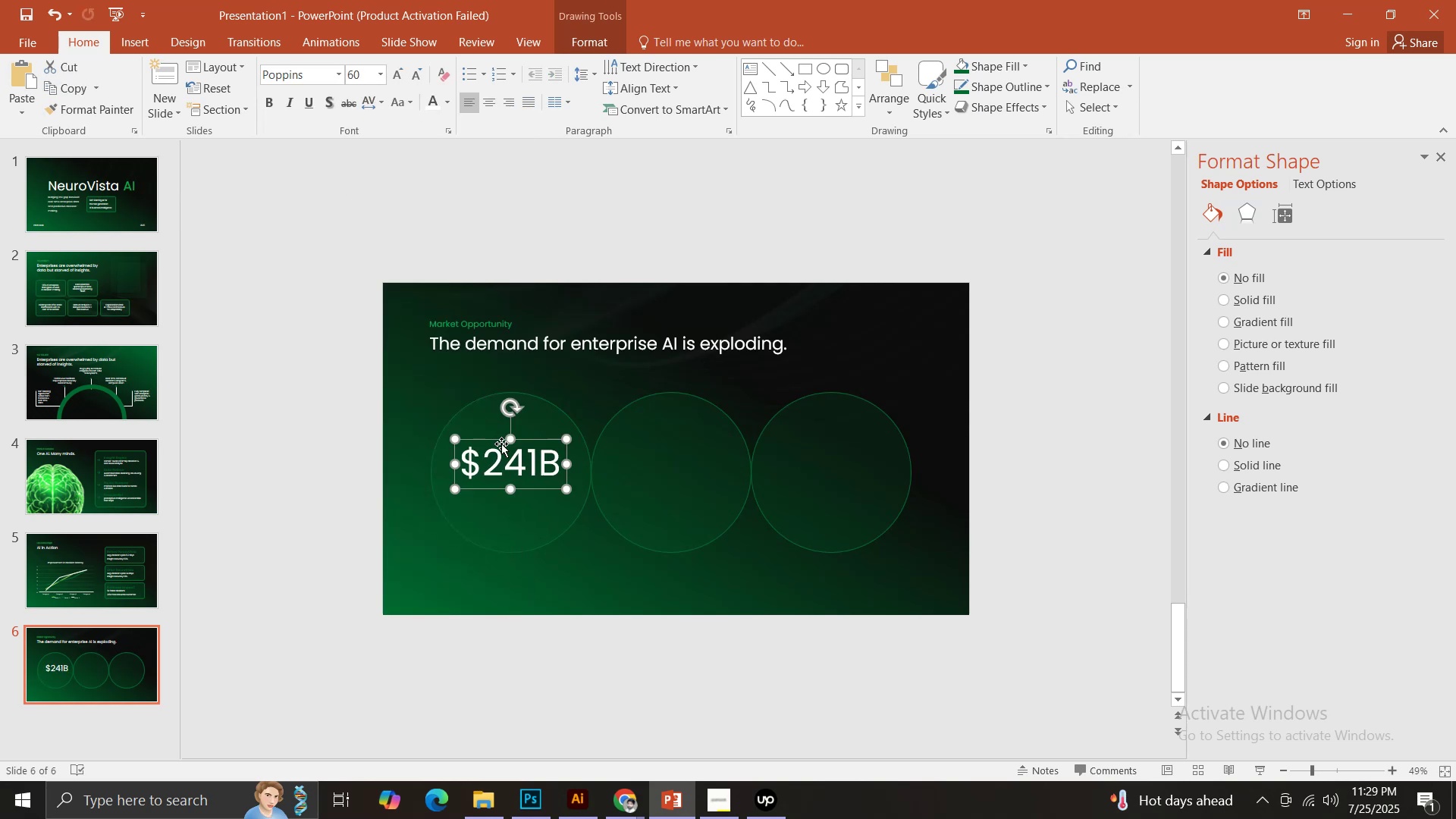 
hold_key(key=ShiftLeft, duration=0.48)
 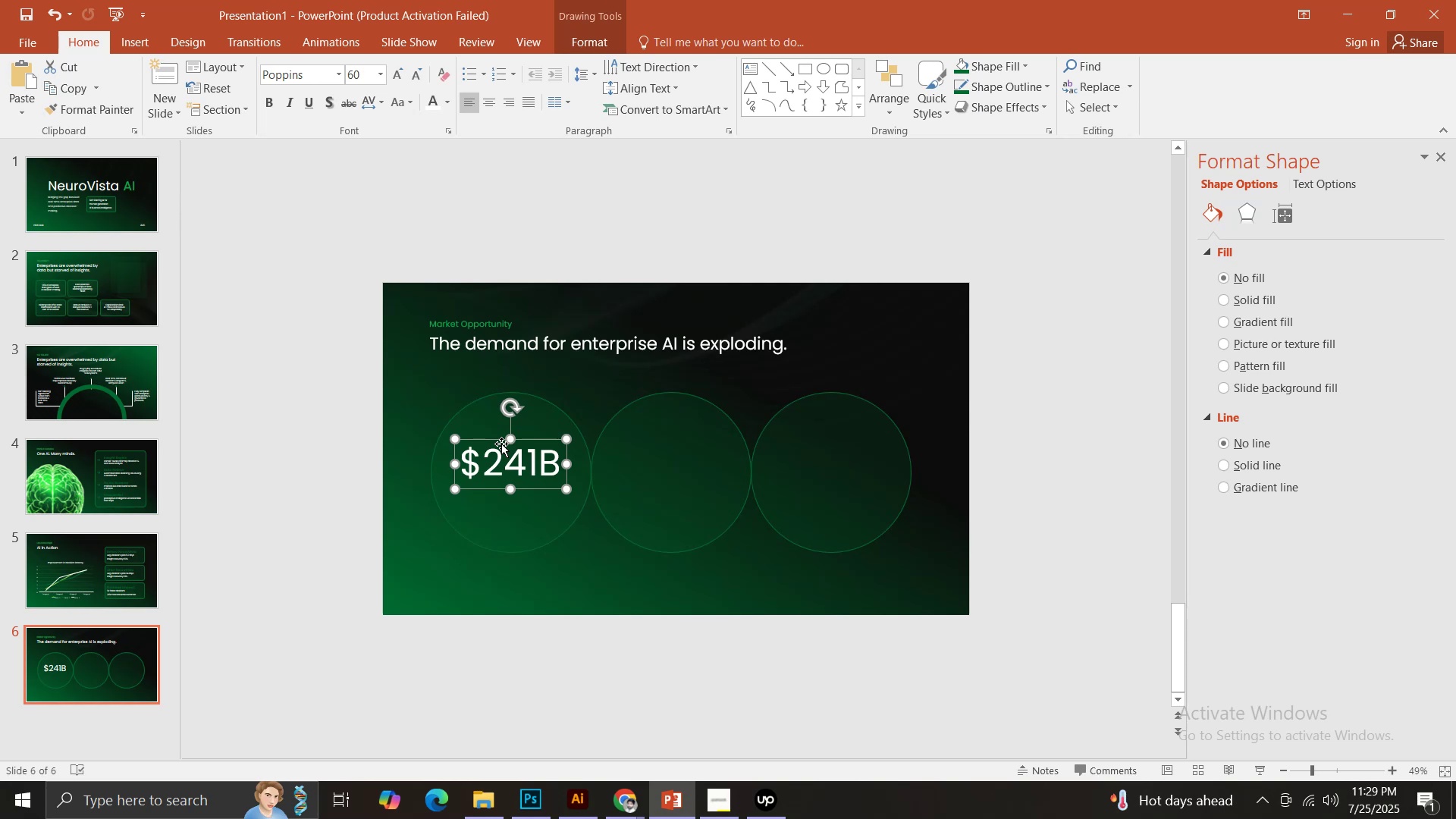 
left_click_drag(start_coordinate=[502, 443], to_coordinate=[501, 431])
 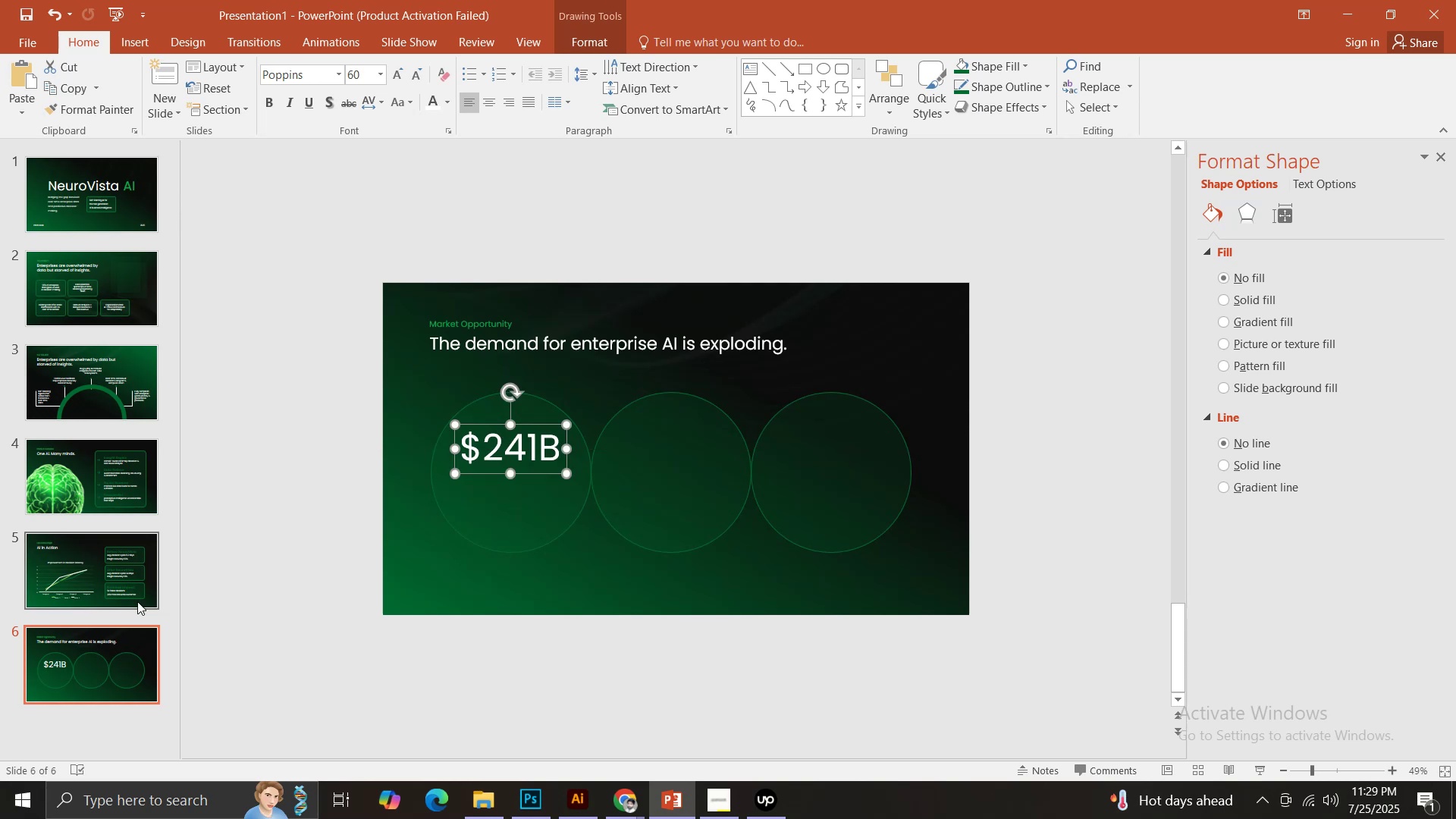 
hold_key(key=ShiftLeft, duration=1.36)
 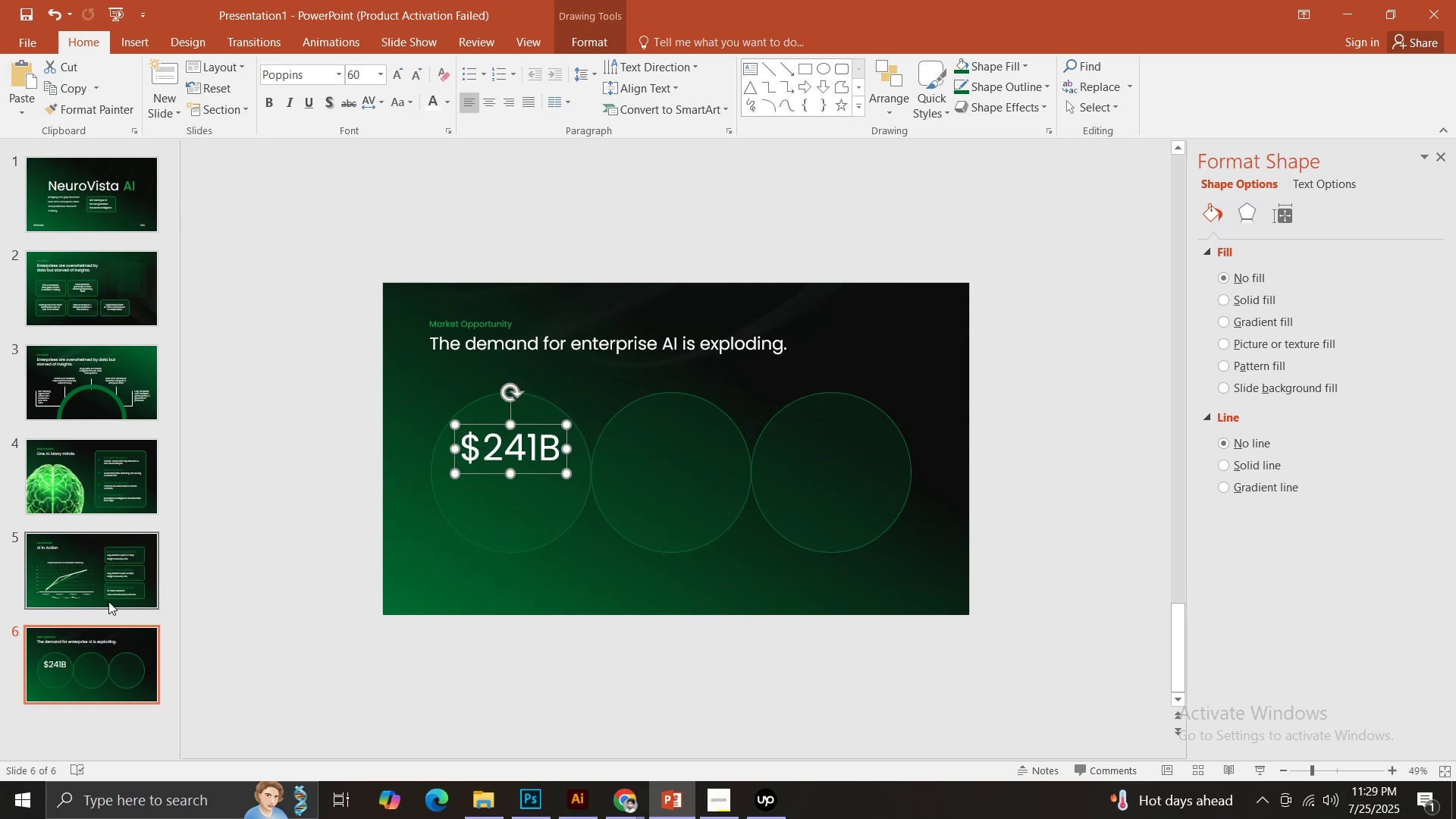 
left_click([108, 601])
 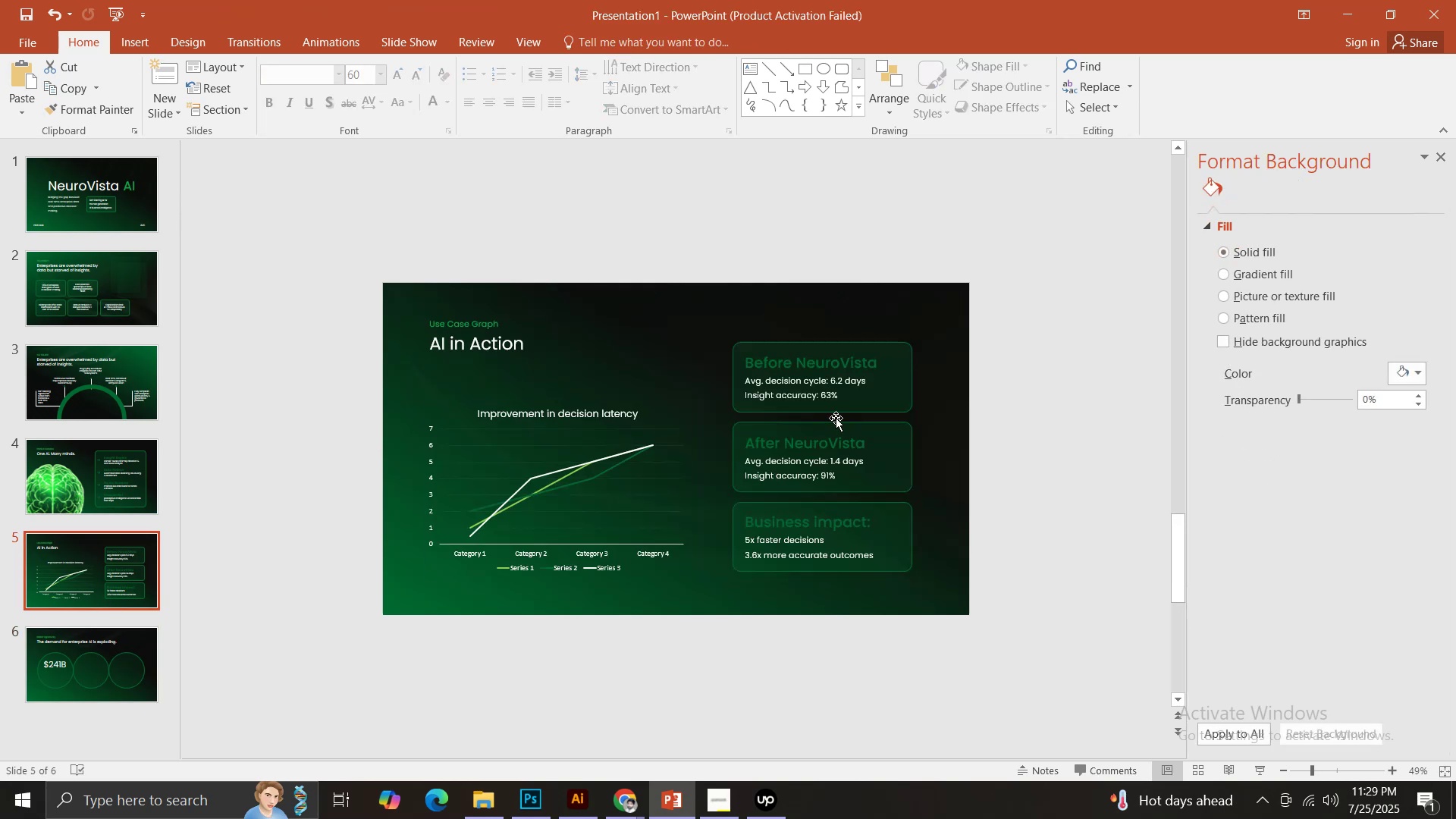 
left_click([795, 395])
 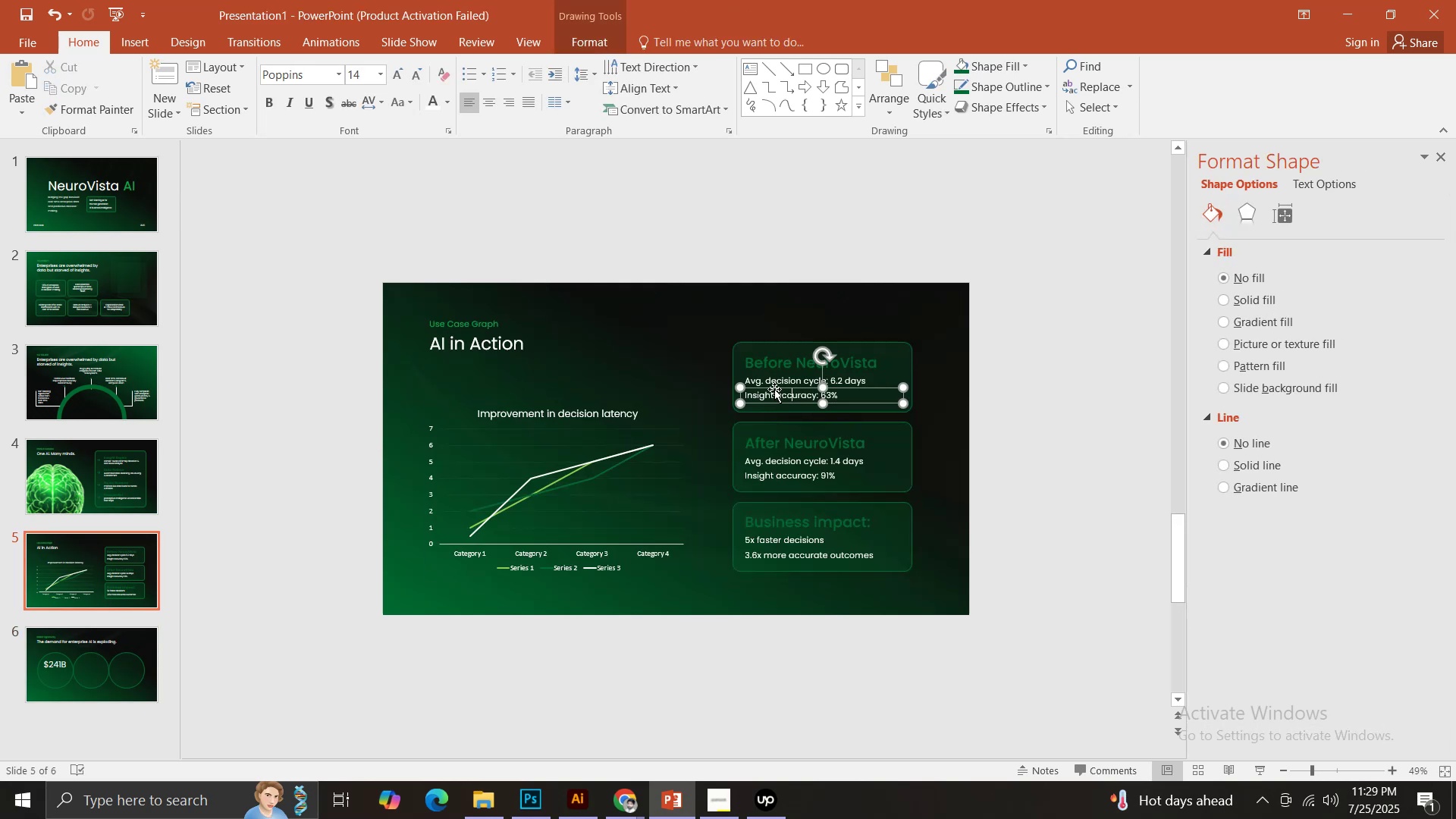 
left_click([774, 389])
 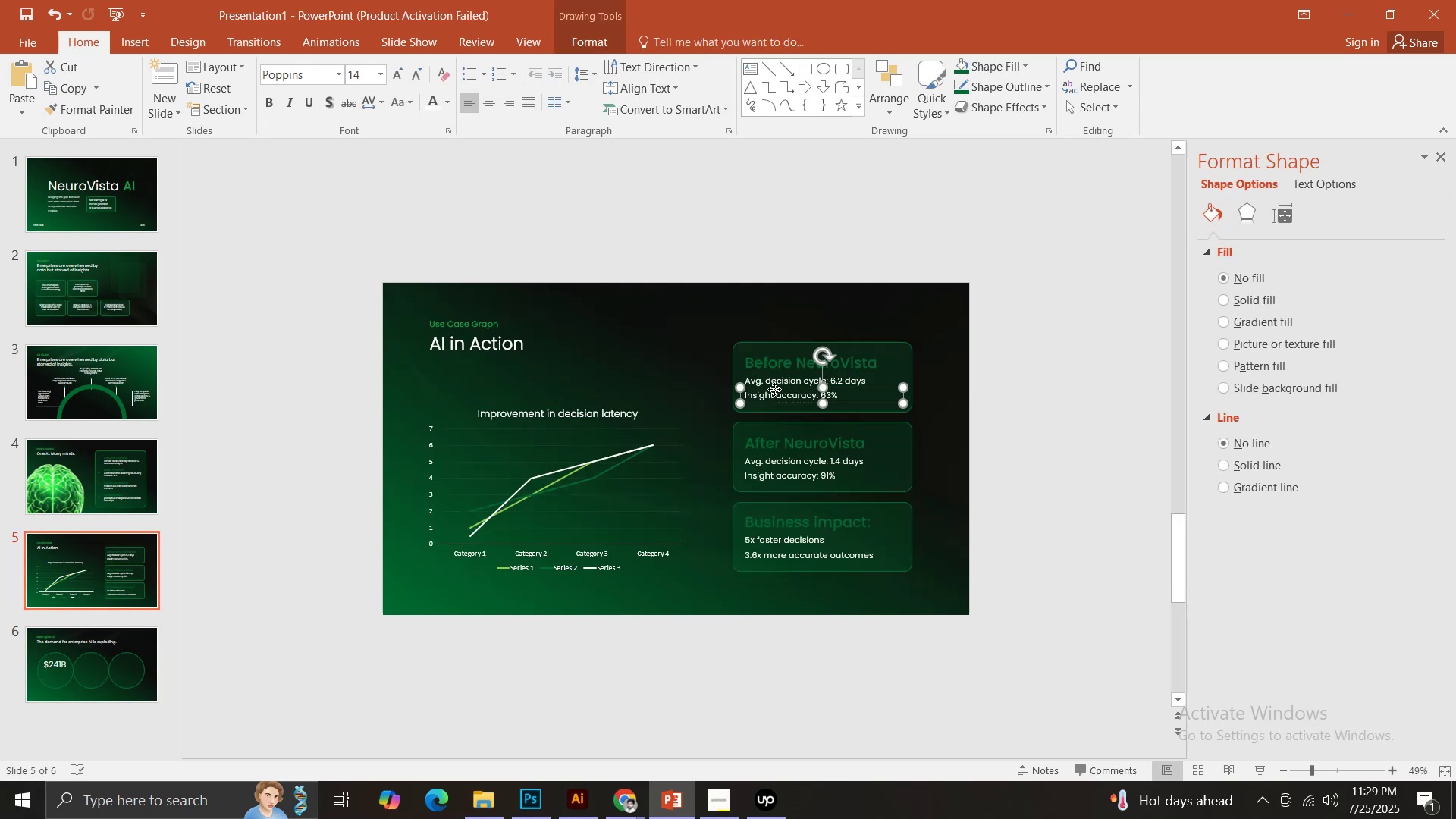 
key(Control+ControlLeft)
 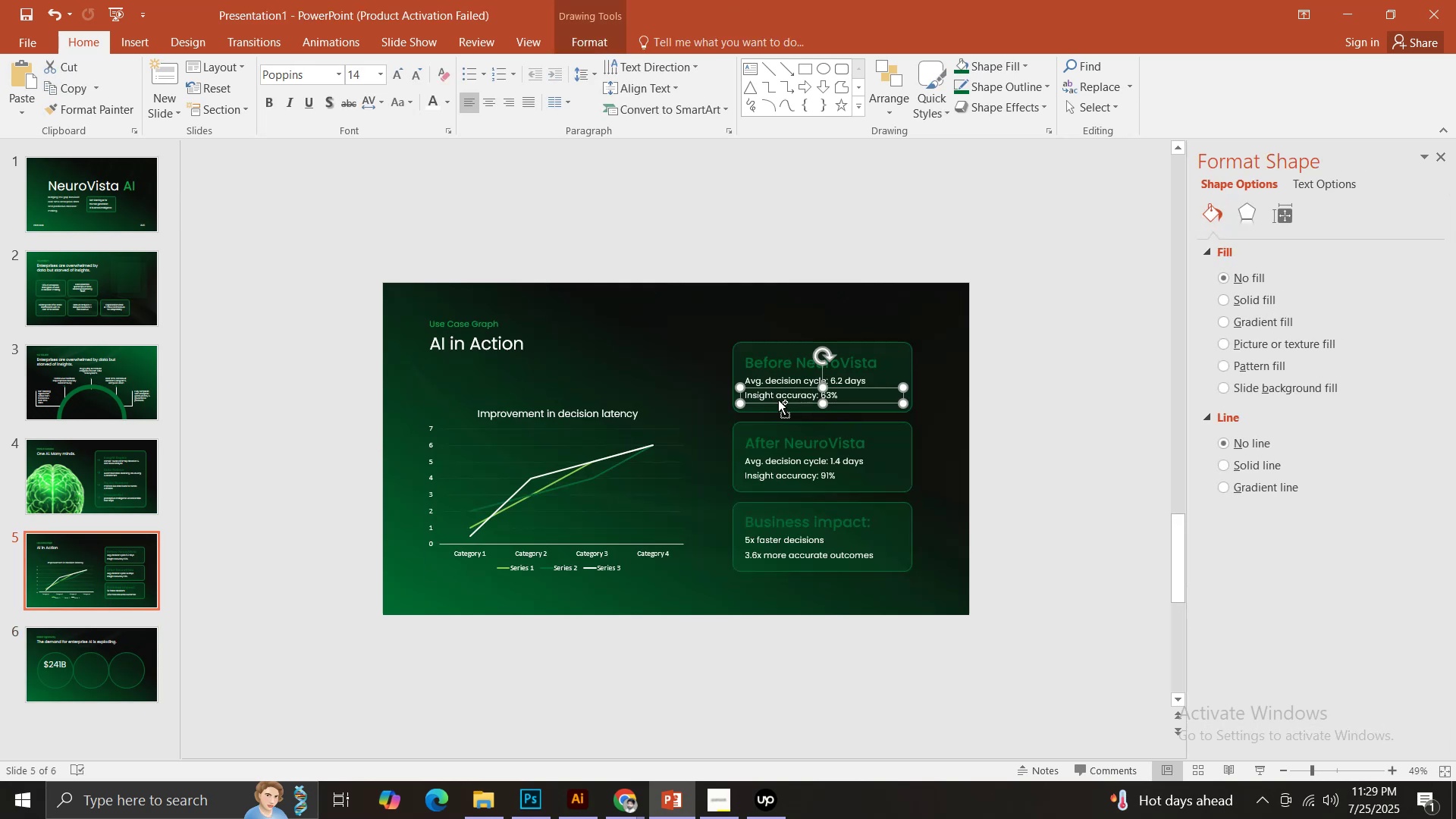 
key(Control+C)
 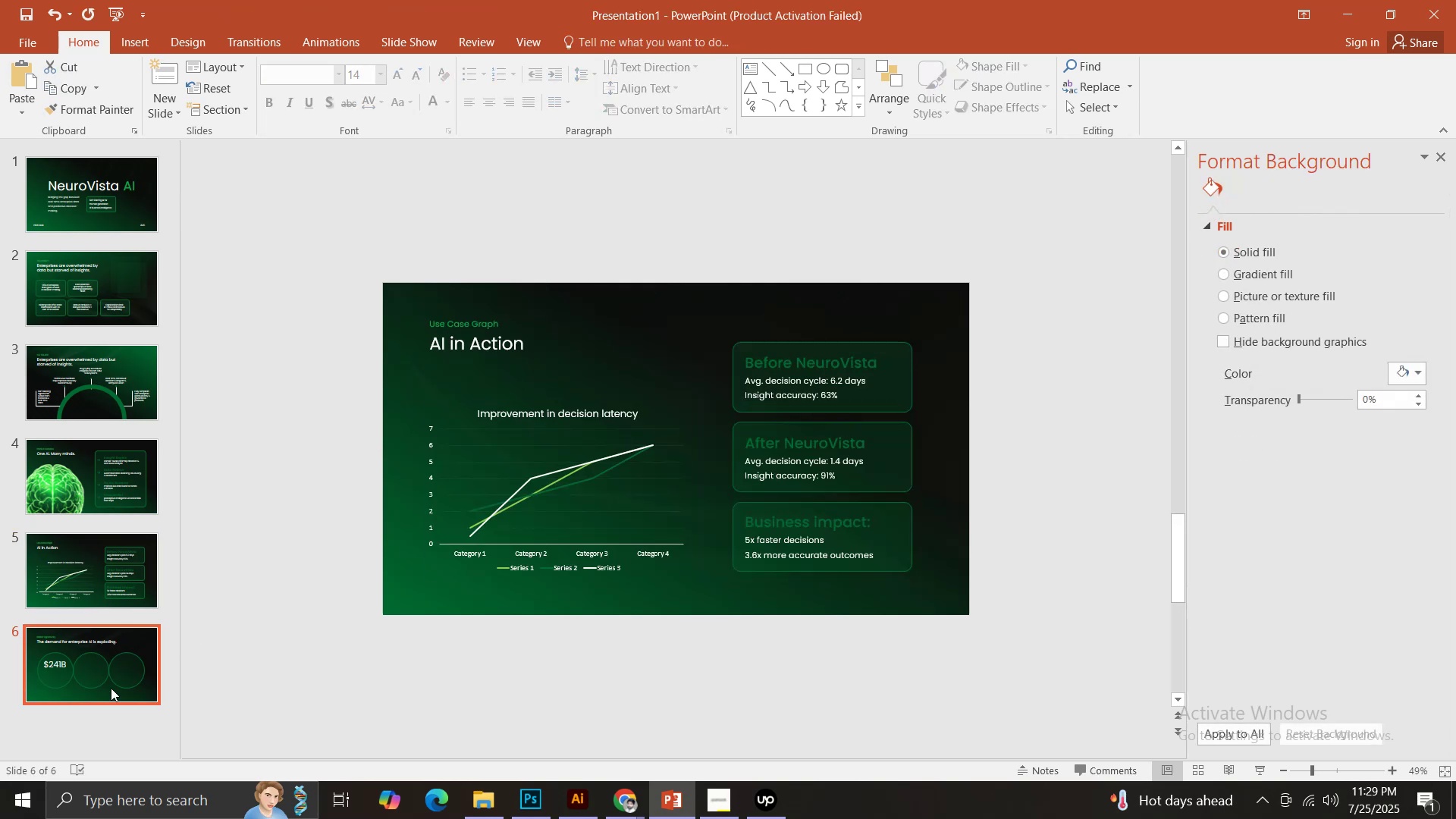 
key(Control+V)
 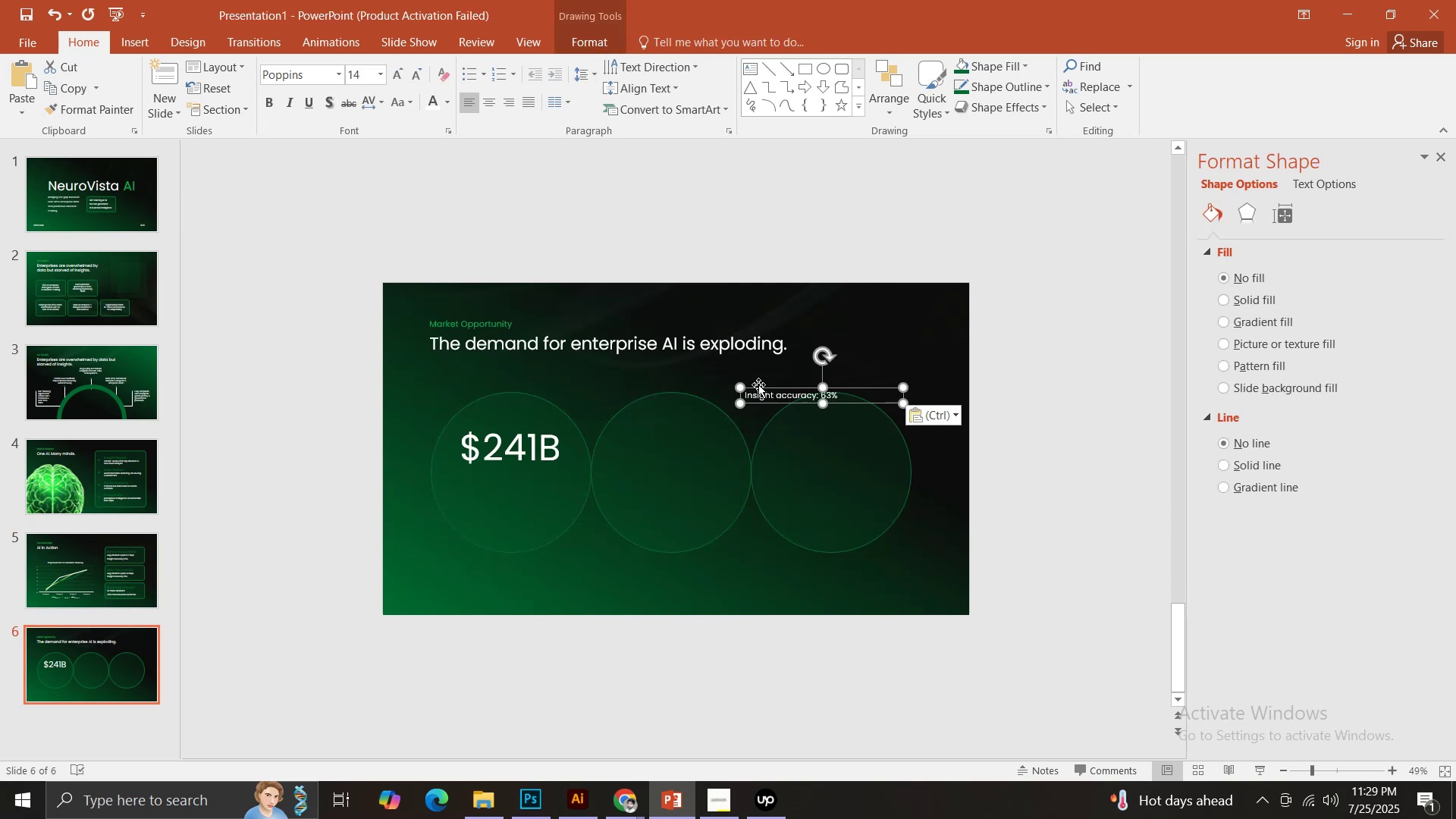 
left_click_drag(start_coordinate=[758, 388], to_coordinate=[494, 479])
 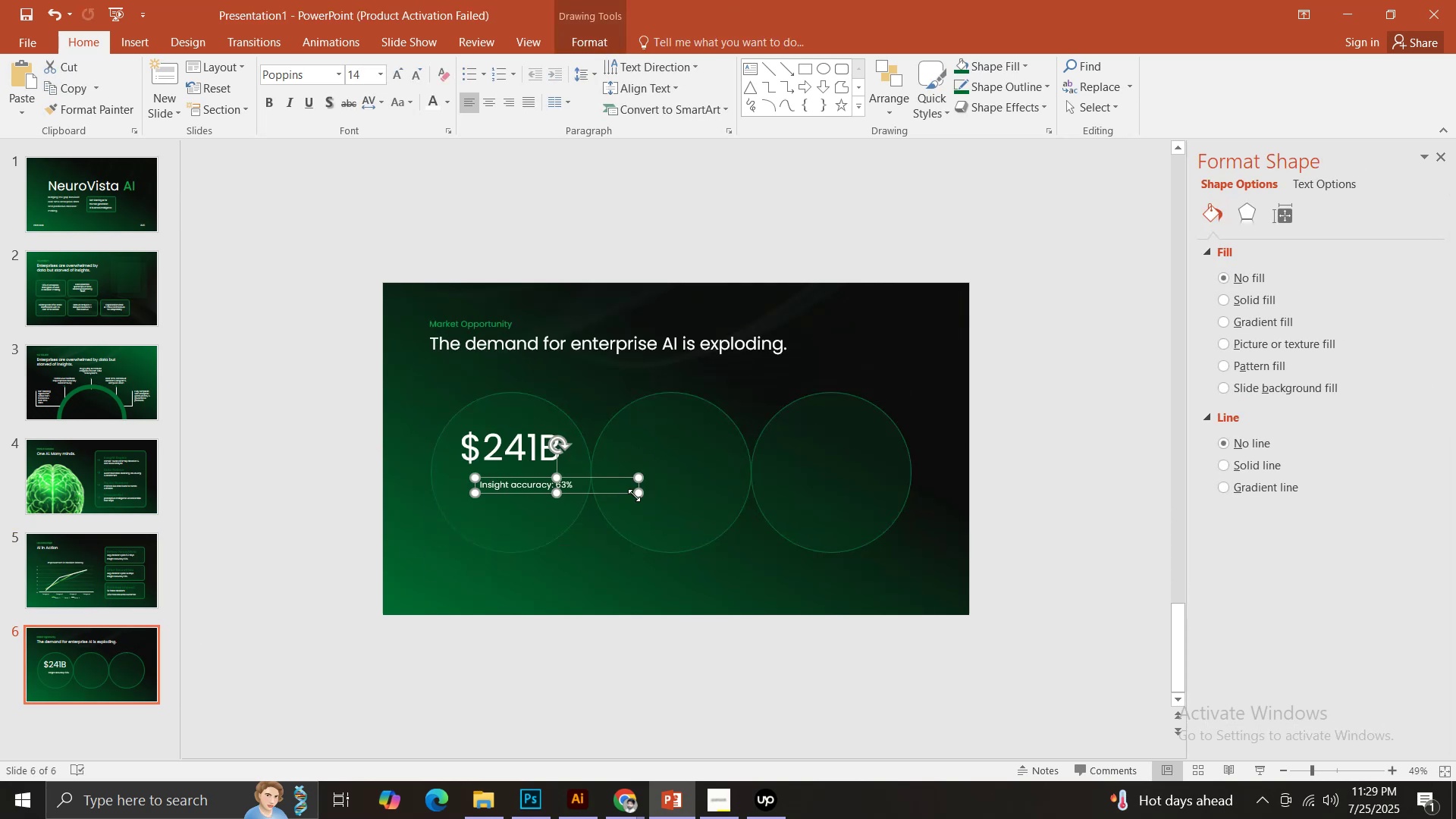 
left_click_drag(start_coordinate=[640, 492], to_coordinate=[577, 494])
 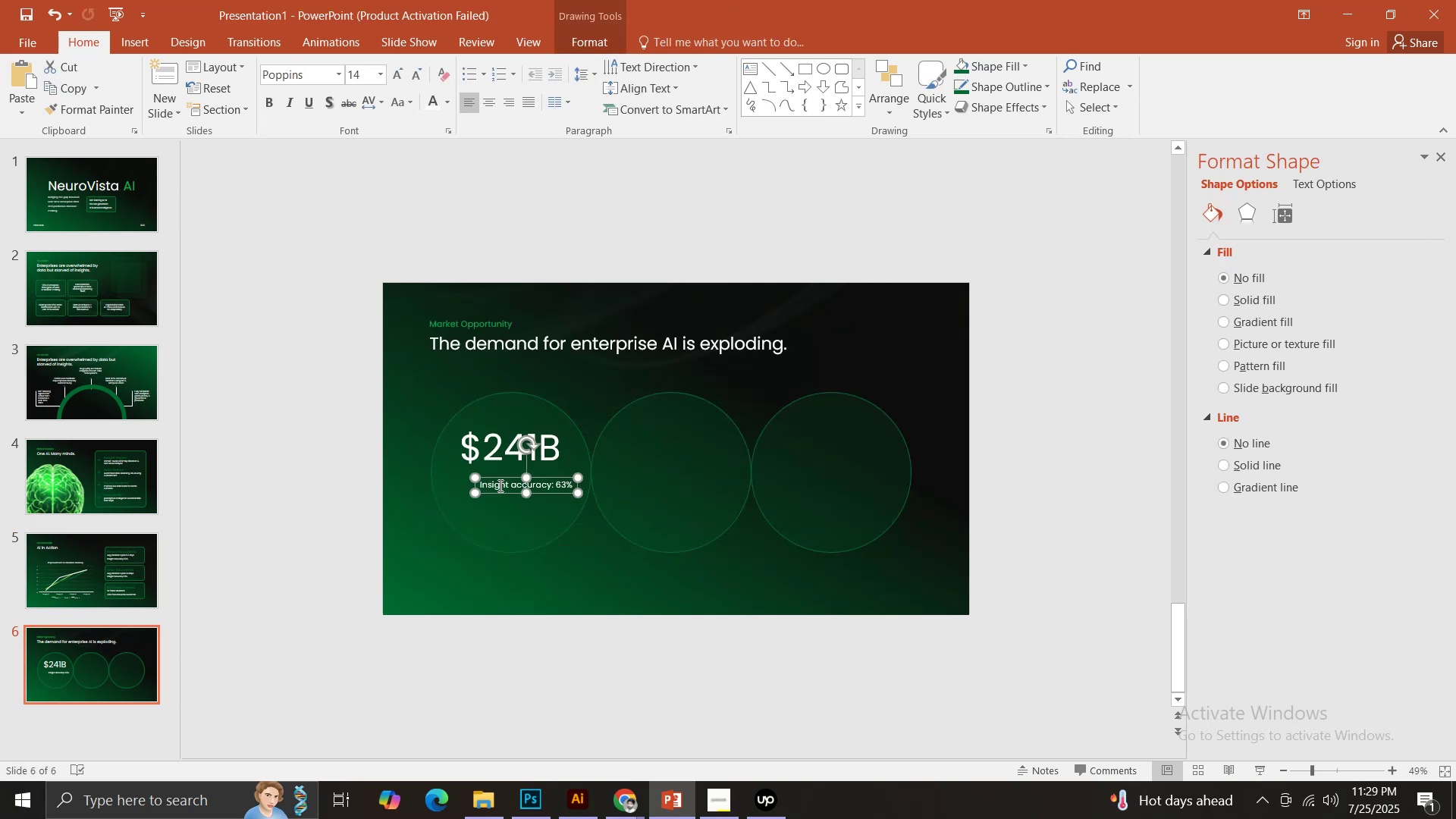 
left_click([499, 485])
 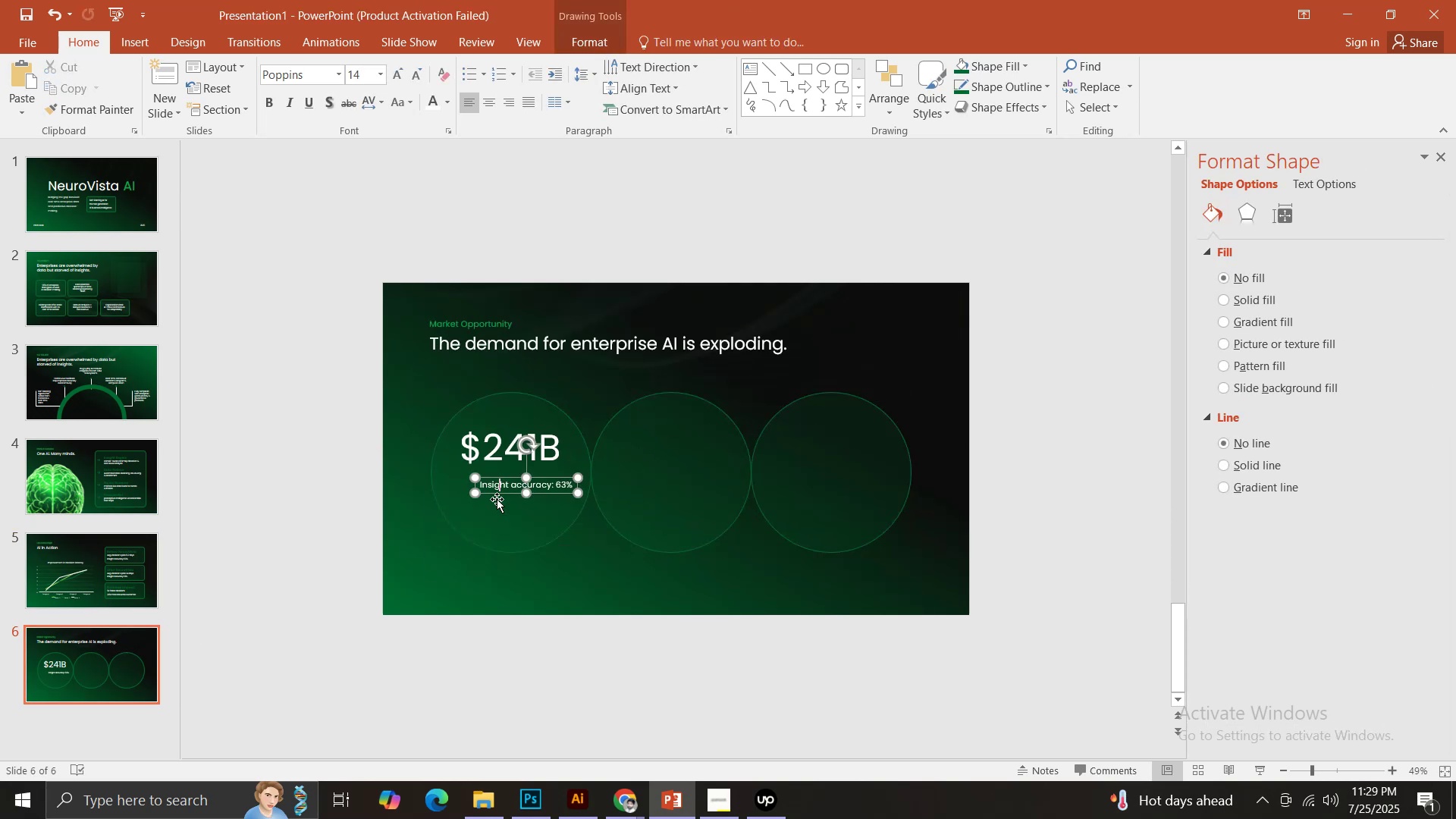 
key(Control+ControlLeft)
 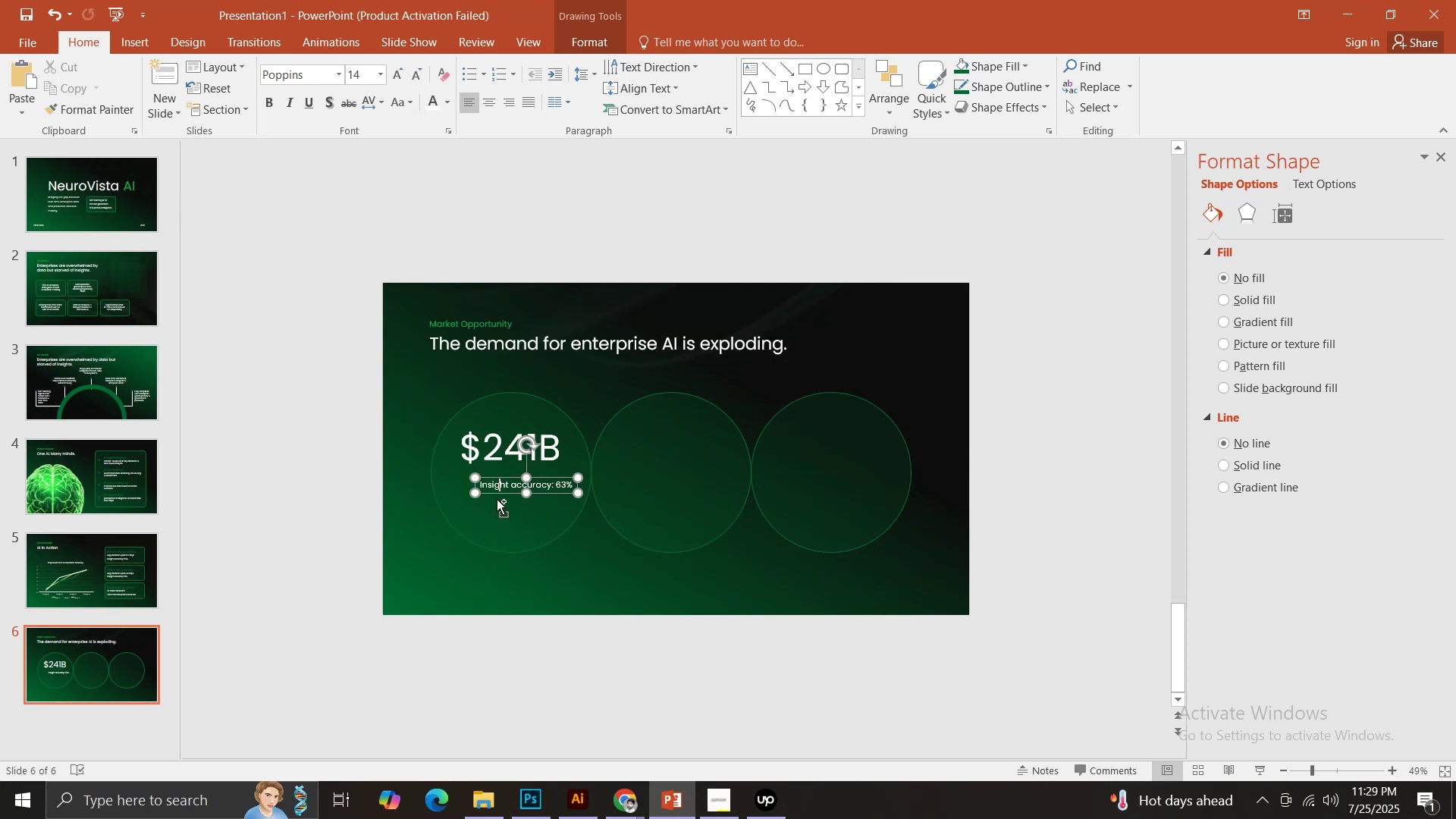 
key(Control+A)
 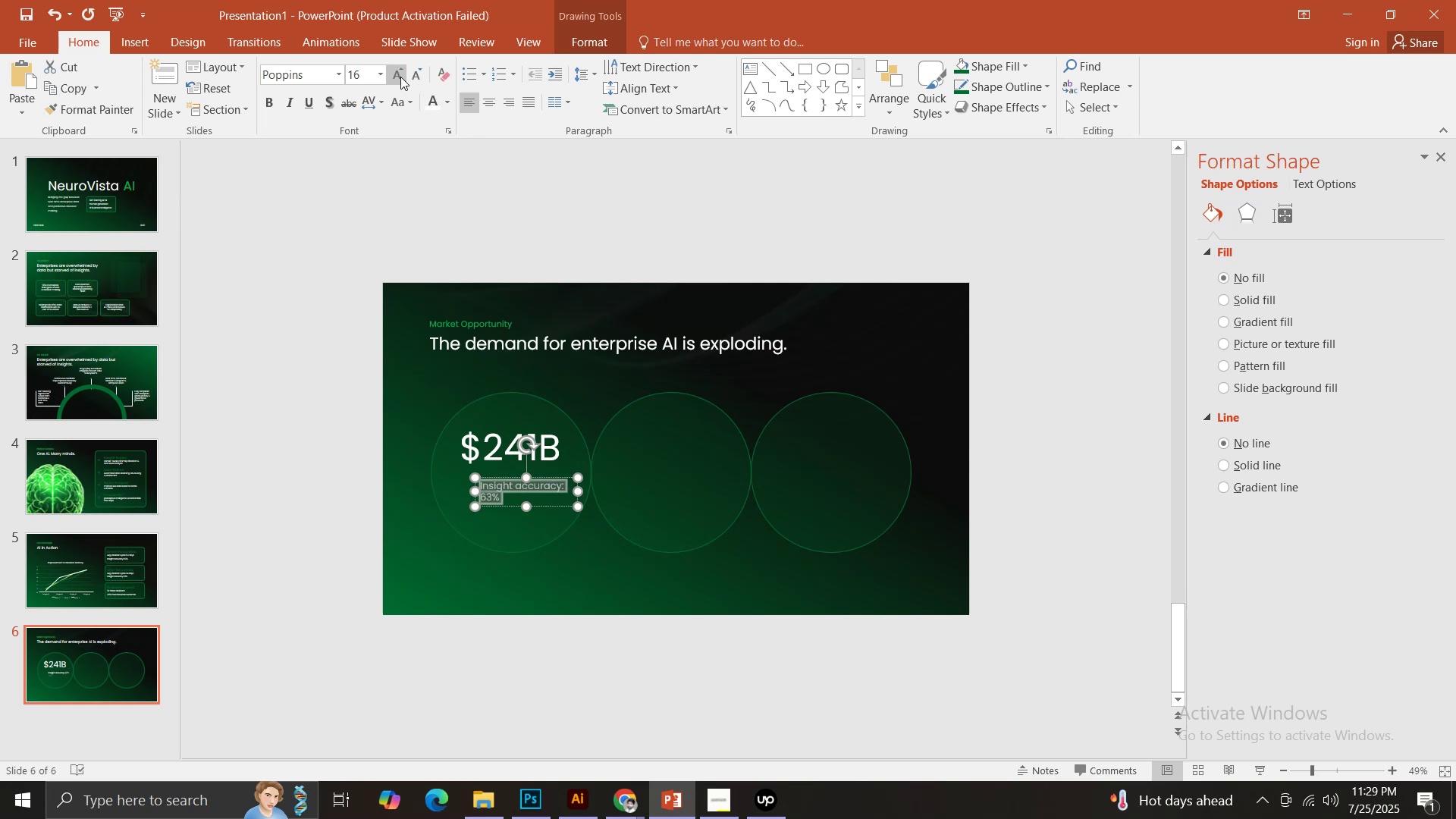 
left_click([399, 76])
 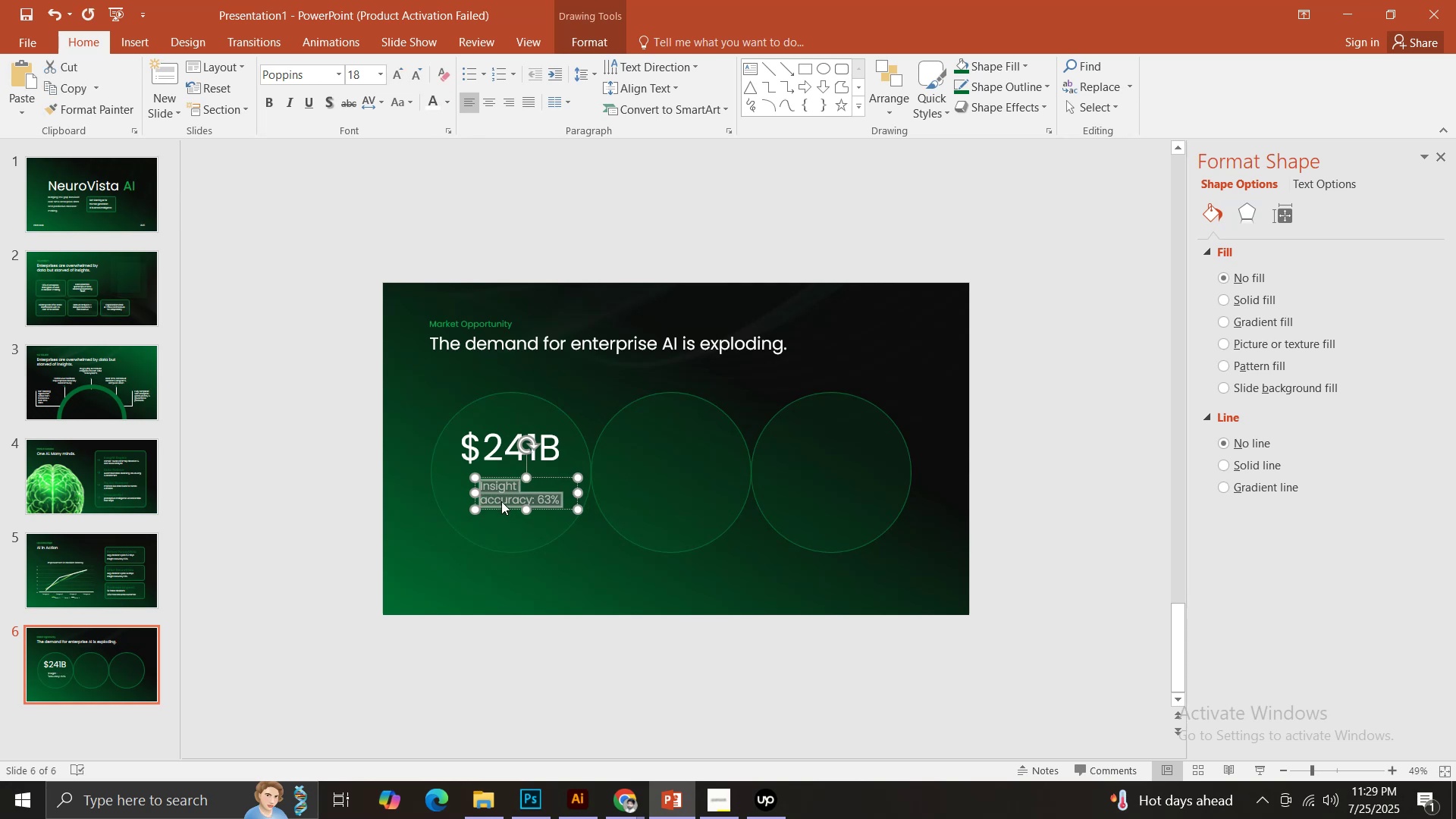 
left_click([501, 500])
 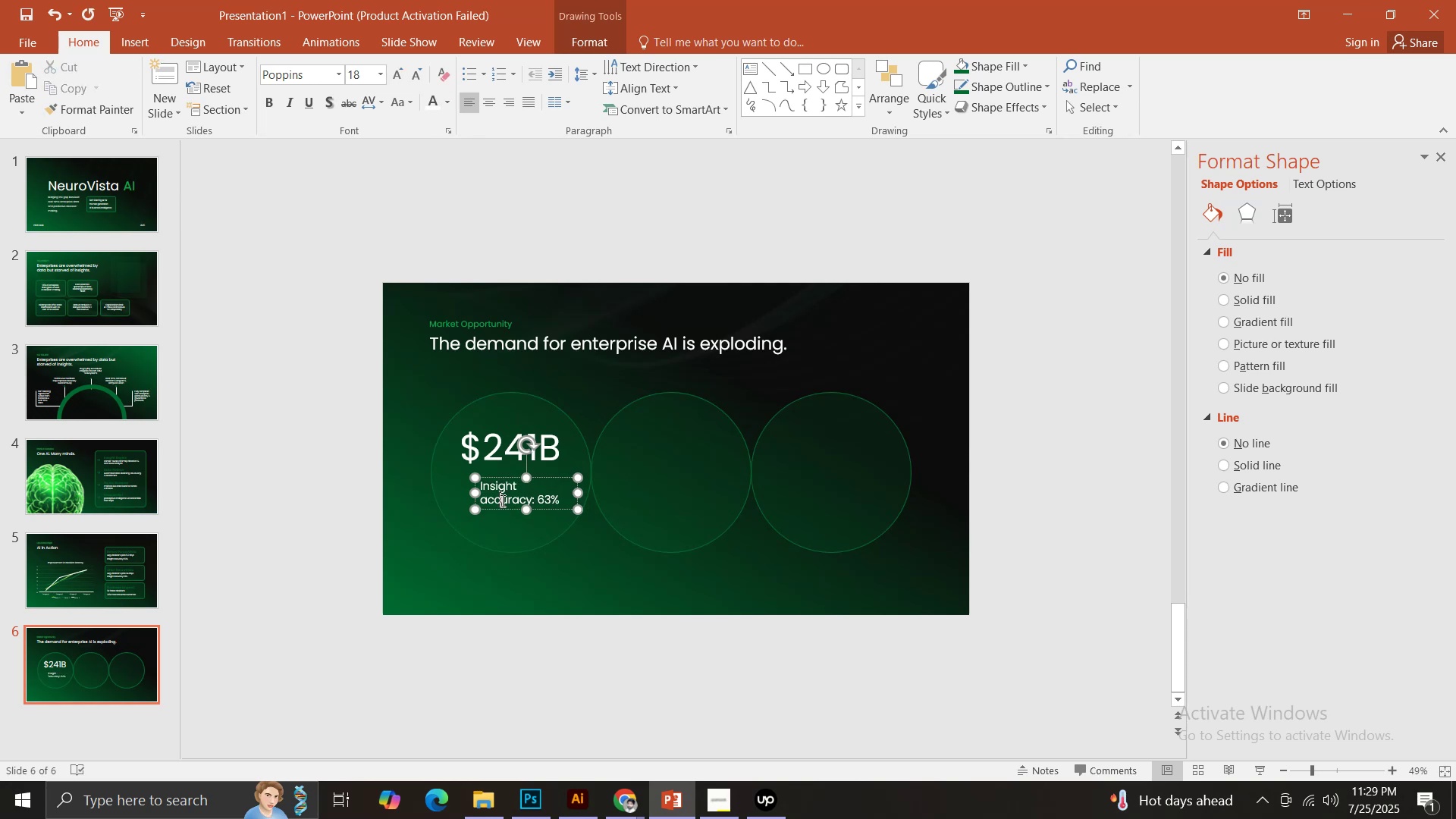 
key(Control+ControlLeft)
 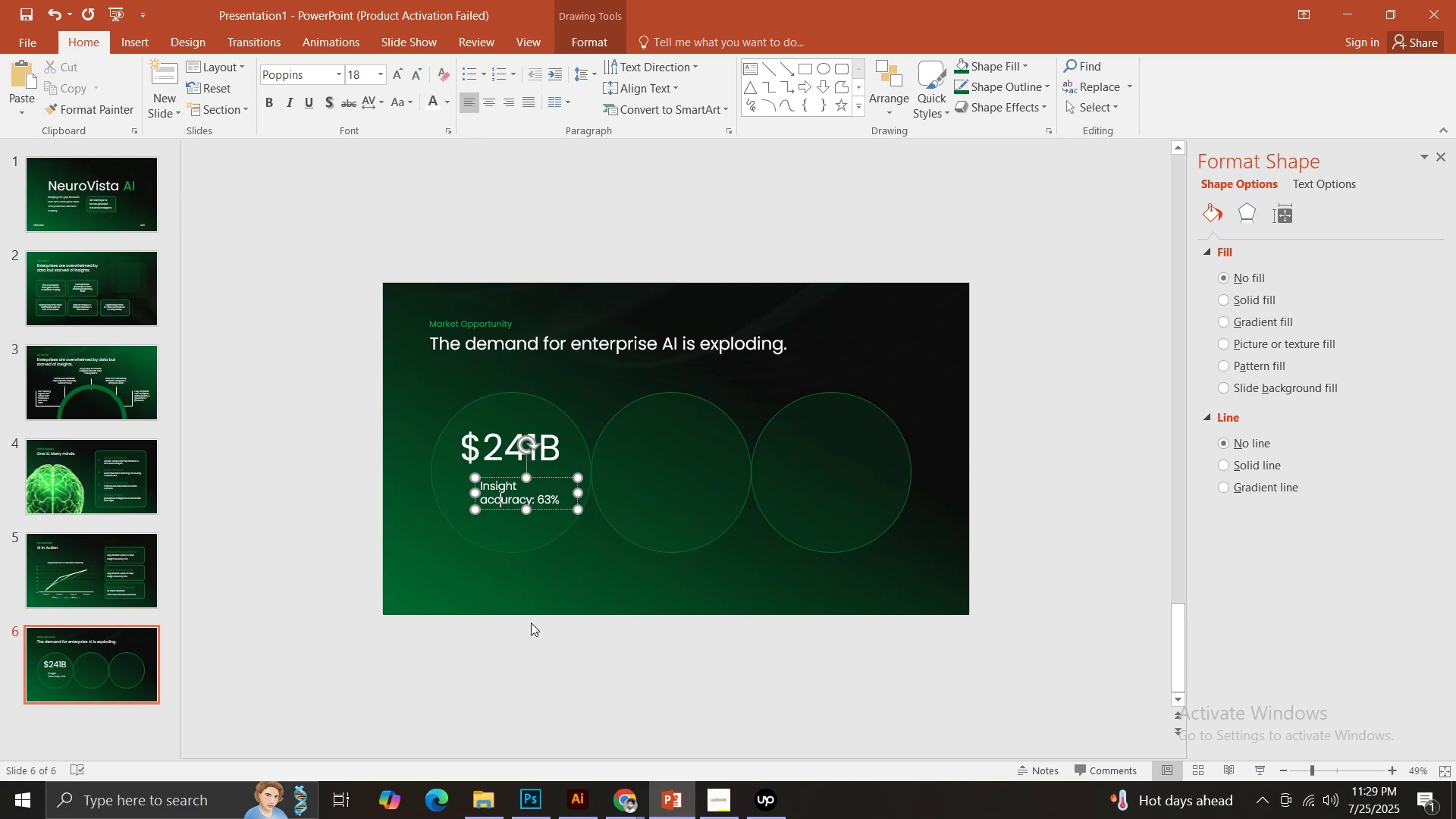 
key(Control+A)
 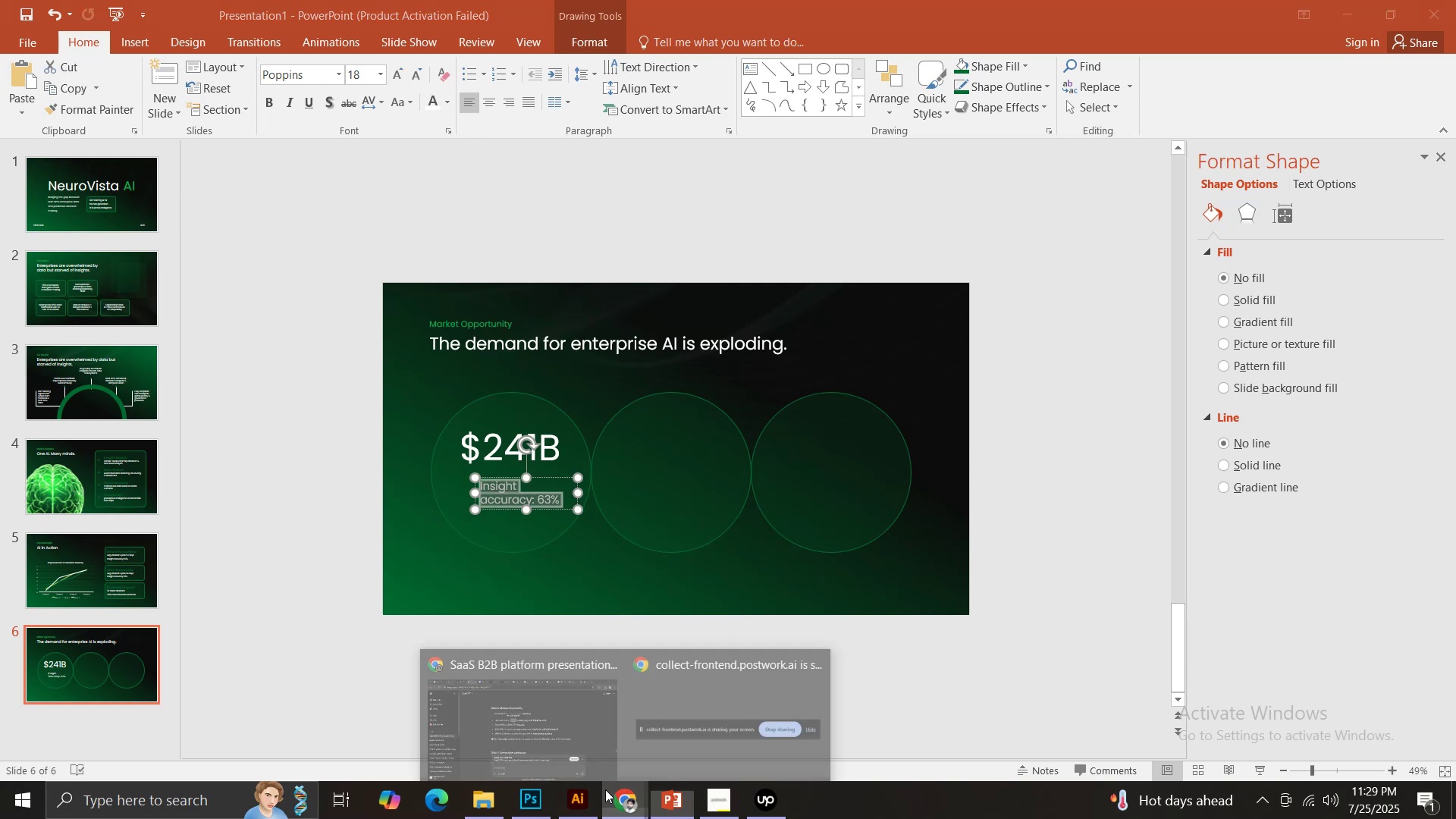 
double_click([535, 713])
 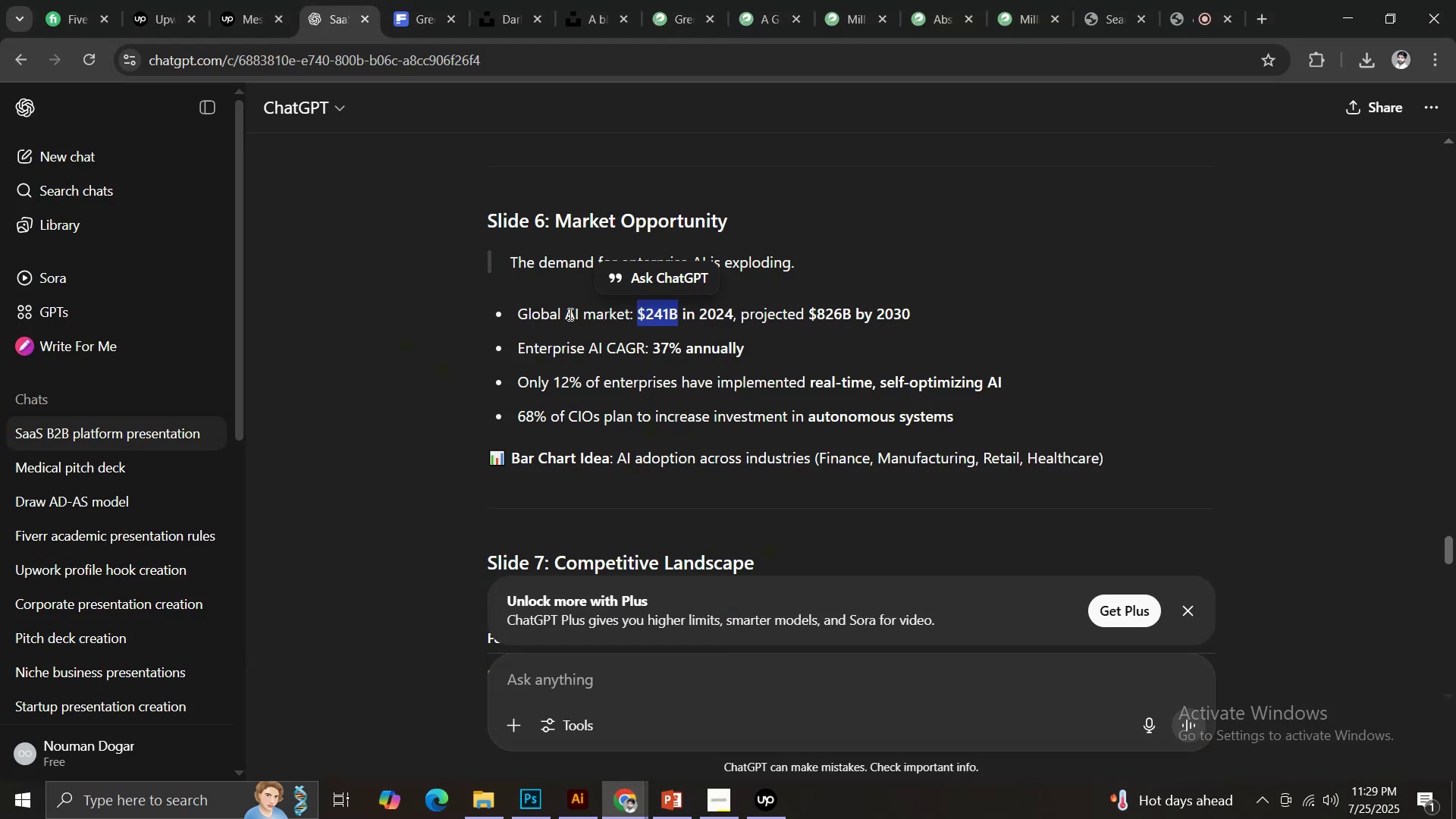 
left_click_drag(start_coordinate=[517, 314], to_coordinate=[628, 325])
 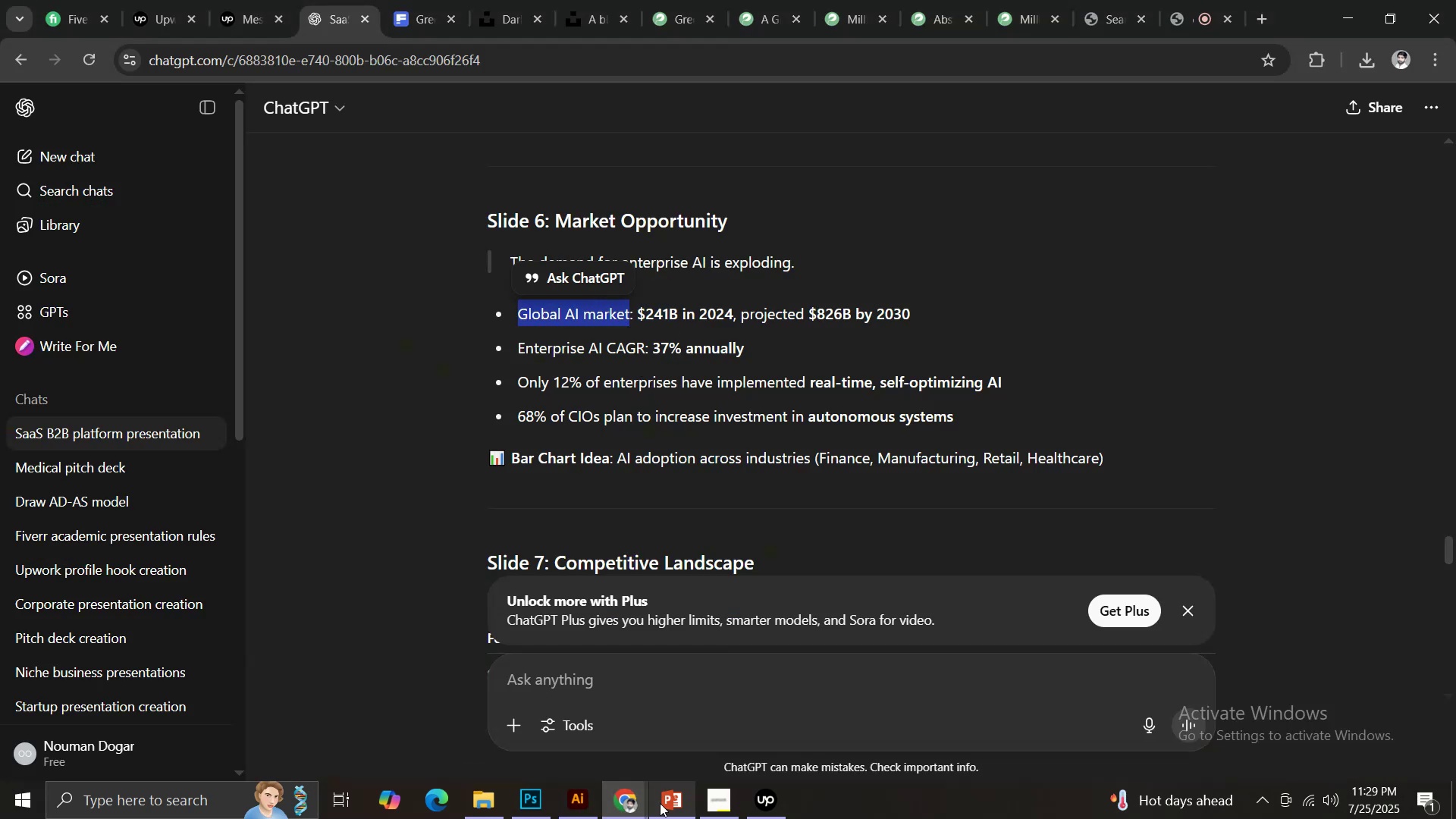 
key(Control+C)
 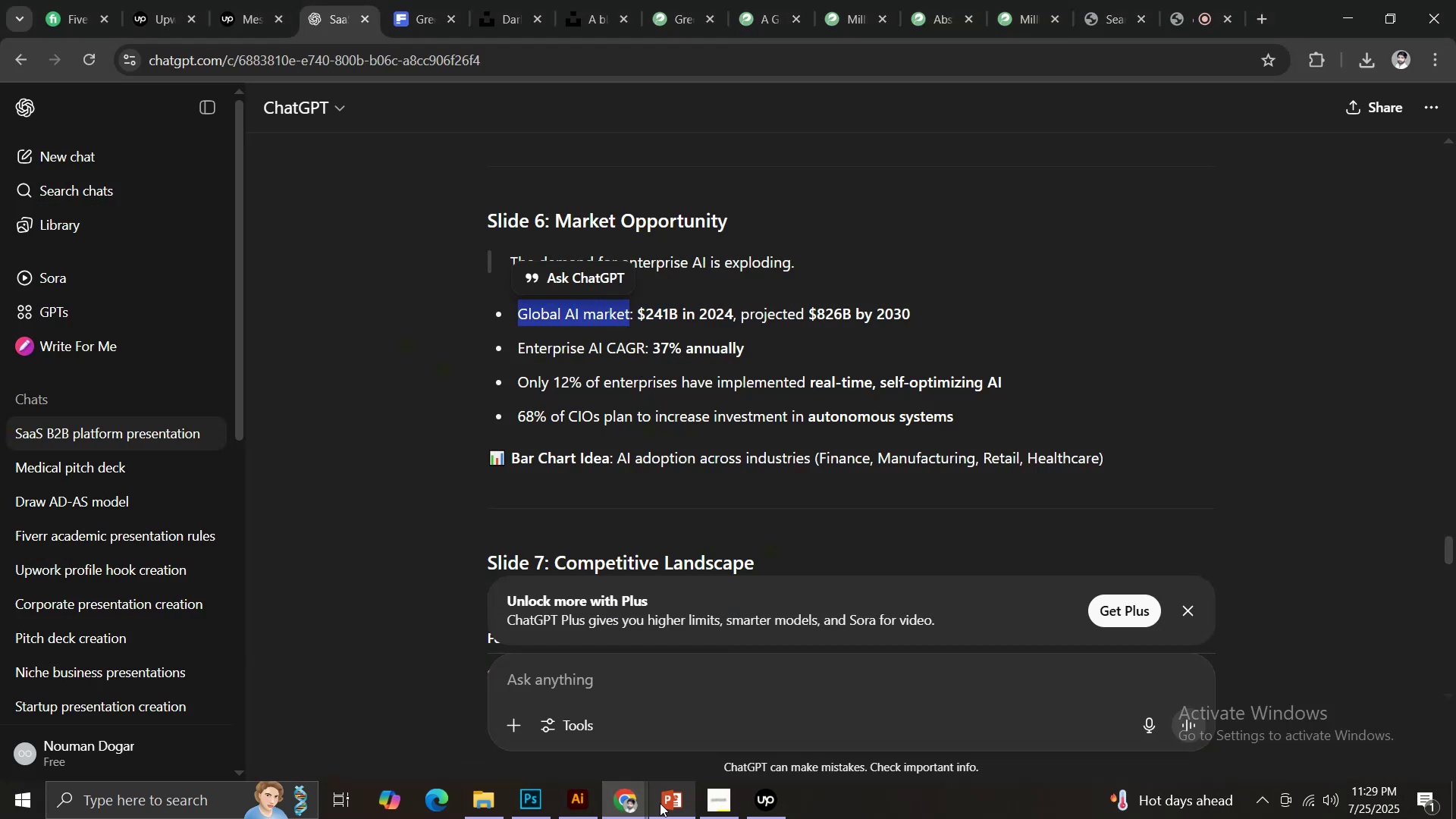 
left_click([660, 787])
 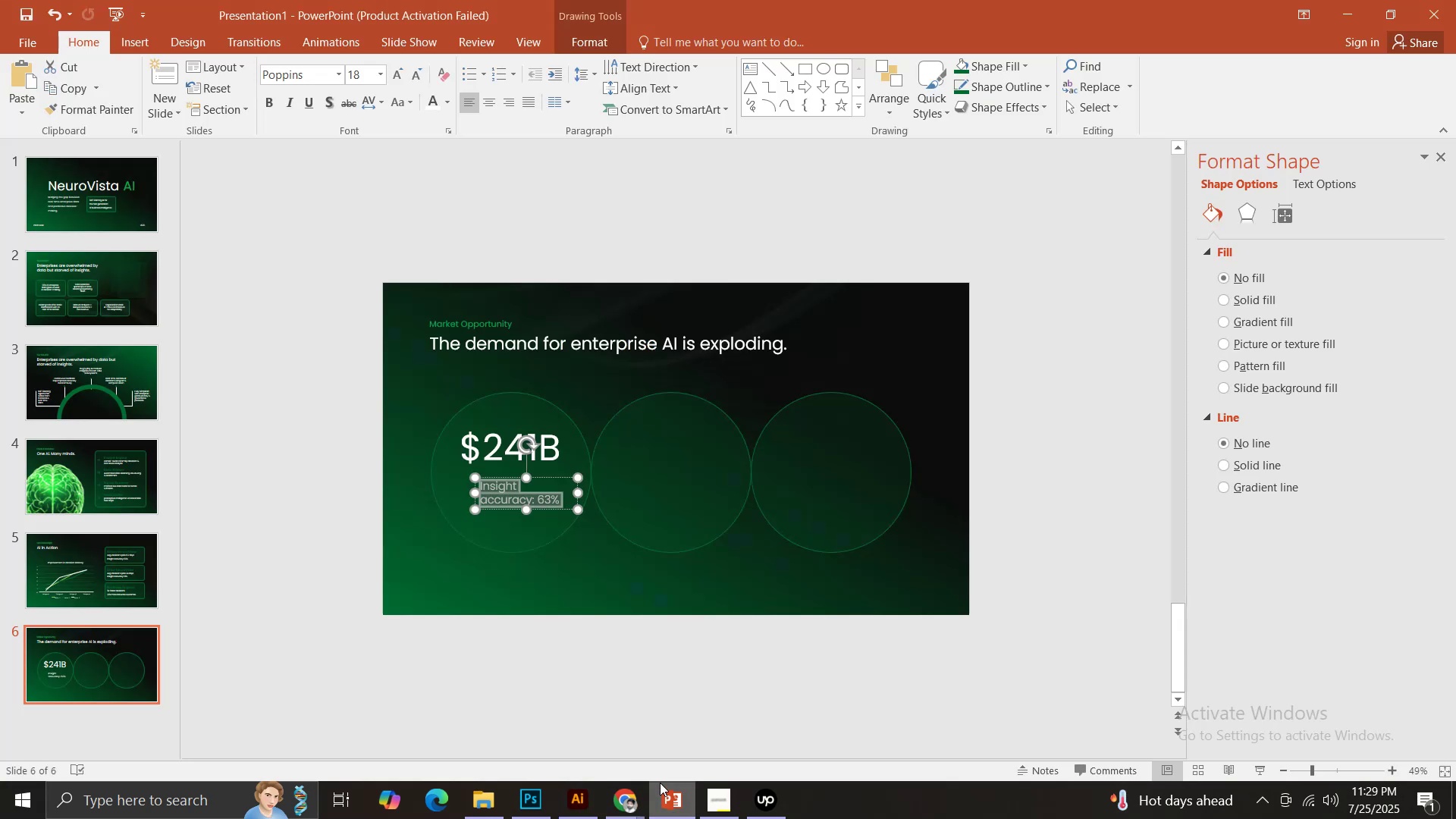 
key(Control+V)
 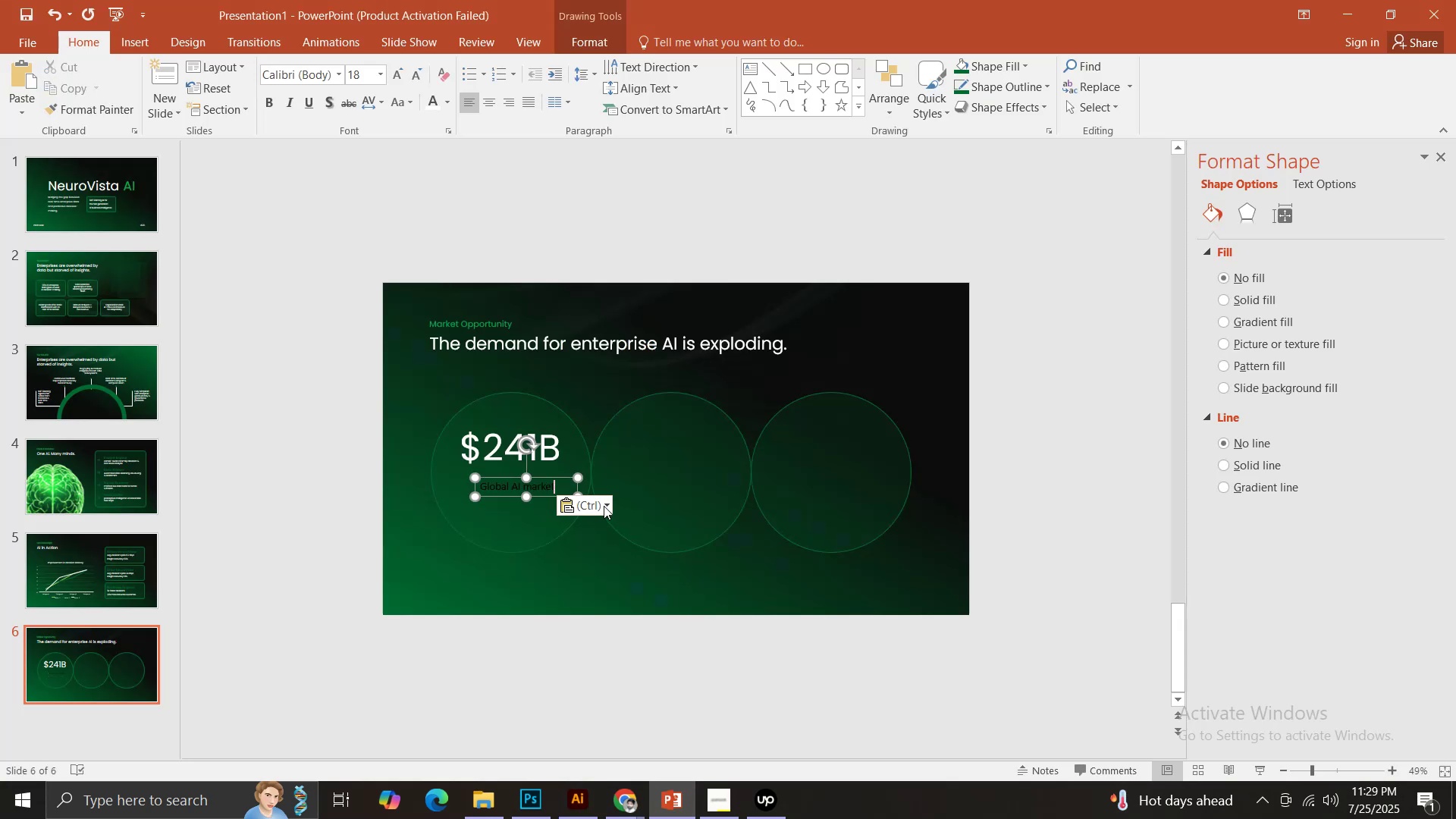 
left_click([603, 504])
 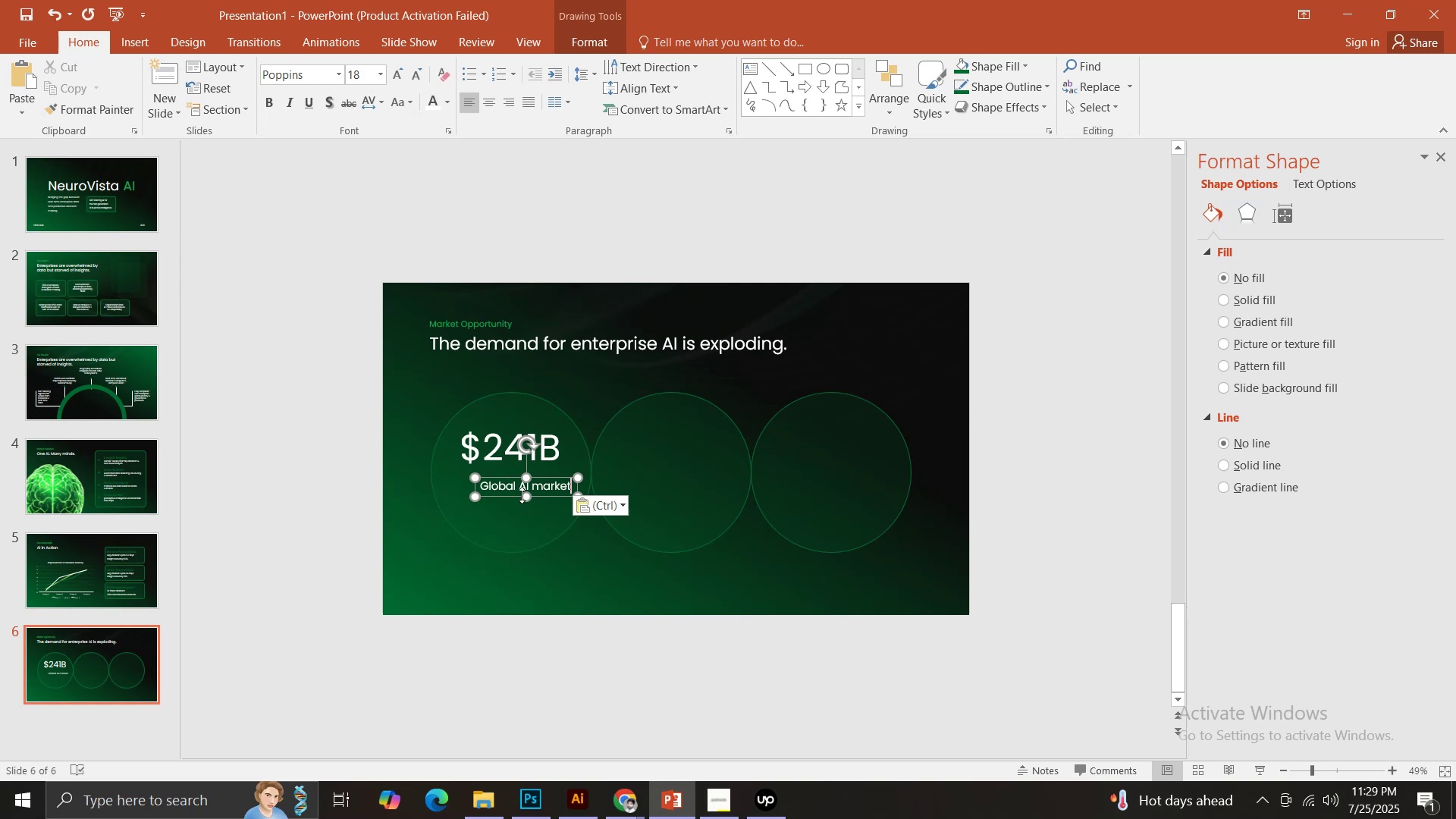 
left_click([520, 491])
 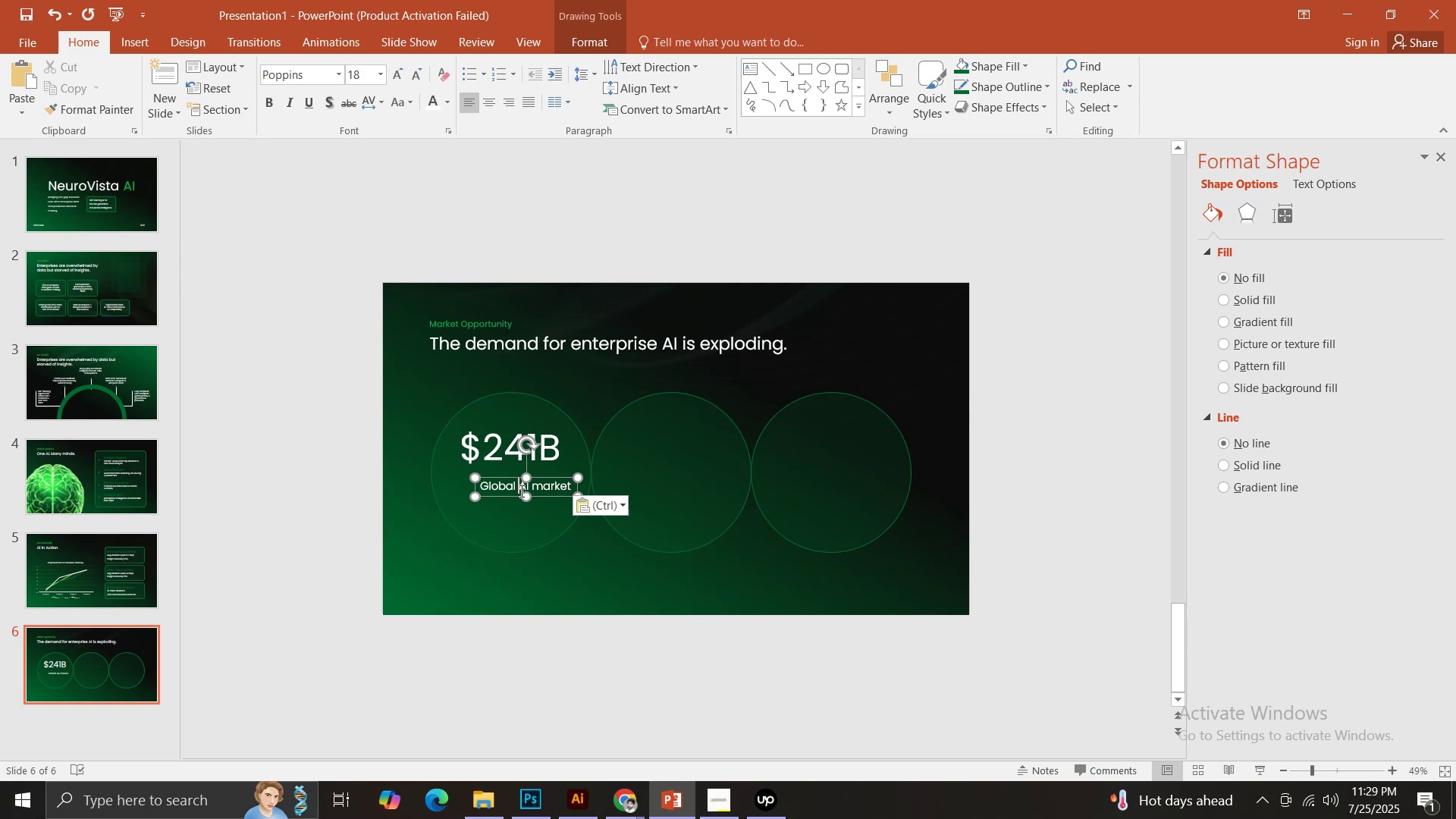 
key(Enter)
 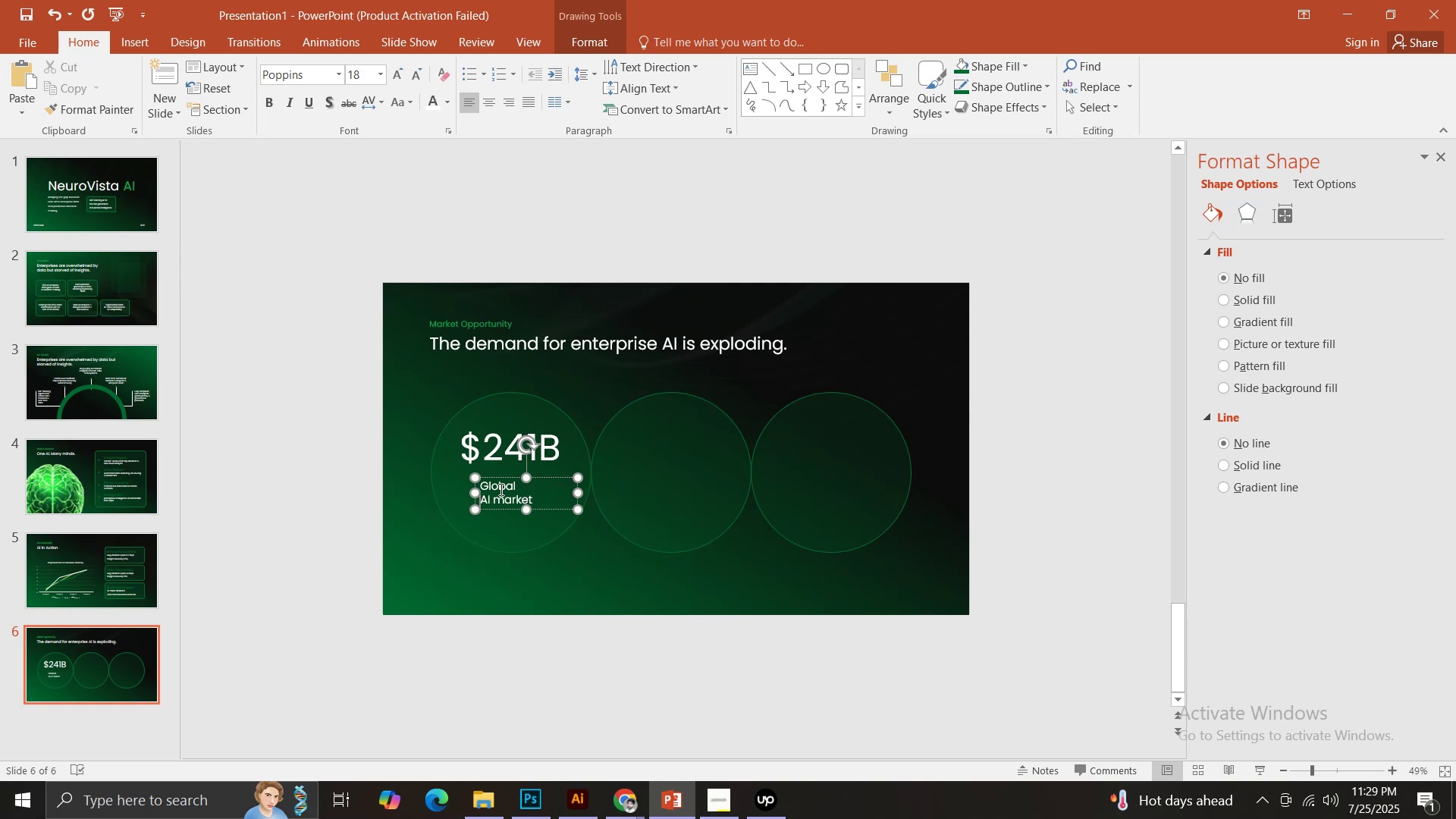 
left_click([500, 489])
 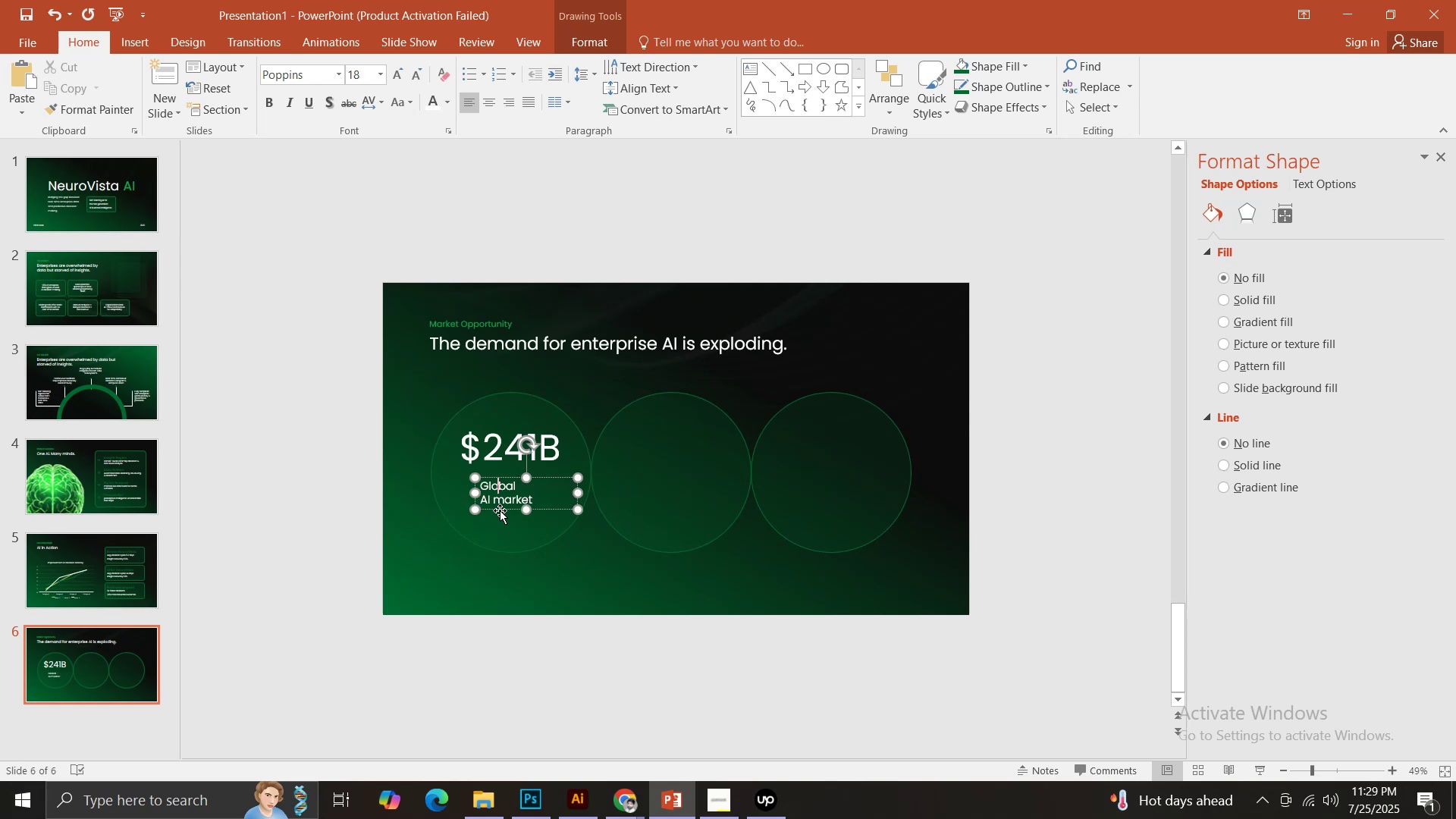 
key(Control+ControlLeft)
 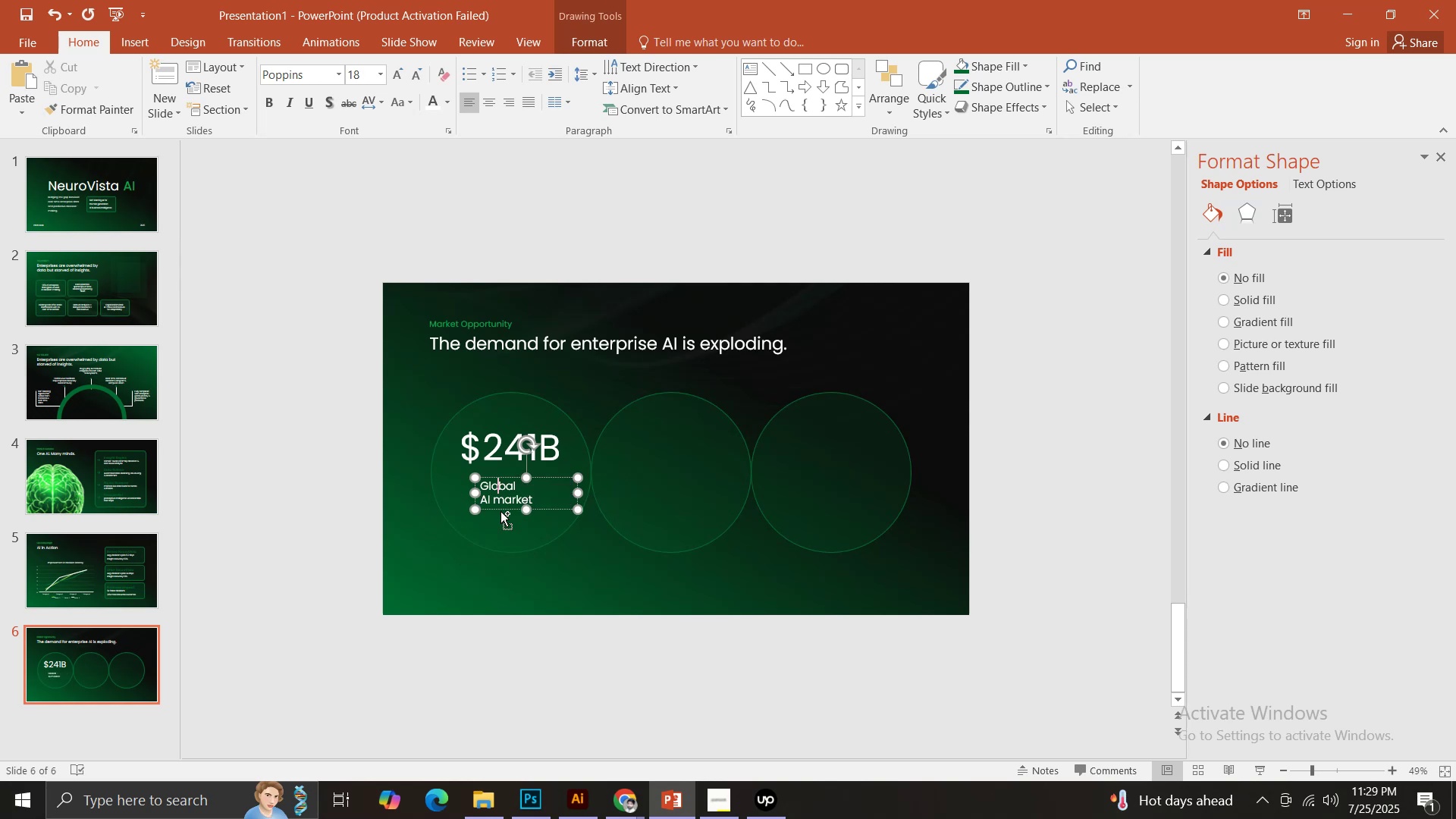 
key(Control+A)
 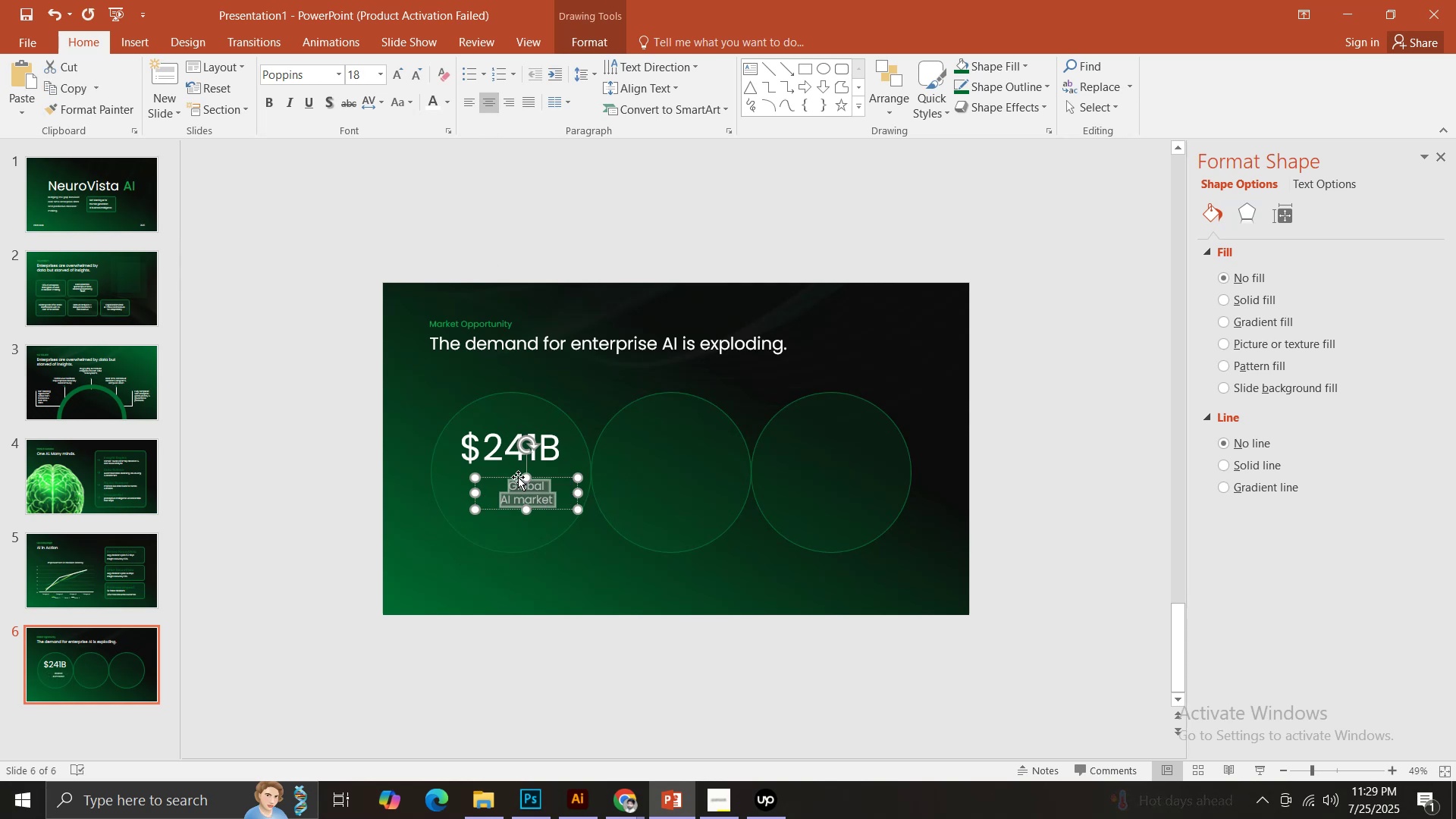 
left_click_drag(start_coordinate=[473, 489], to_coordinate=[510, 491])
 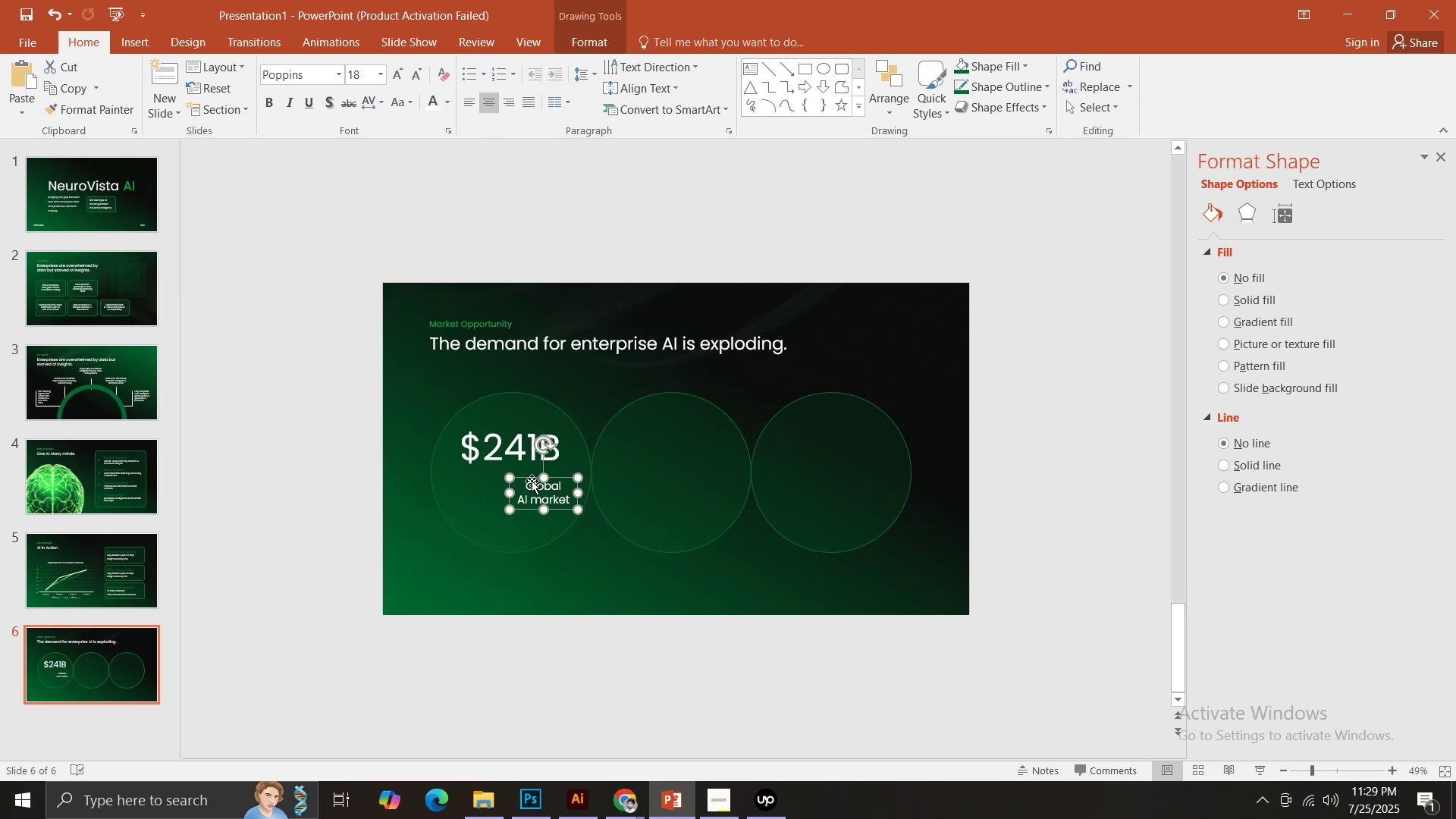 
left_click_drag(start_coordinate=[530, 479], to_coordinate=[498, 479])
 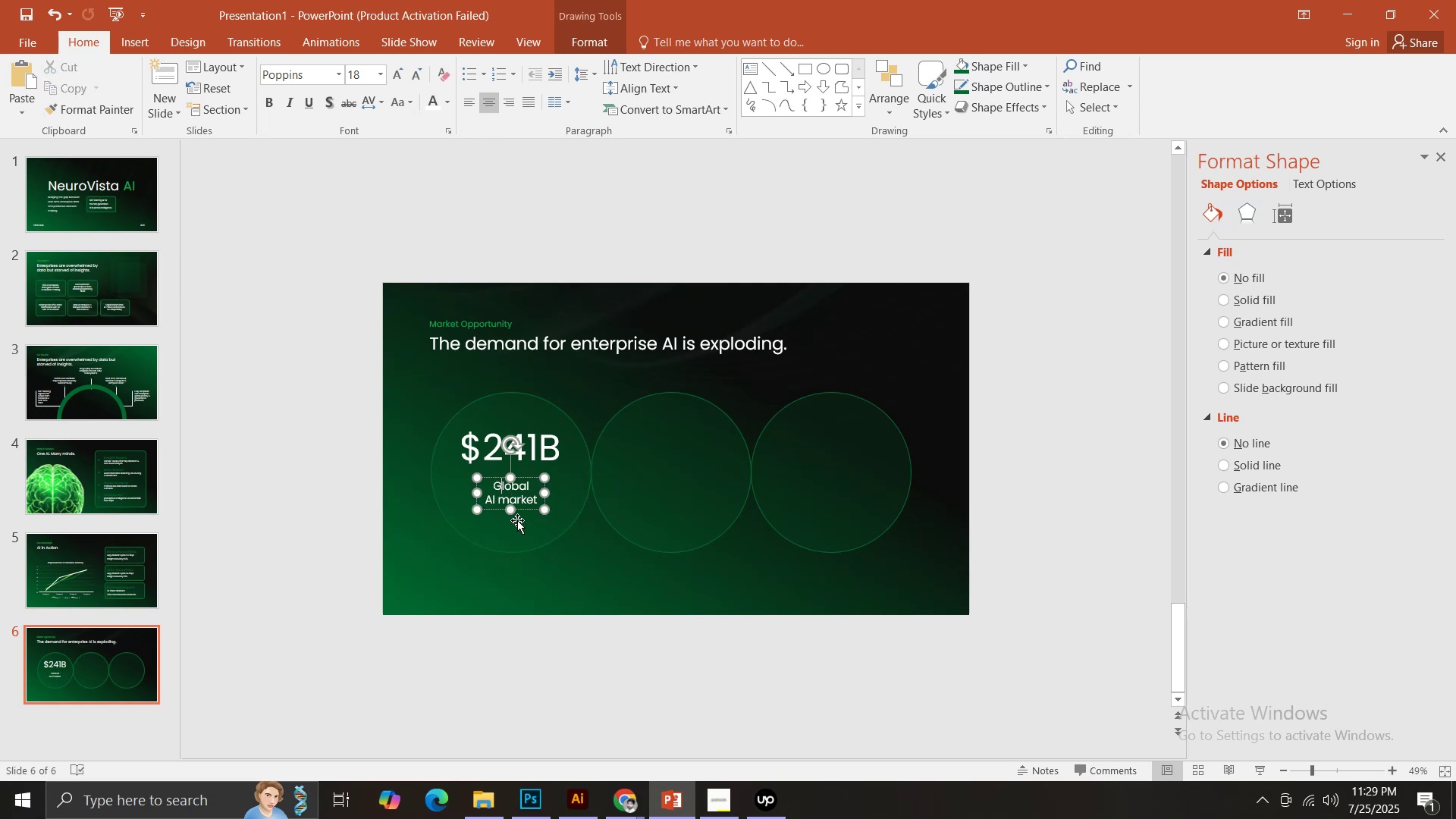 
hold_key(key=ShiftLeft, duration=1.5)
 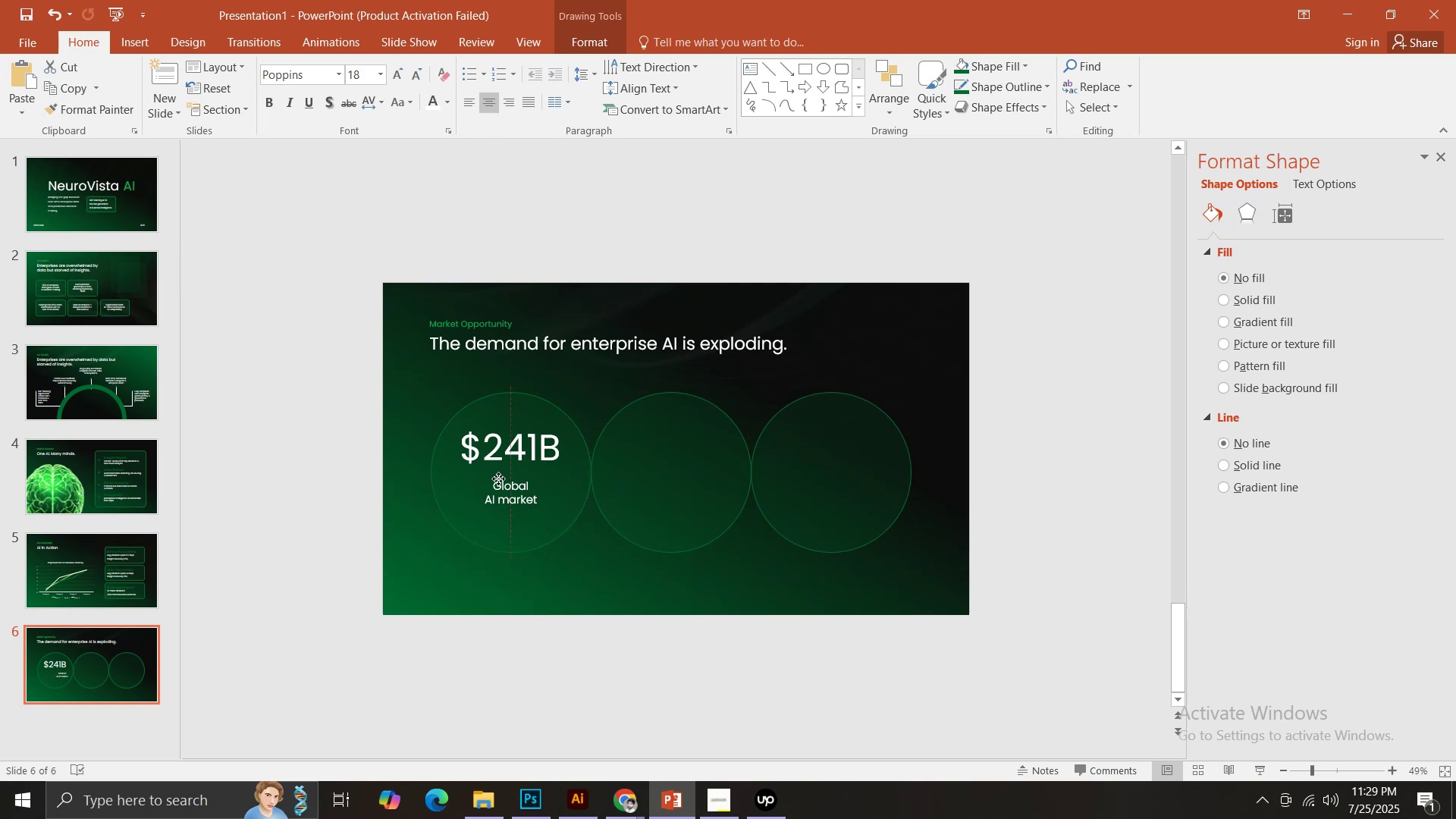 
hold_key(key=ShiftLeft, duration=0.56)
 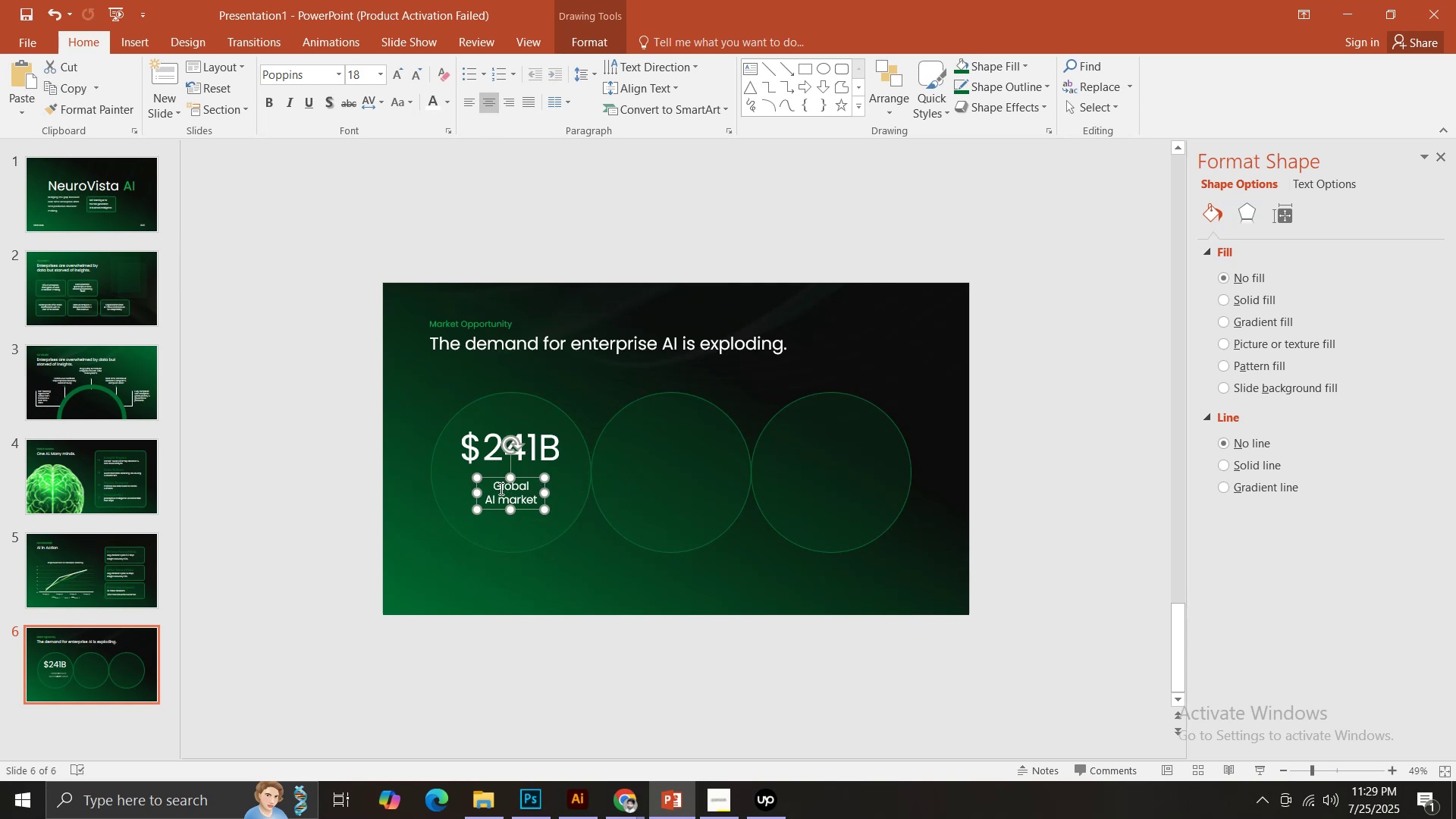 
left_click([500, 488])
 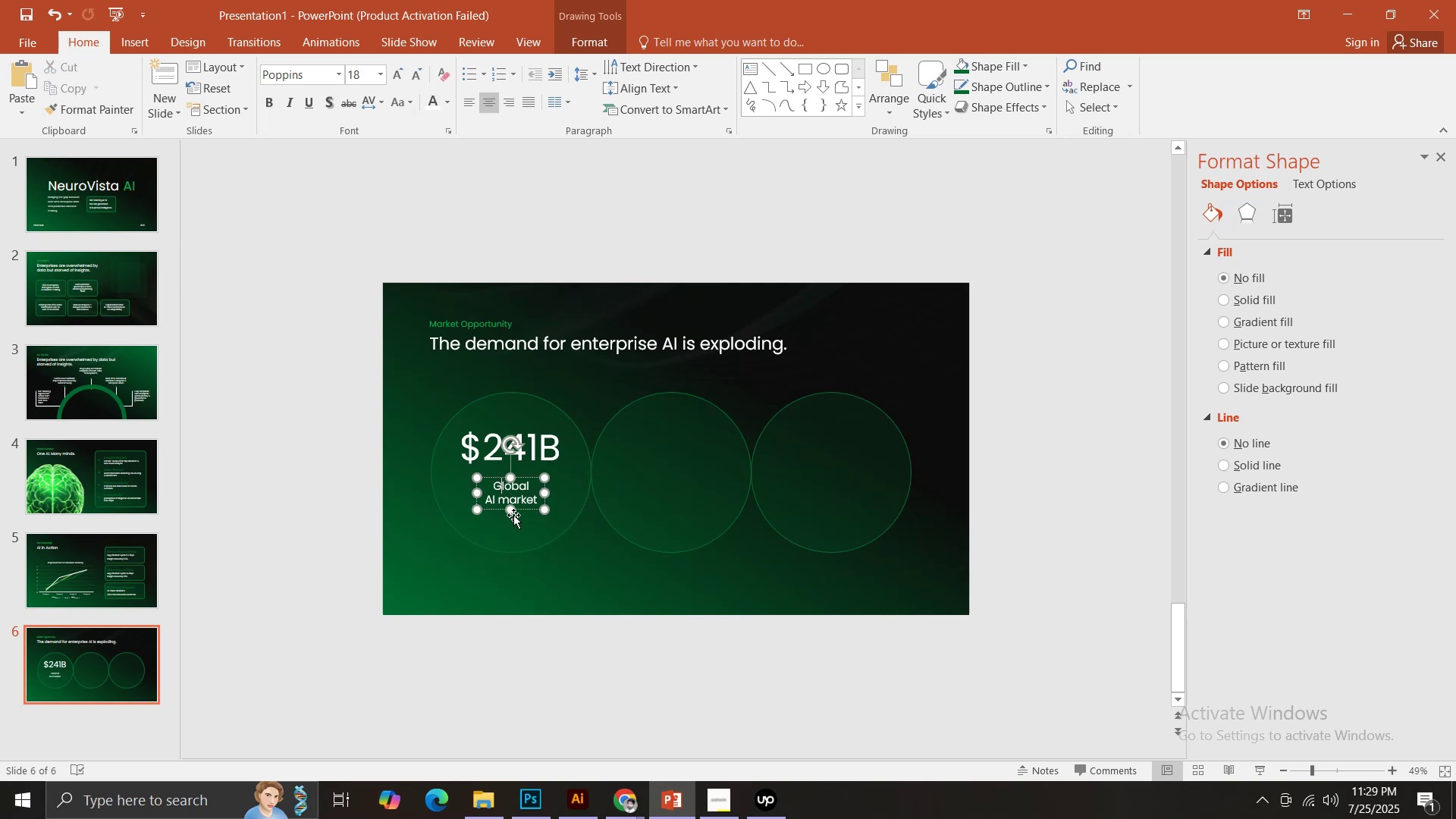 
key(Control+ControlLeft)
 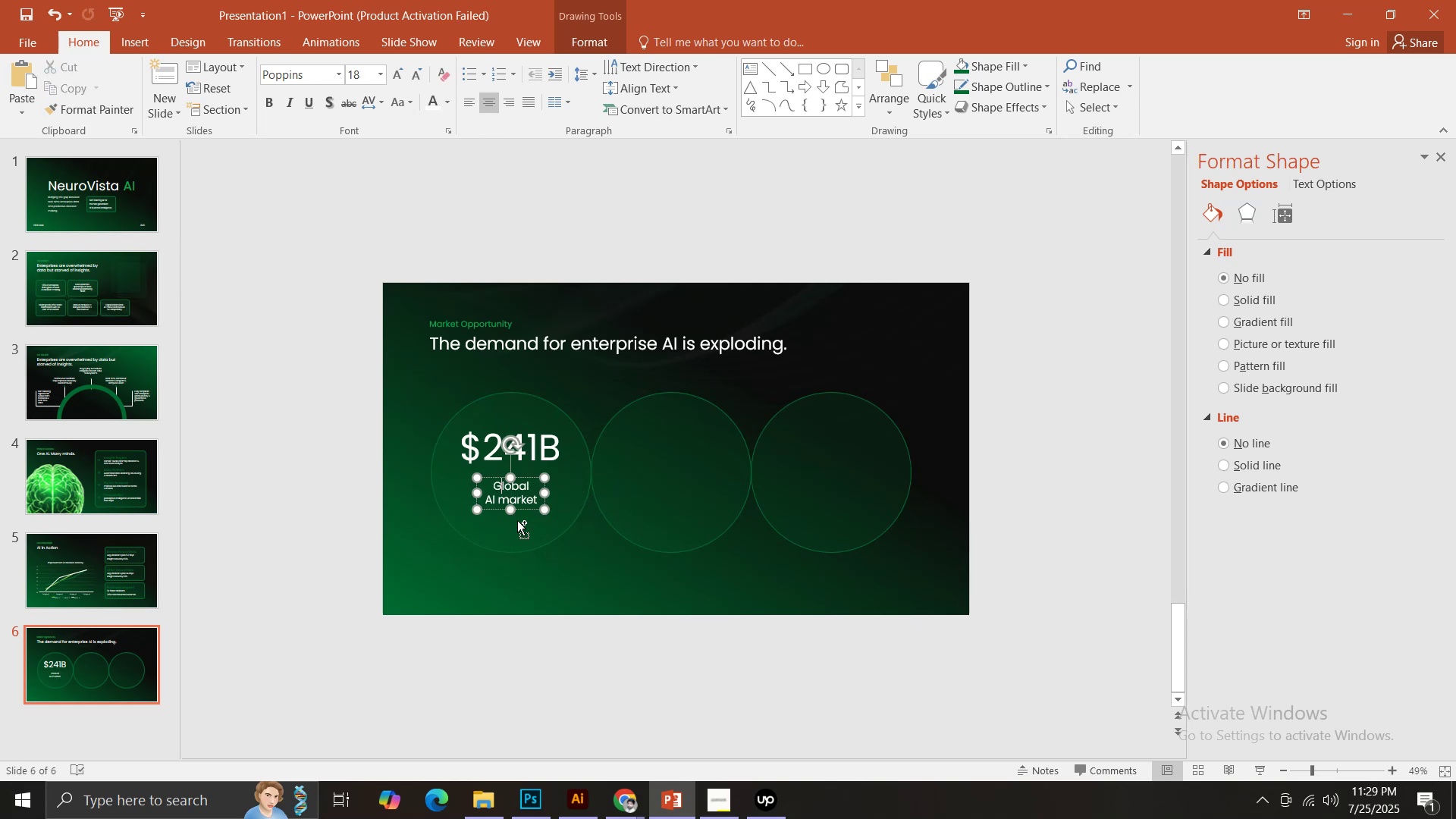 
key(Control+A)
 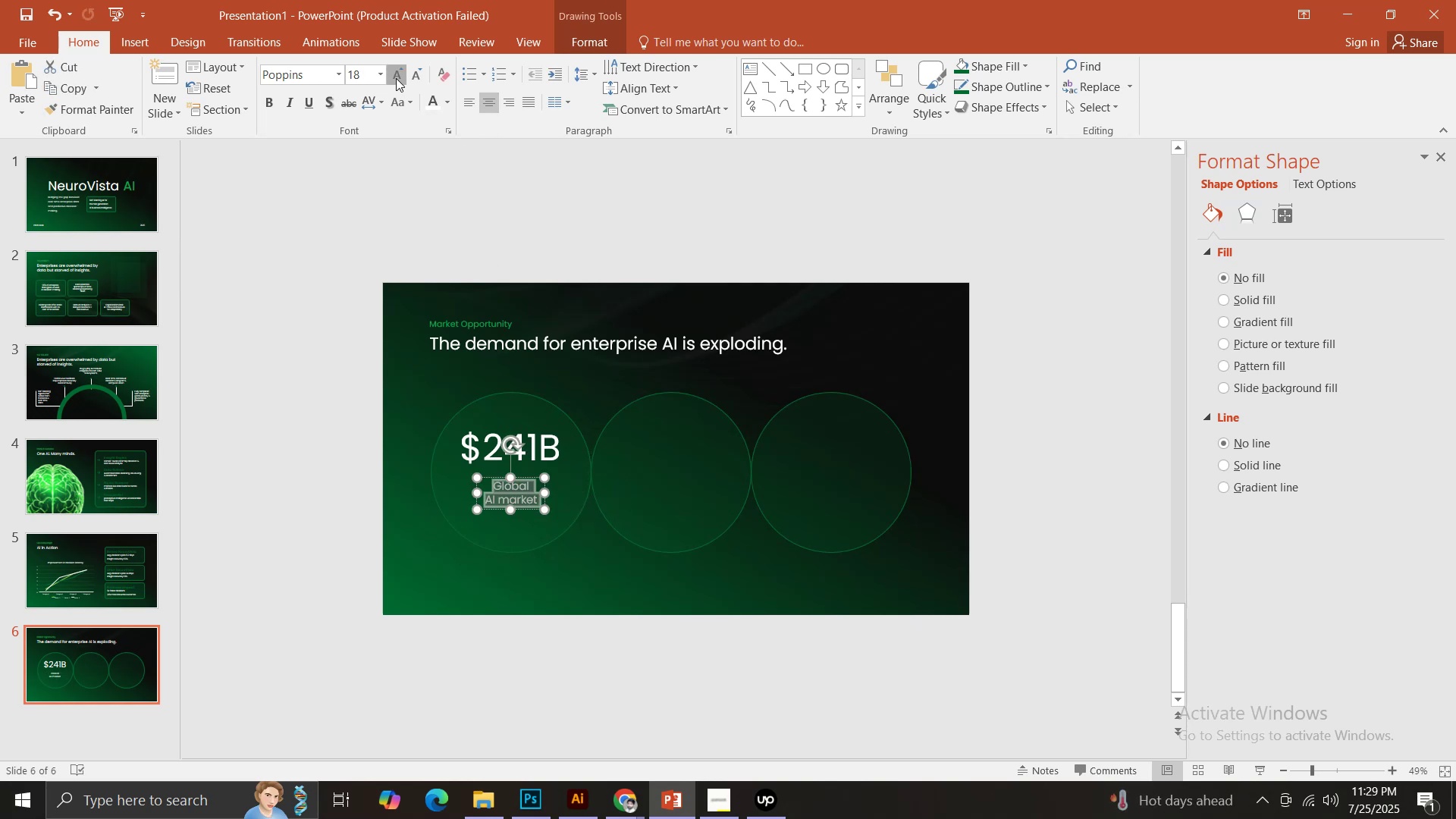 
double_click([396, 78])
 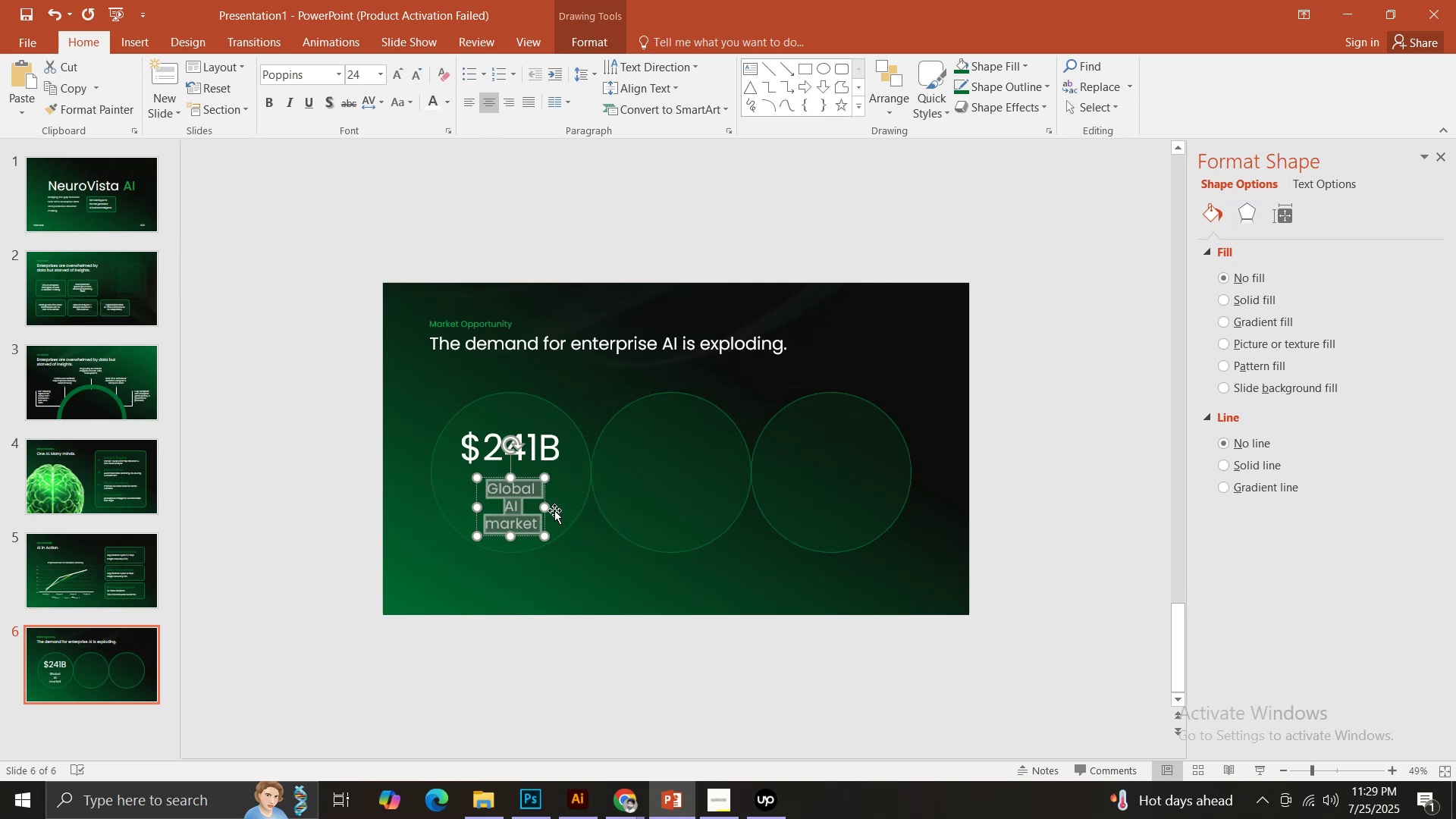 
hold_key(key=AltLeft, duration=0.77)
left_click_drag(start_coordinate=[548, 508], to_coordinate=[557, 508])
 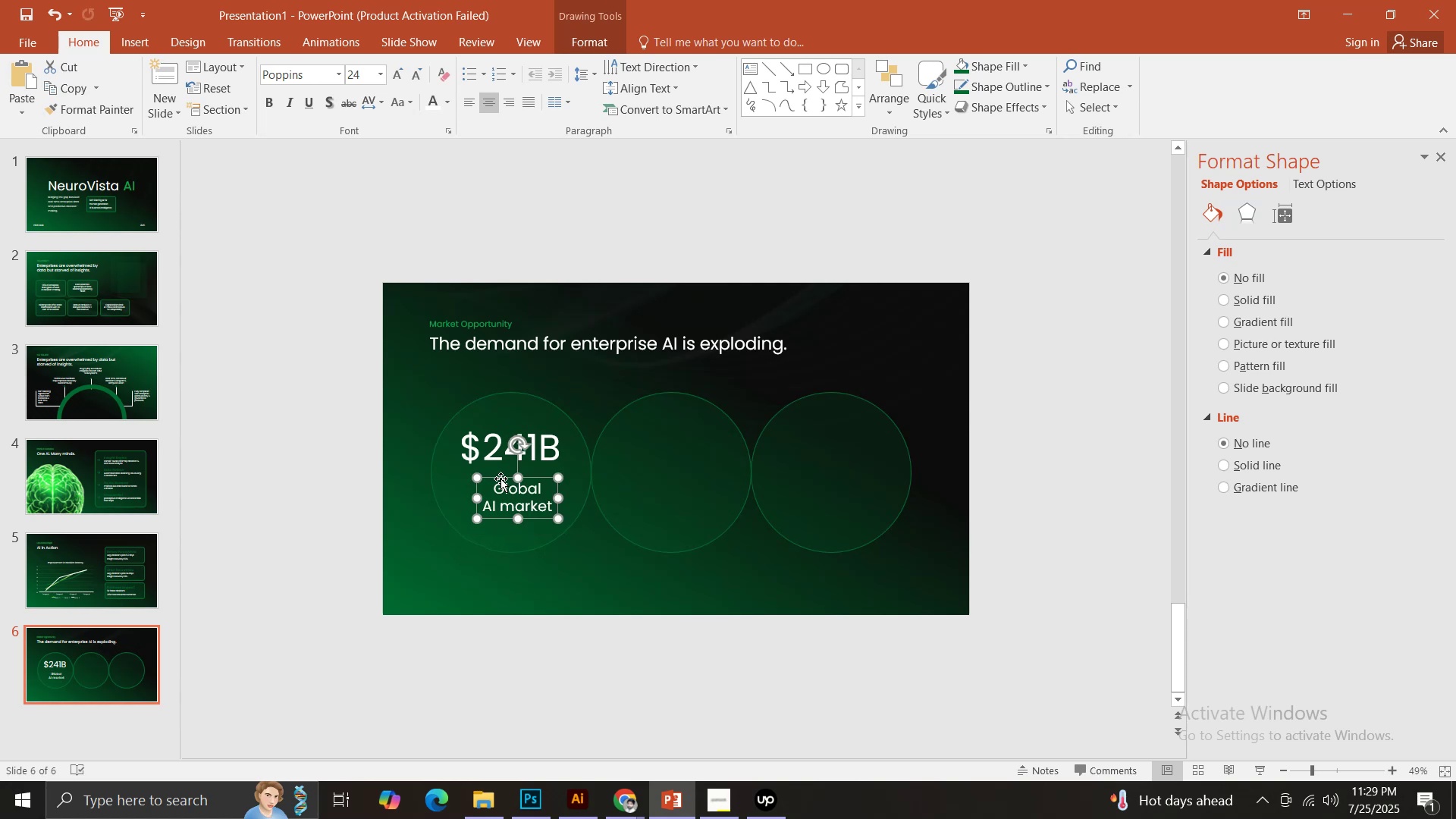 
left_click_drag(start_coordinate=[502, 479], to_coordinate=[494, 479])
 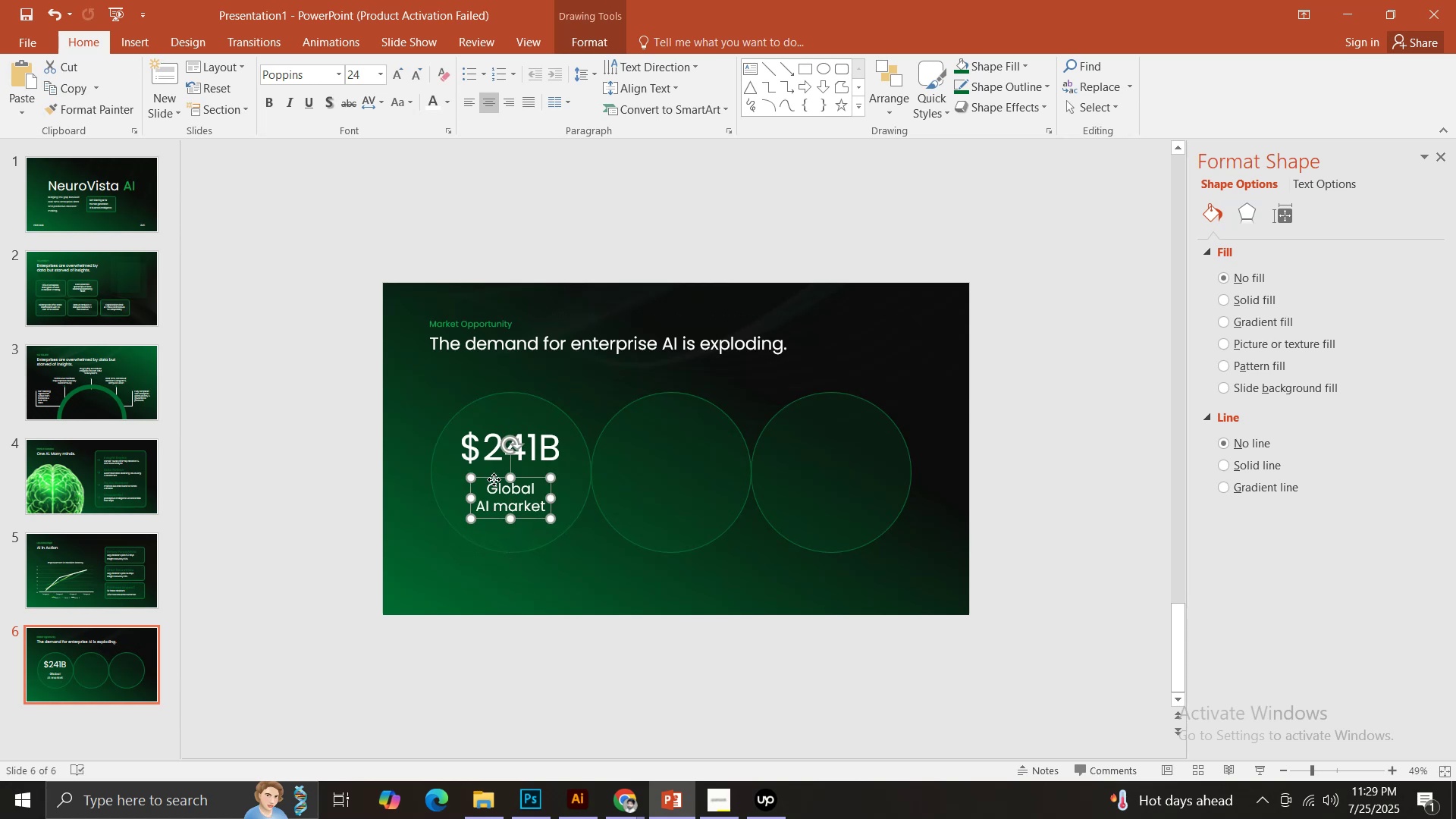 
hold_key(key=ShiftLeft, duration=1.52)
 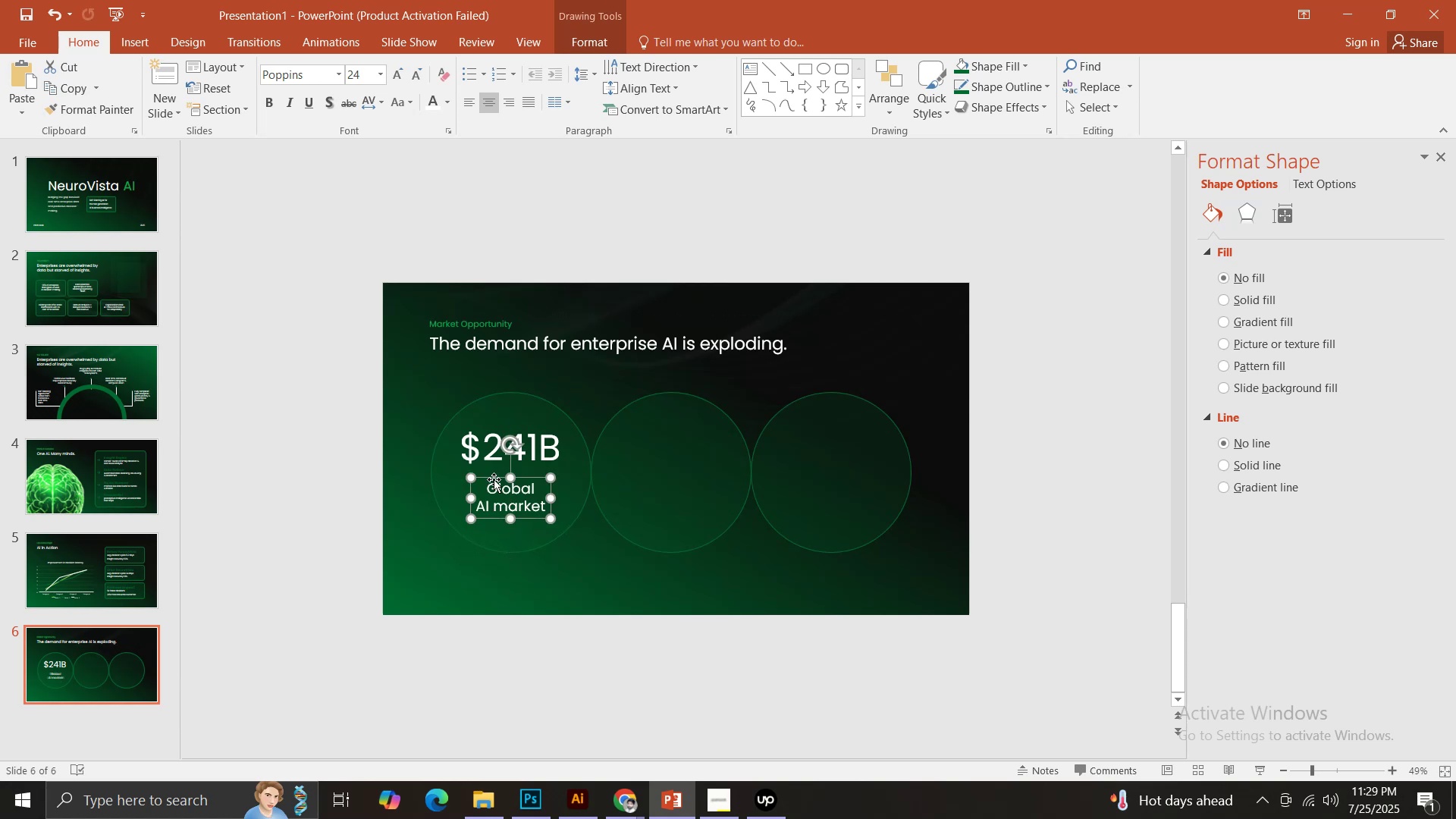 
left_click_drag(start_coordinate=[494, 479], to_coordinate=[492, 469])
 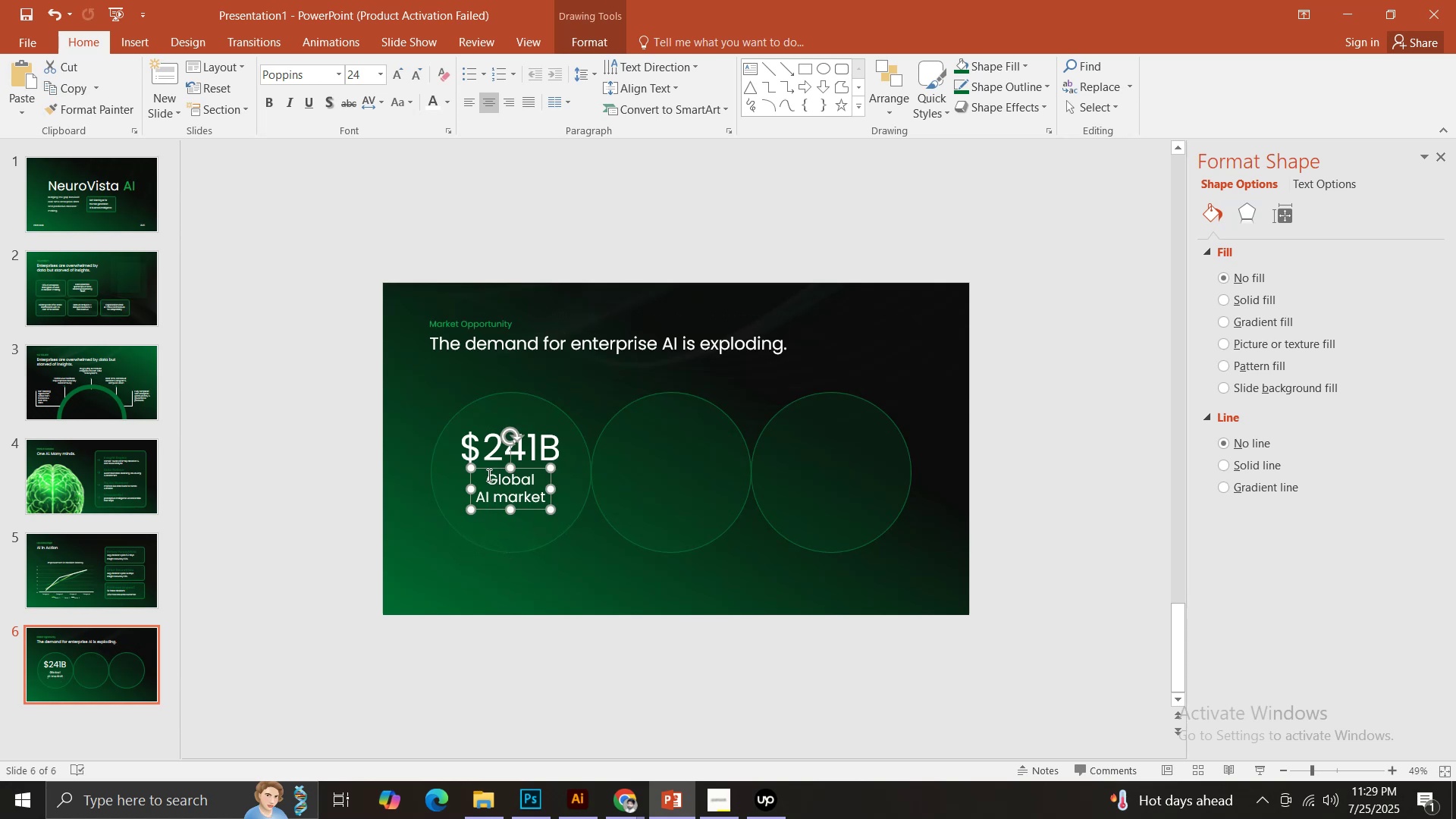 
hold_key(key=ShiftLeft, duration=1.5)
 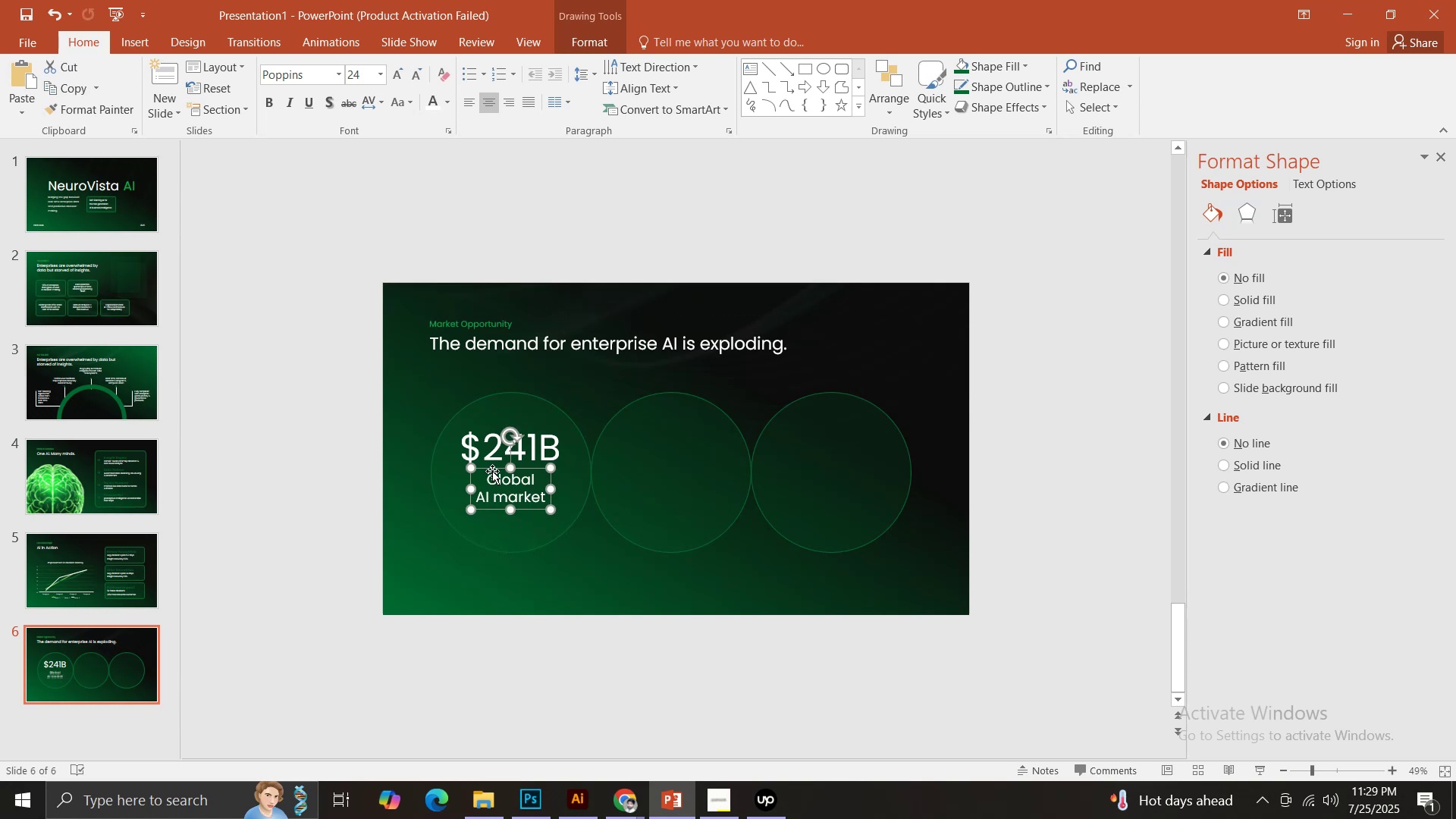 
hold_key(key=ShiftLeft, duration=0.32)
 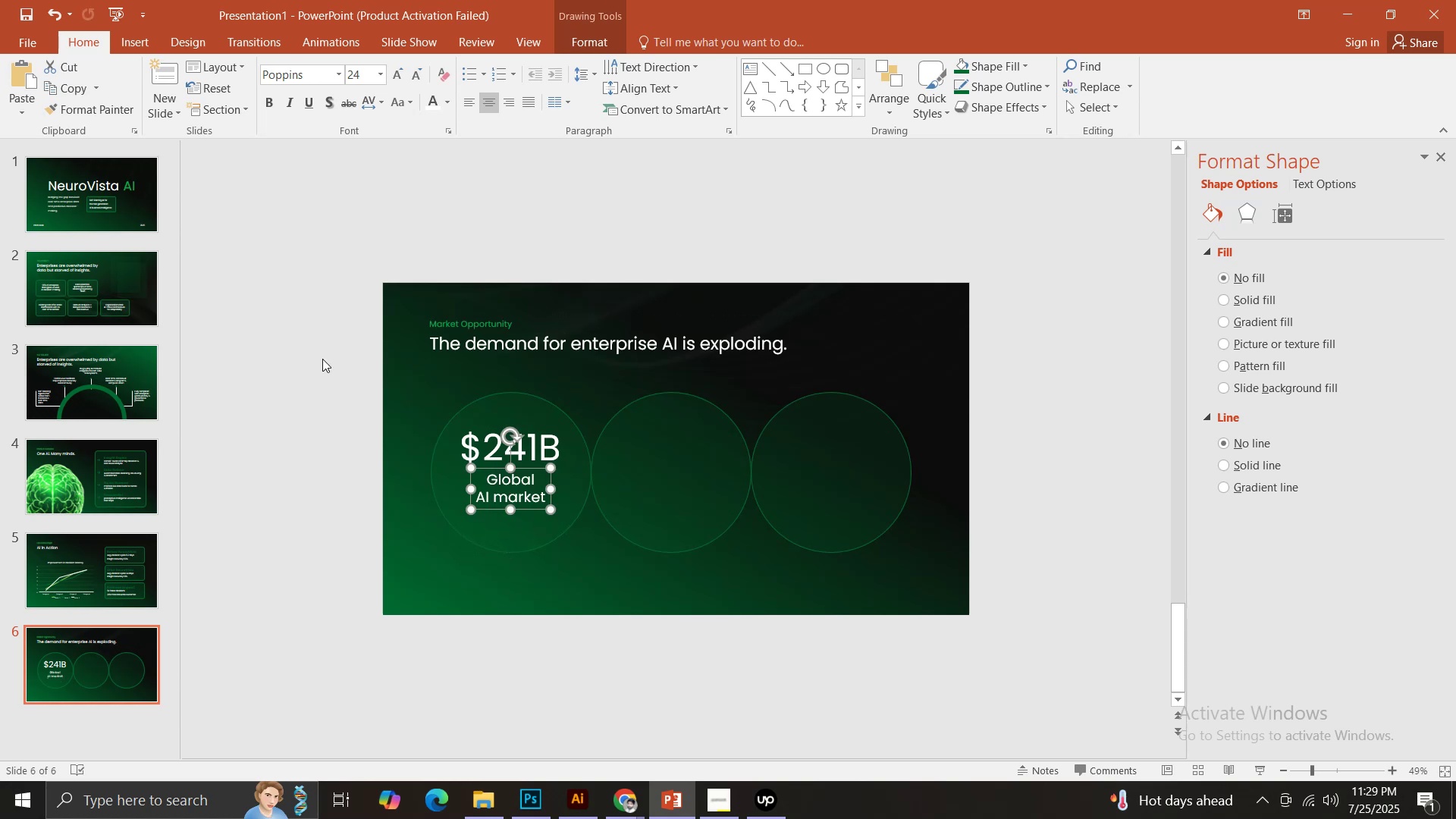 
left_click([315, 353])
 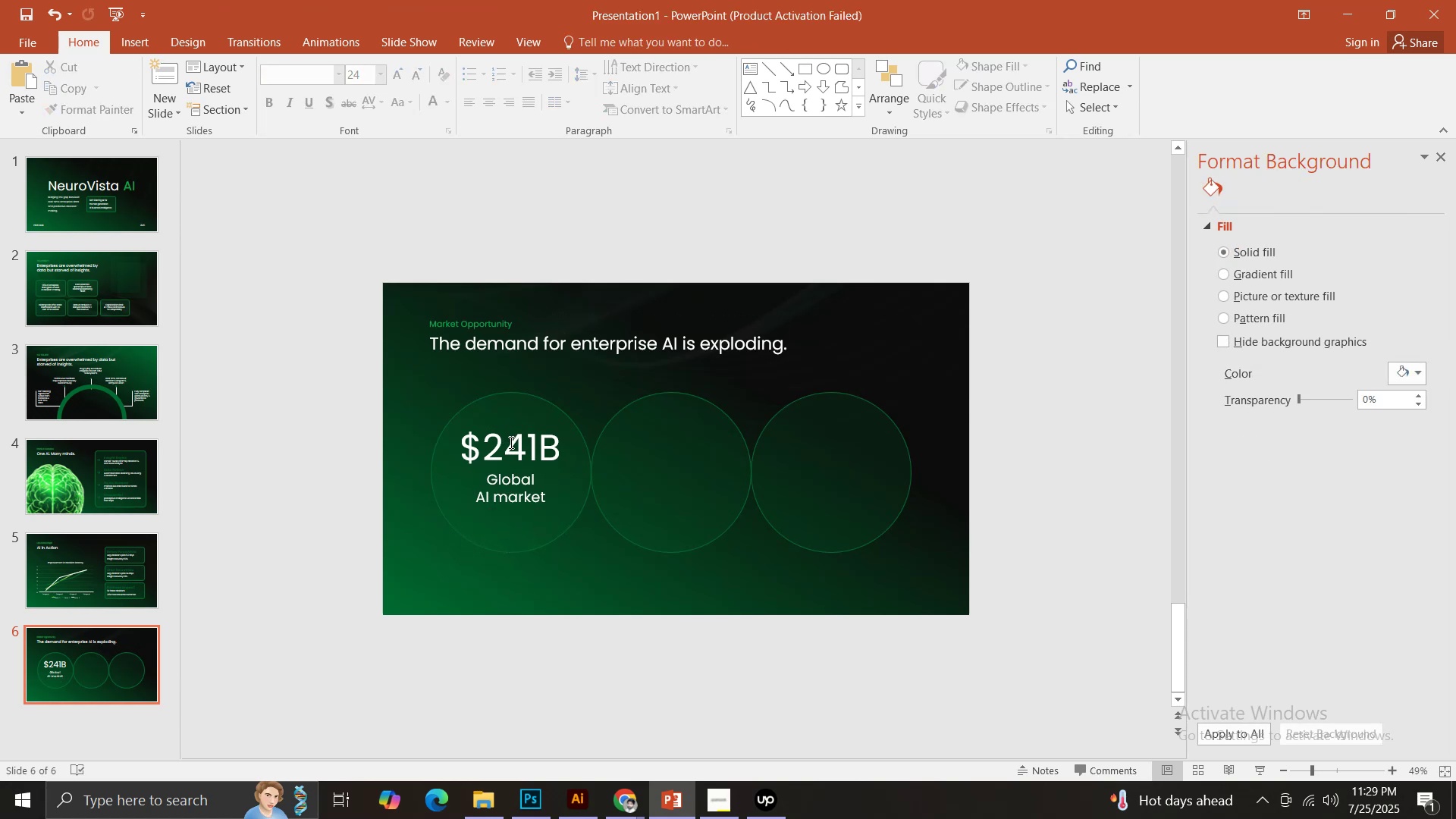 
left_click([508, 441])
 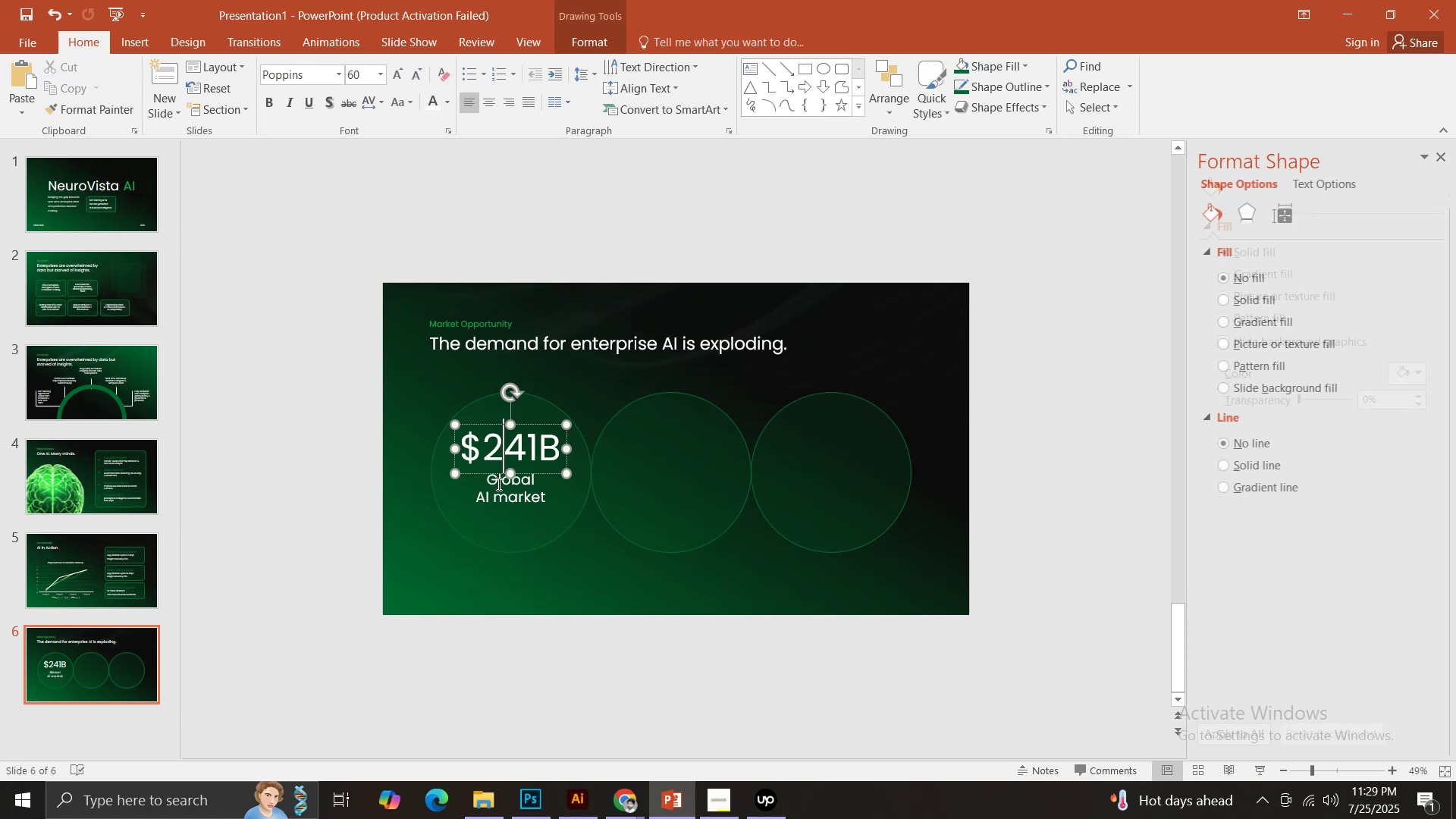 
key(Shift+ShiftLeft)
 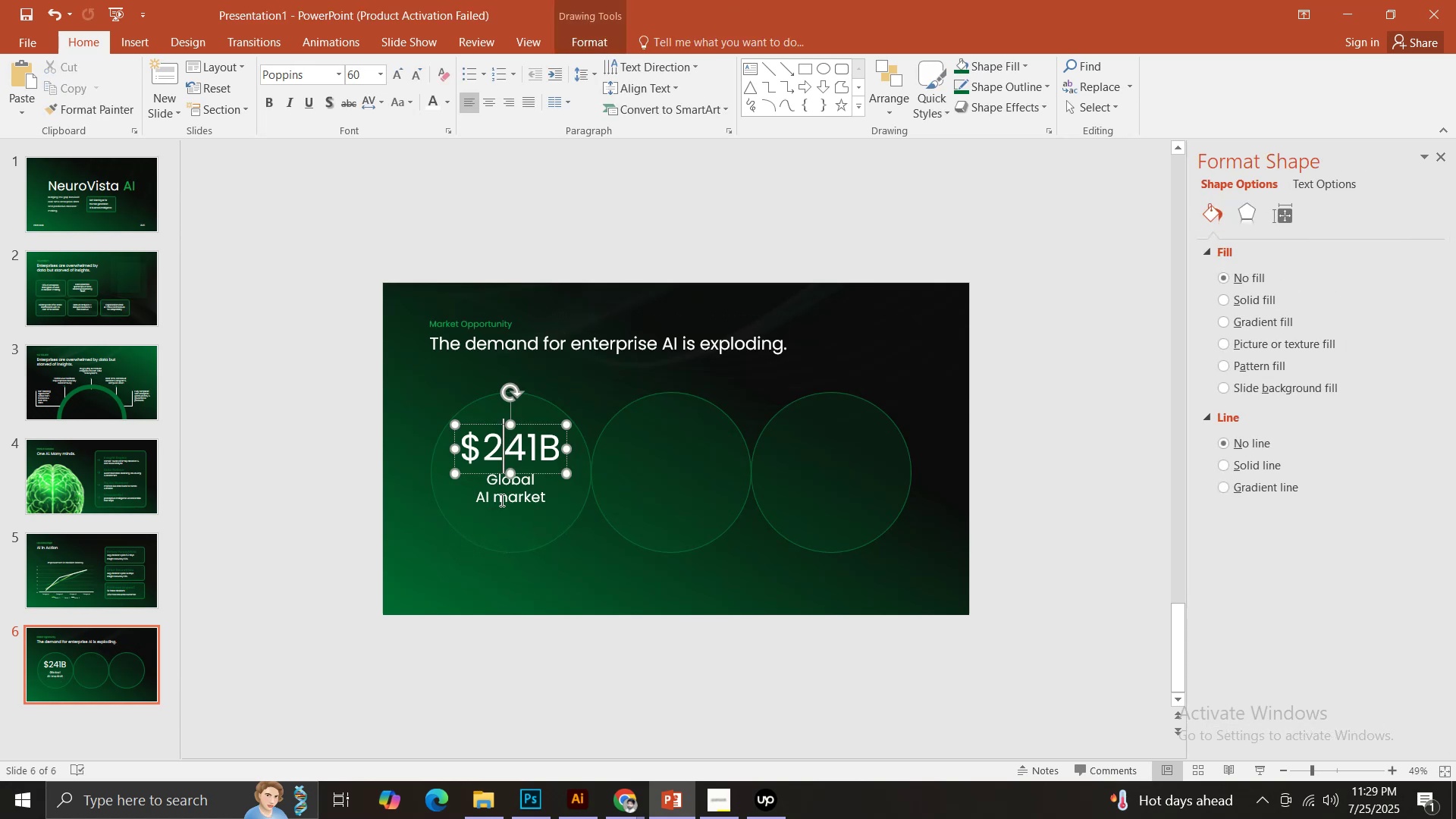 
left_click([500, 500])
 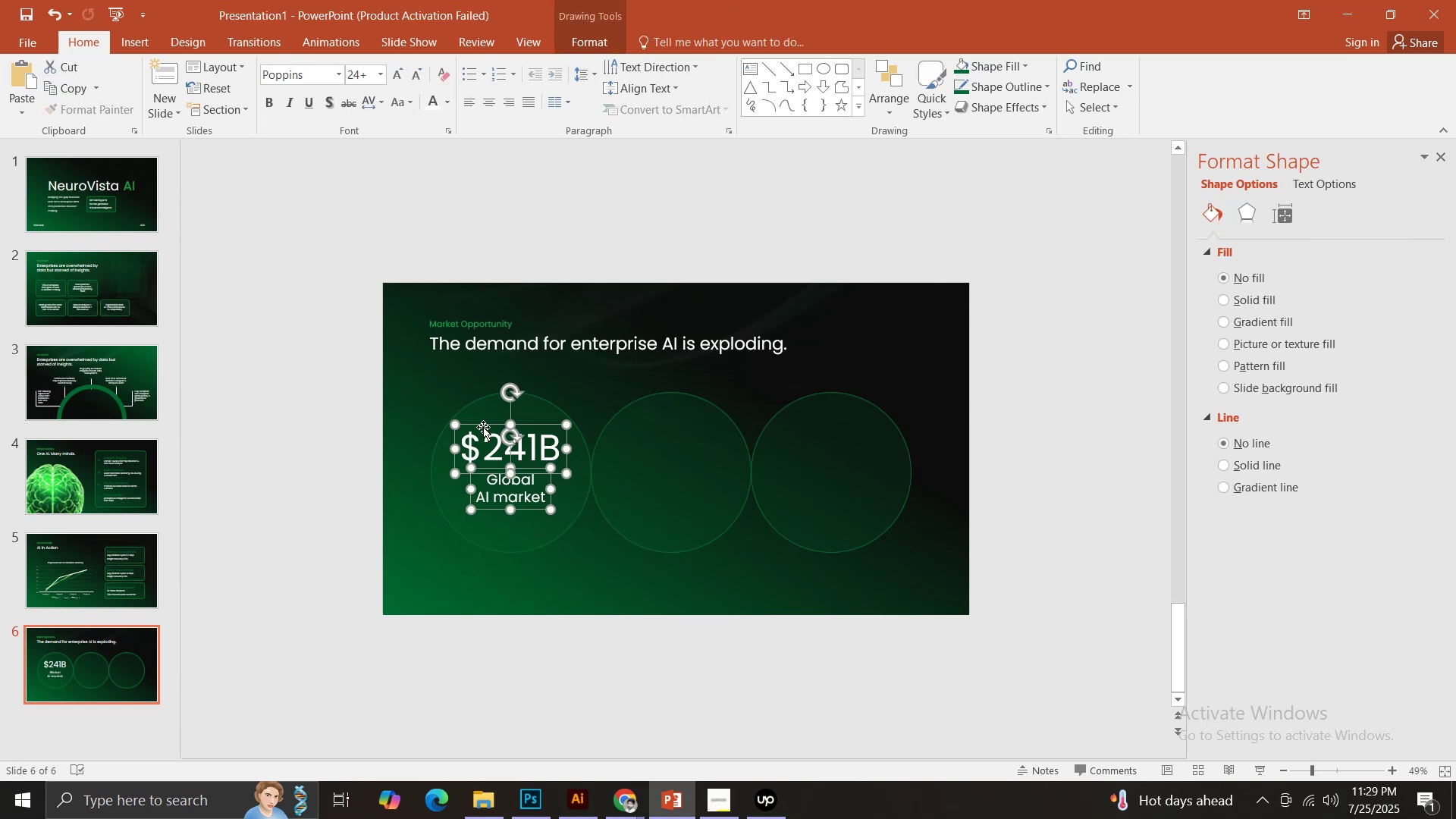 
hold_key(key=ControlLeft, duration=1.83)
left_click_drag(start_coordinate=[481, 422], to_coordinate=[635, 438])
 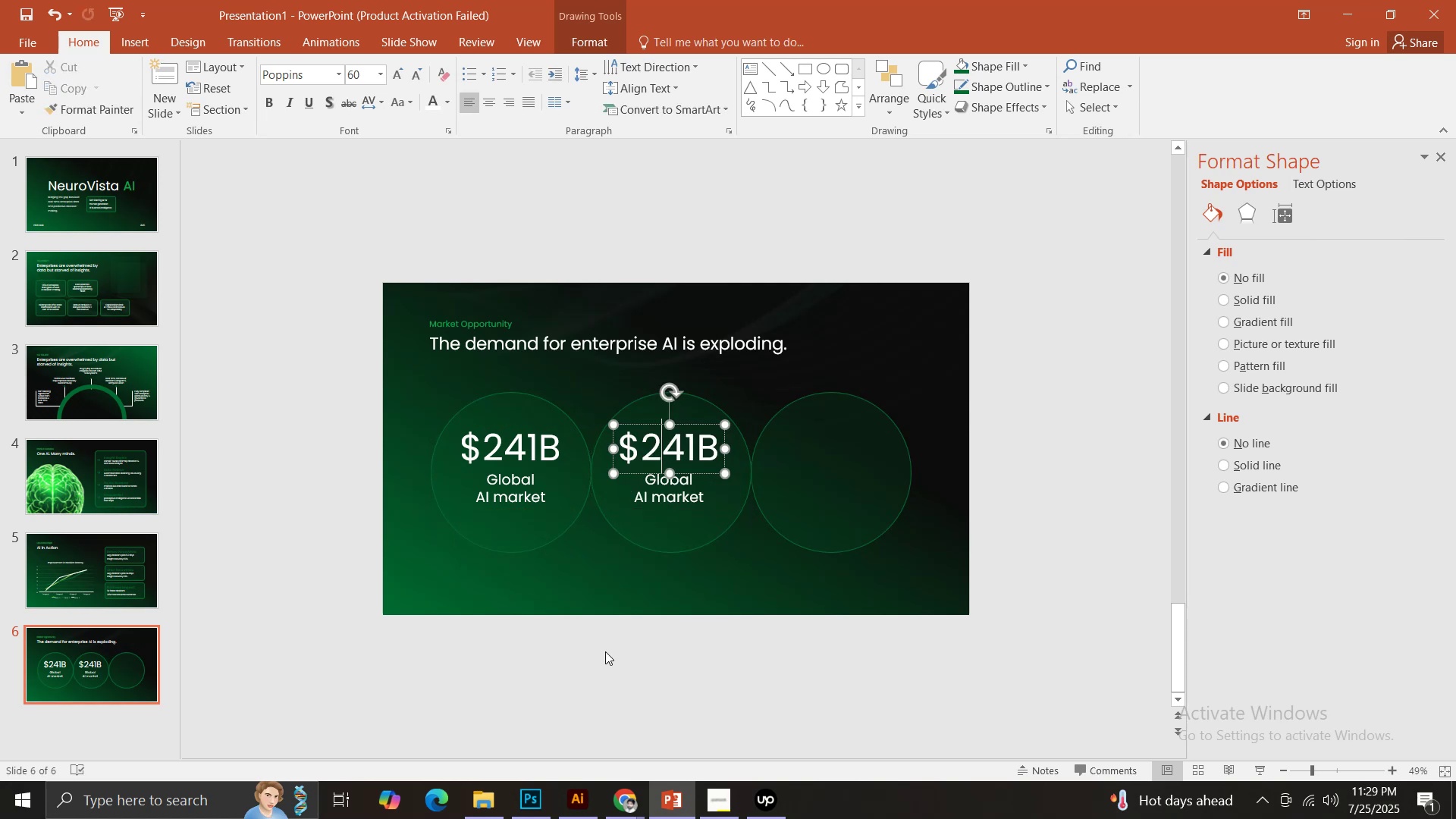 
hold_key(key=ShiftLeft, duration=1.49)
 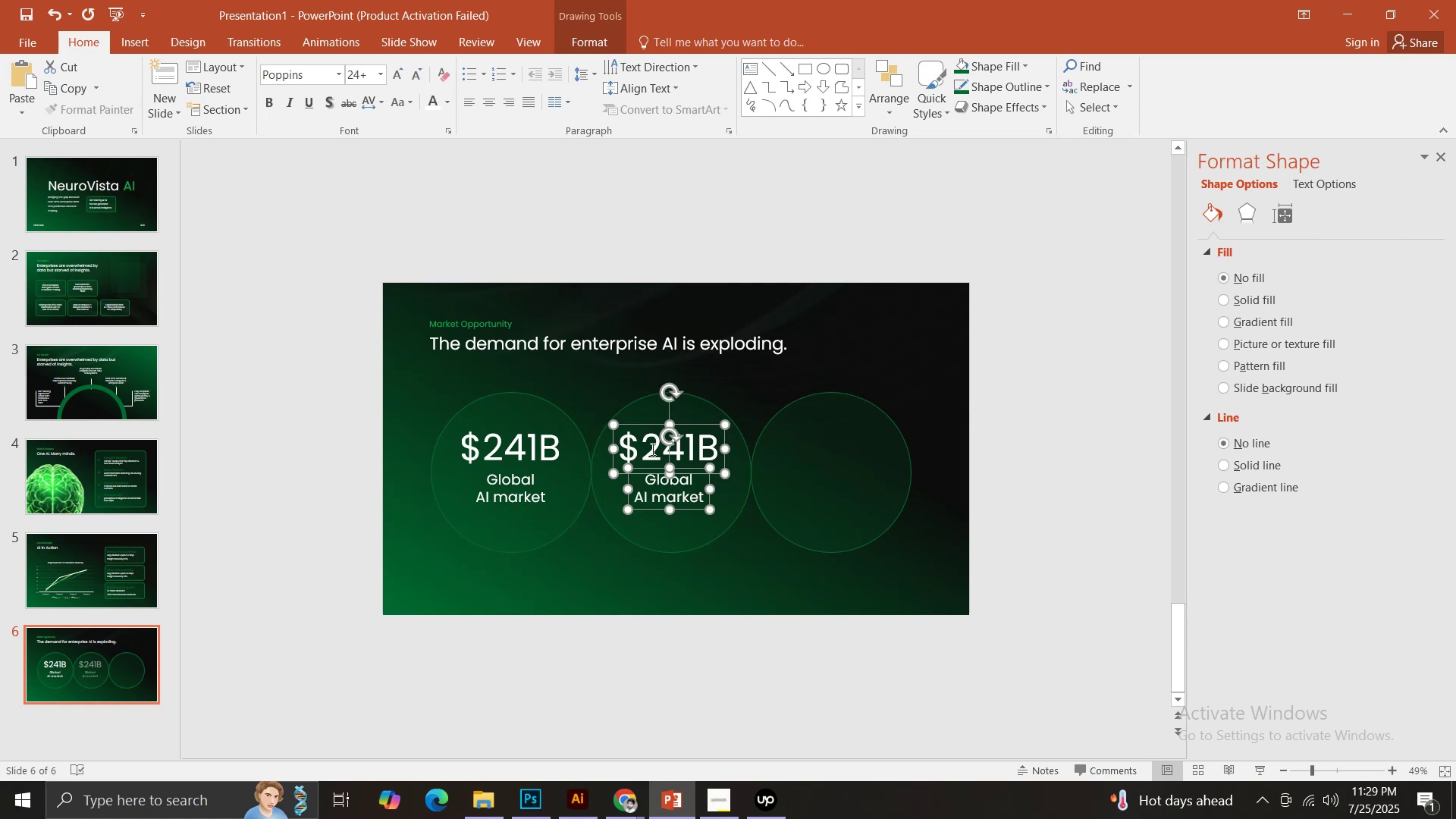 
left_click([651, 449])
 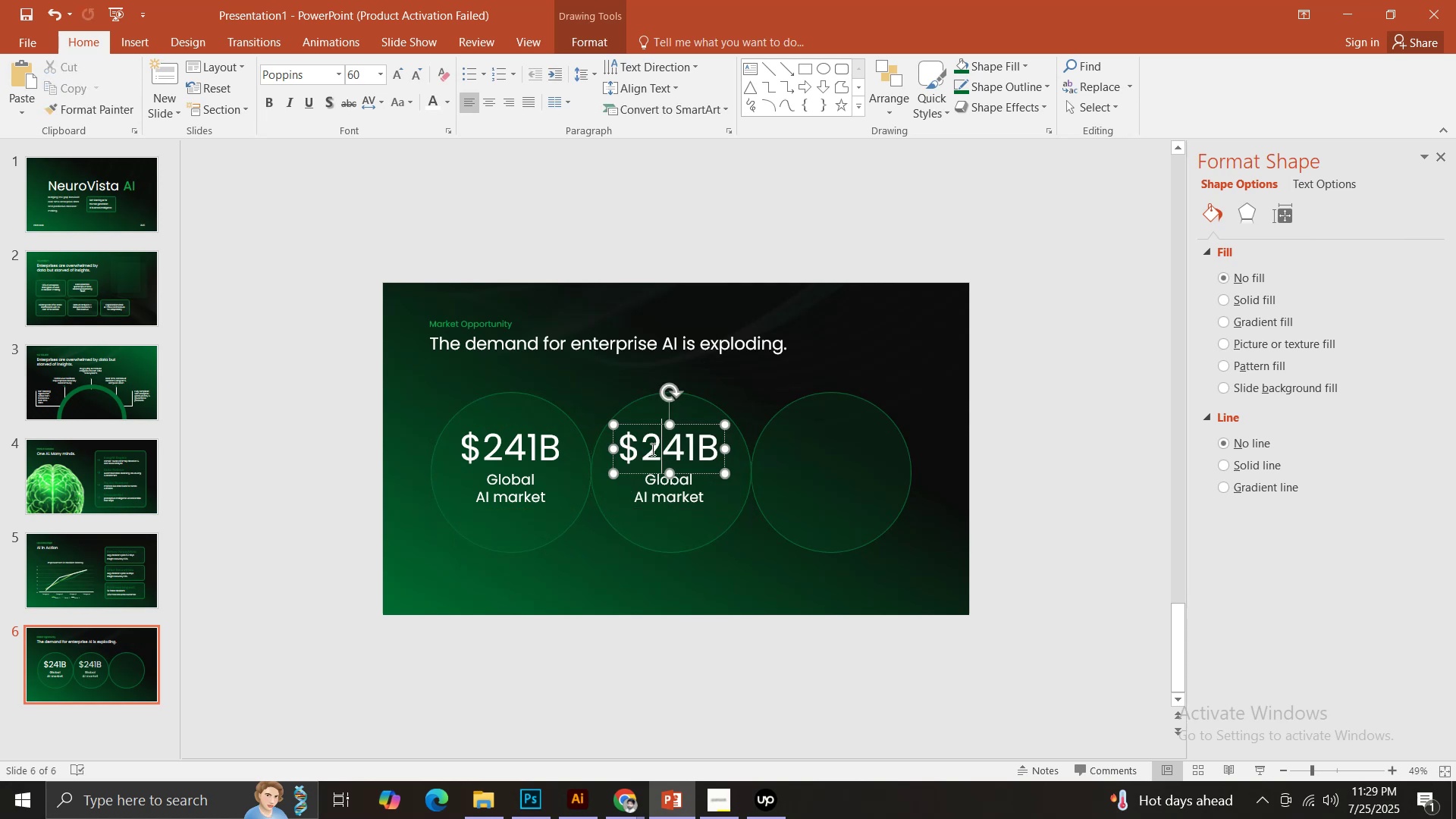 
key(Control+ControlLeft)
 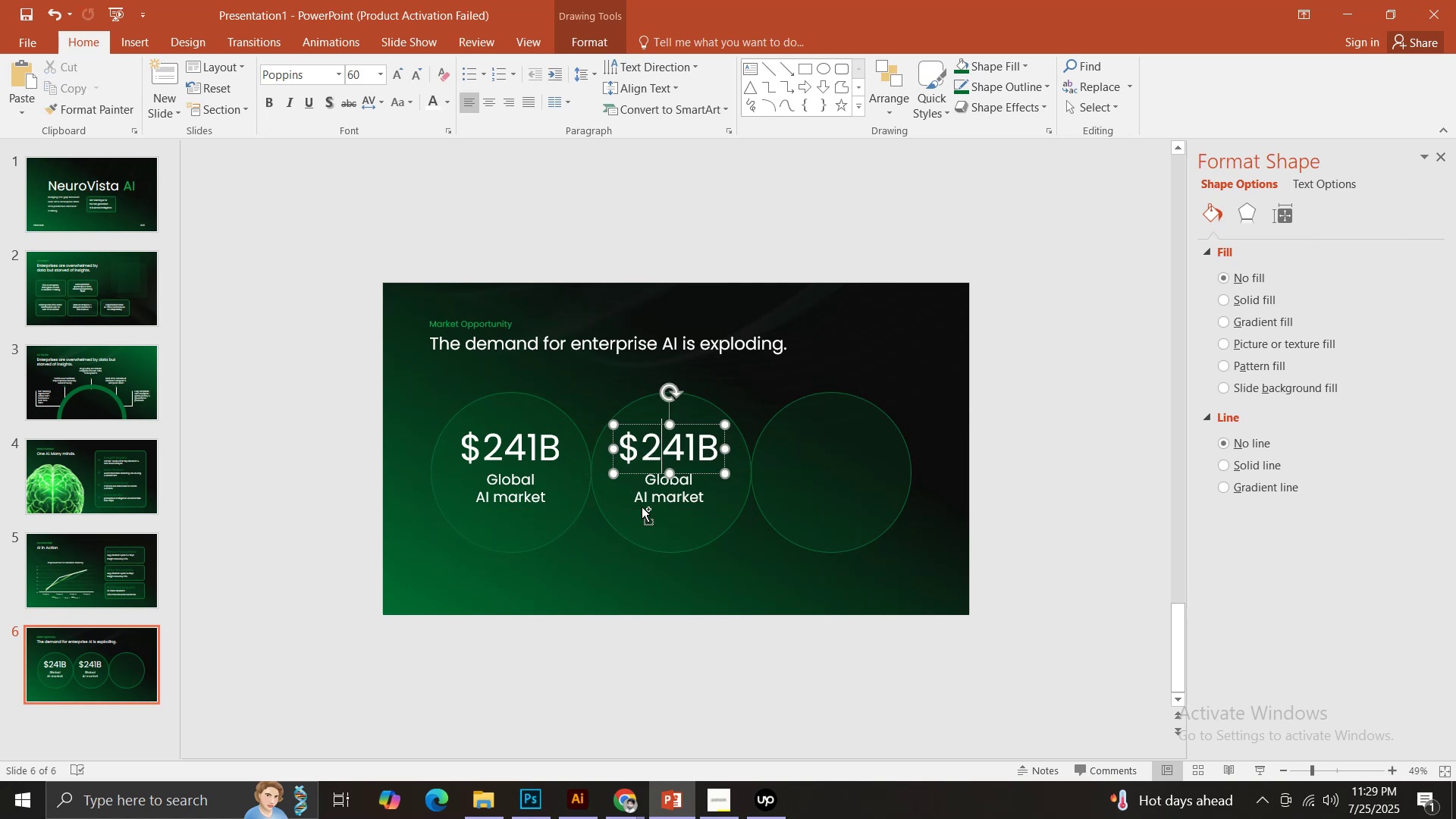 
key(Control+A)
 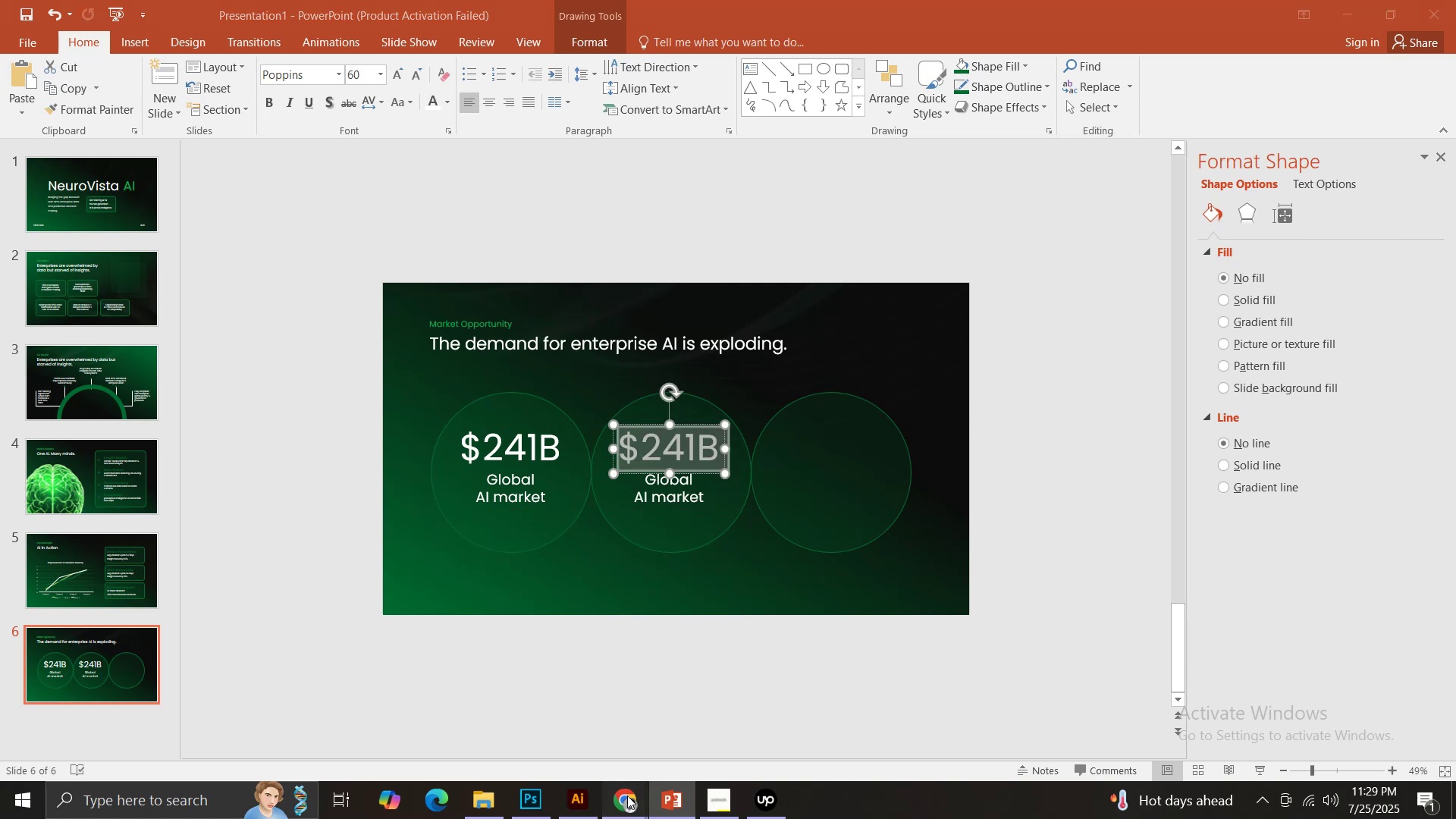 
double_click([544, 679])
 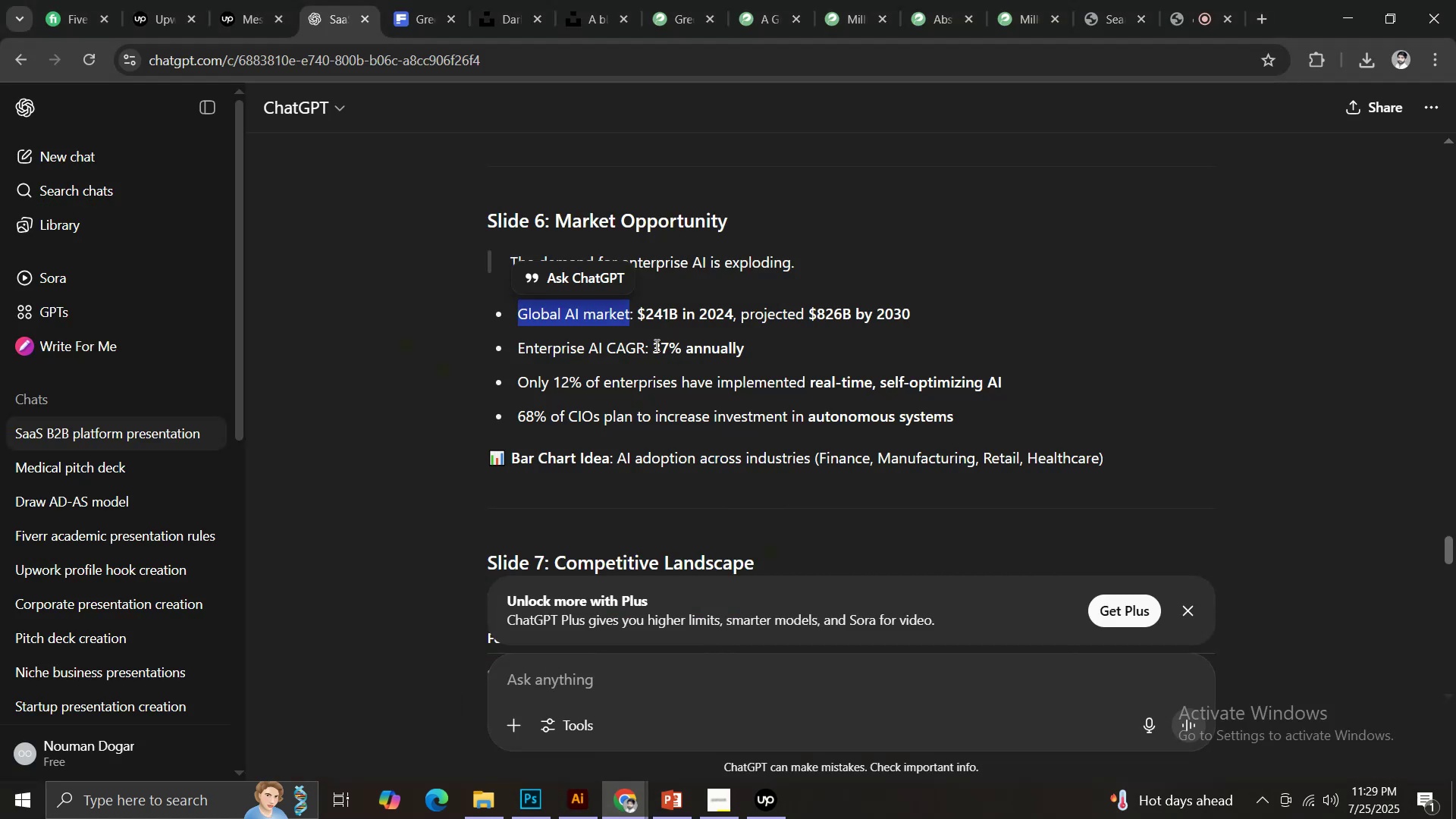 
wait(6.09)
 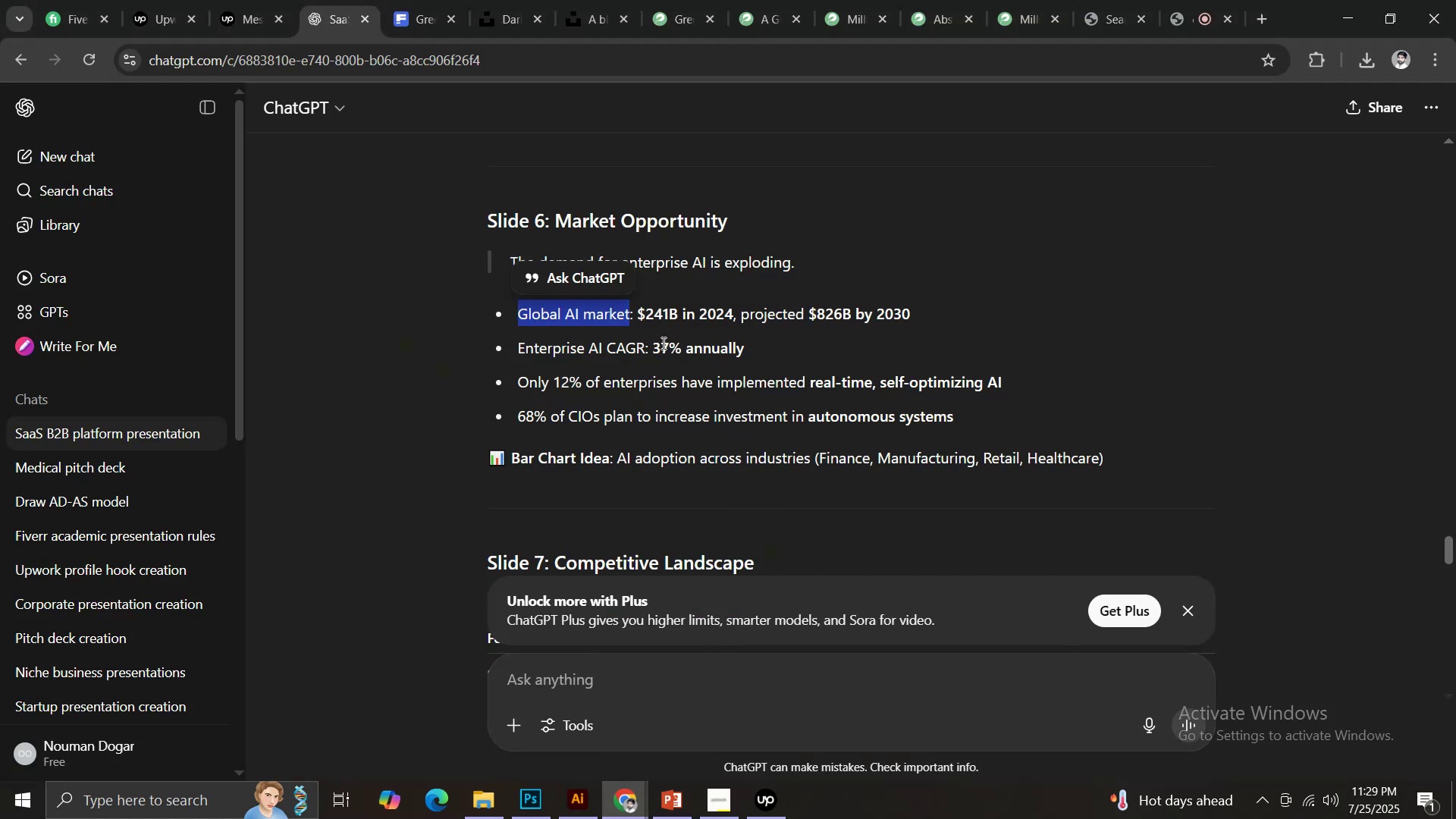 
left_click_drag(start_coordinate=[651, 347], to_coordinate=[678, 348])
 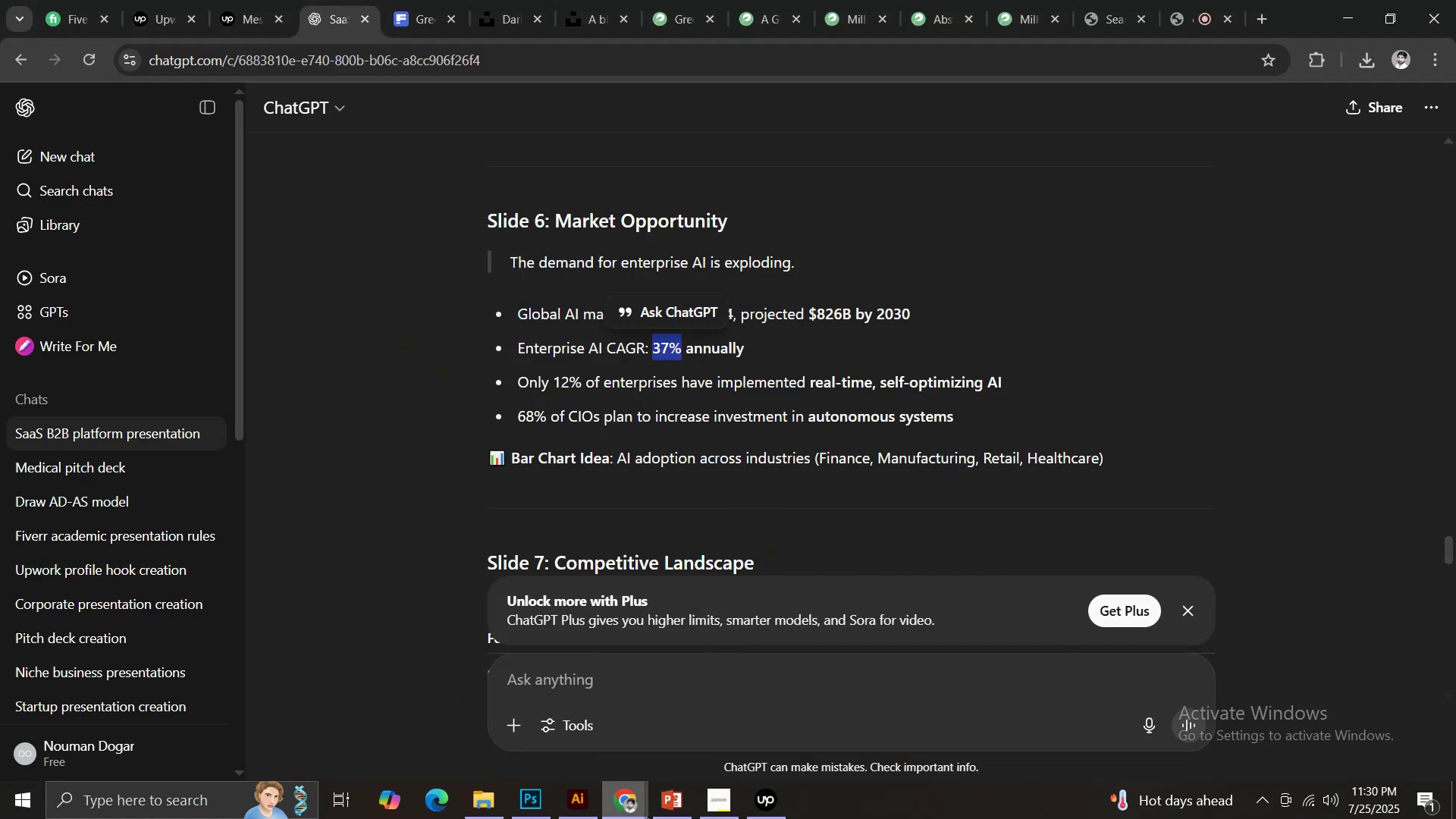 
key(Control+C)
 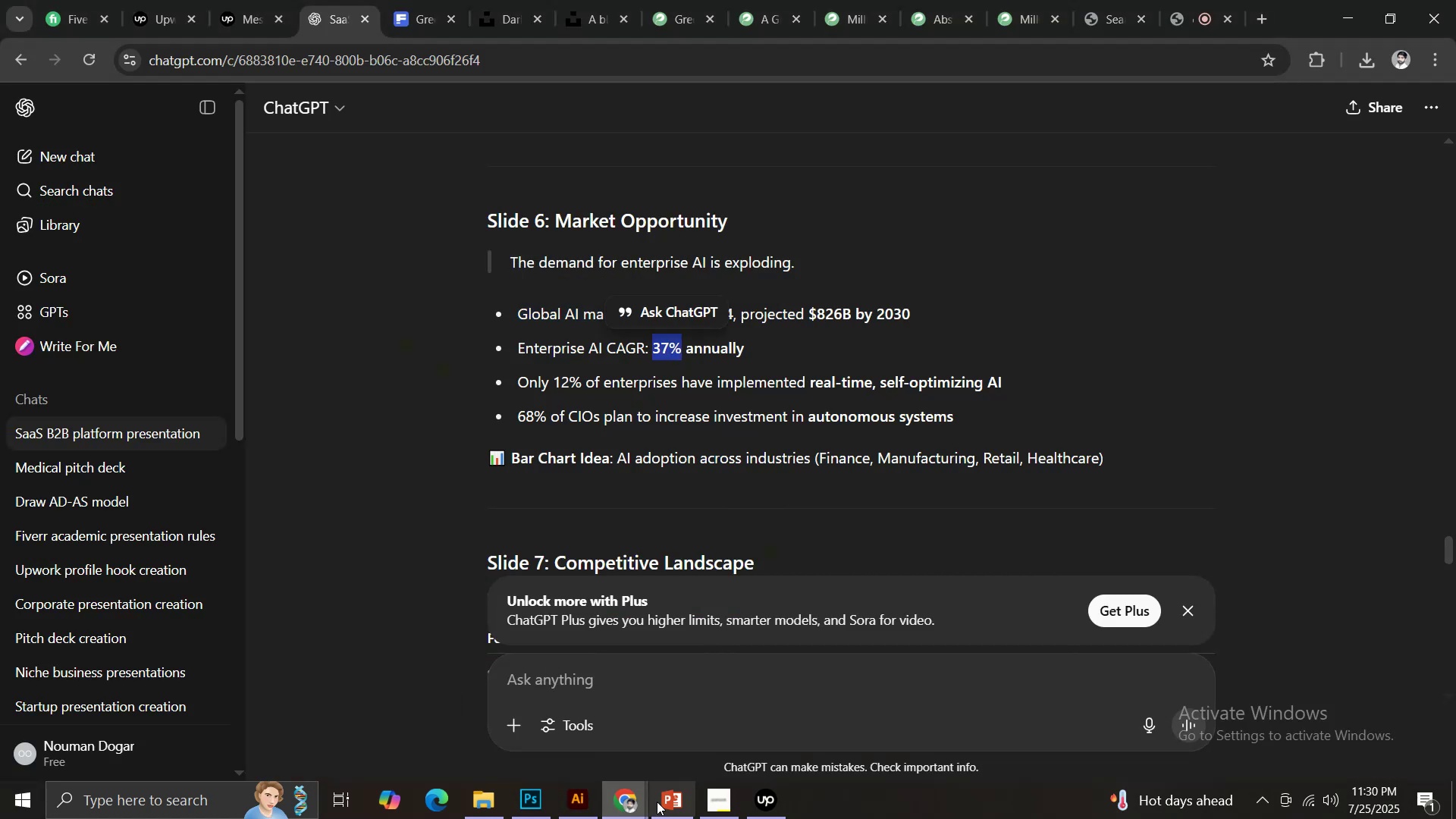 
left_click([659, 799])
 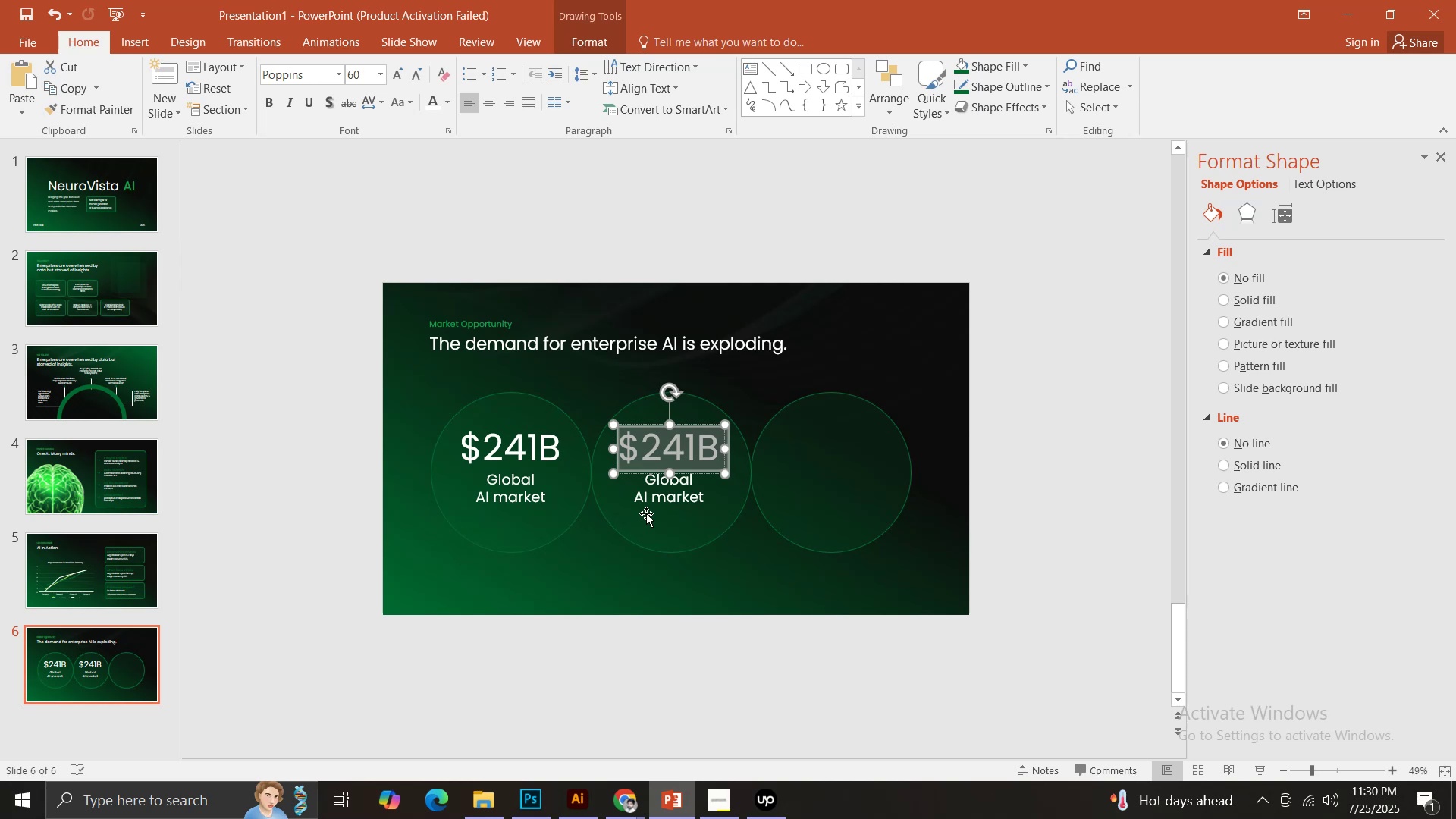 
key(Control+V)
 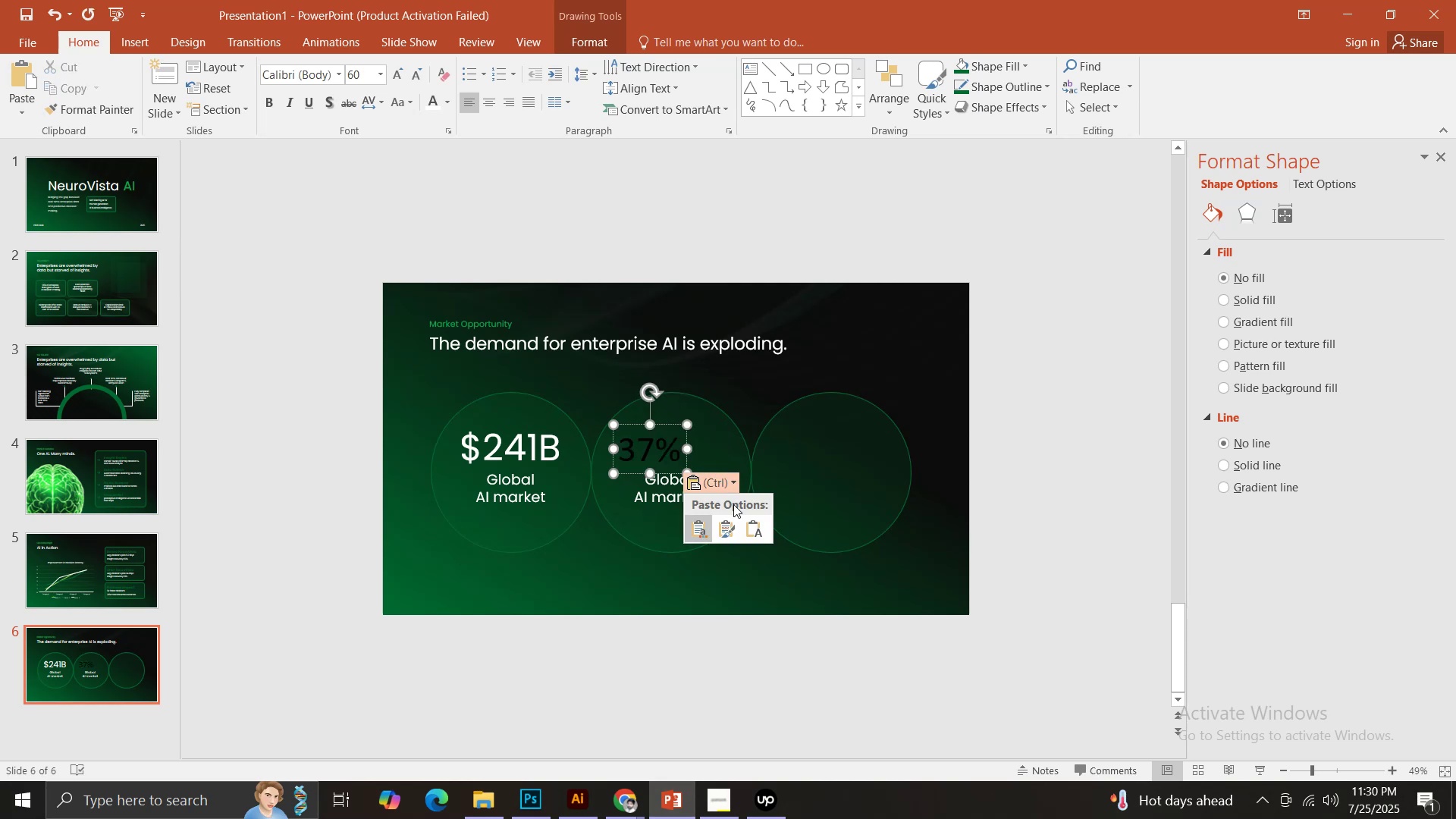 
double_click([758, 531])
 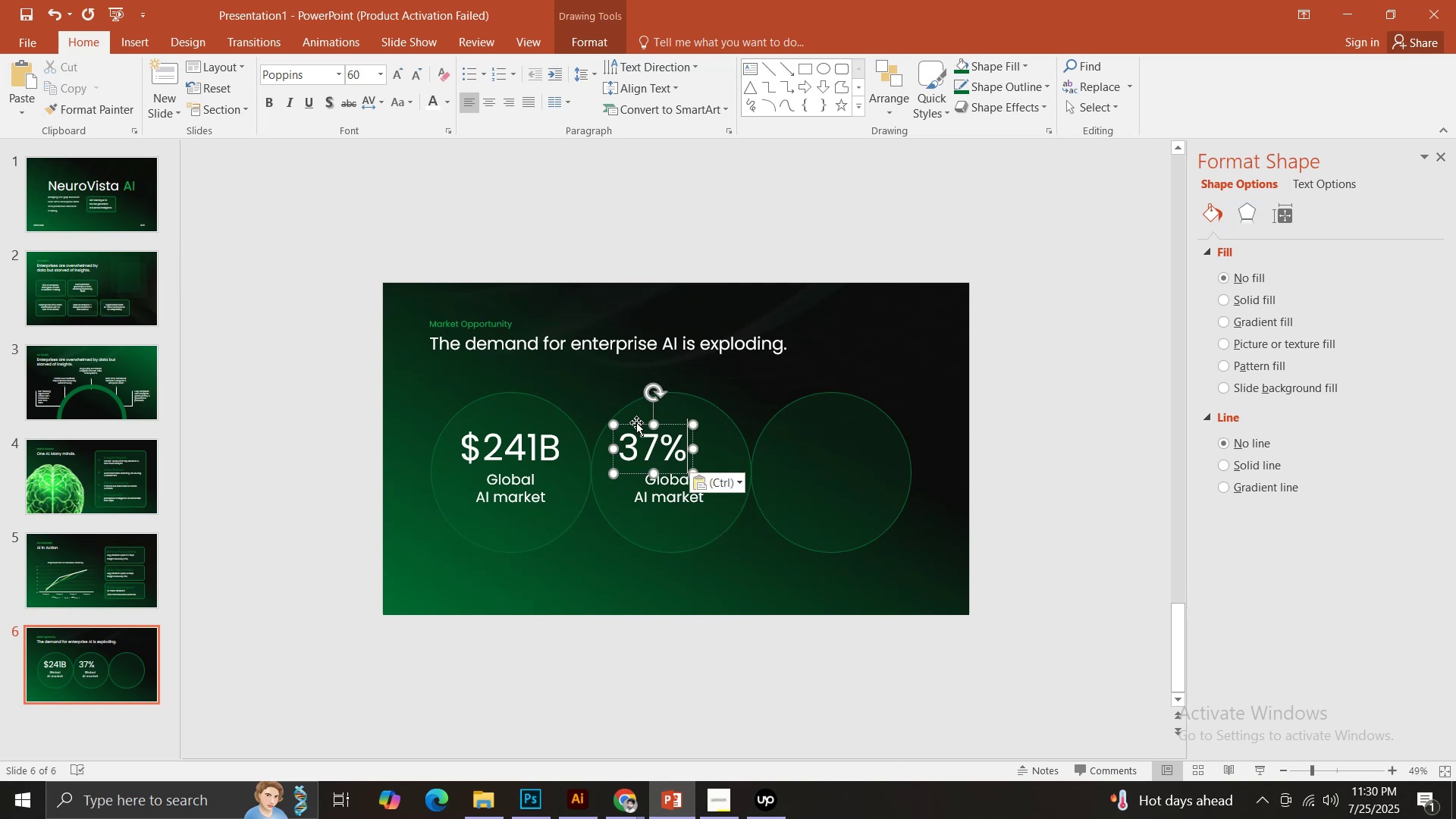 
left_click_drag(start_coordinate=[635, 424], to_coordinate=[658, 436])
 